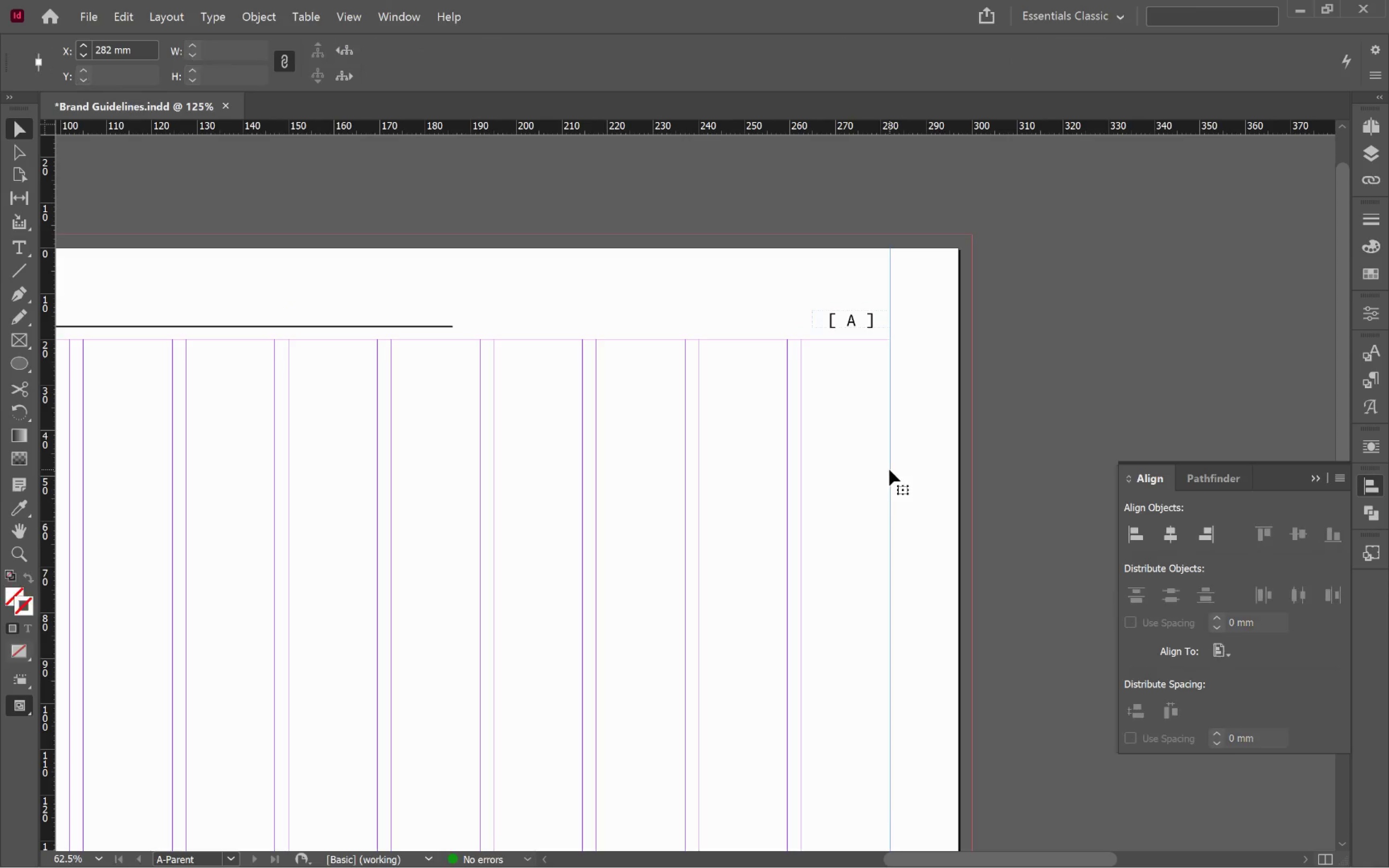 
key(W)
 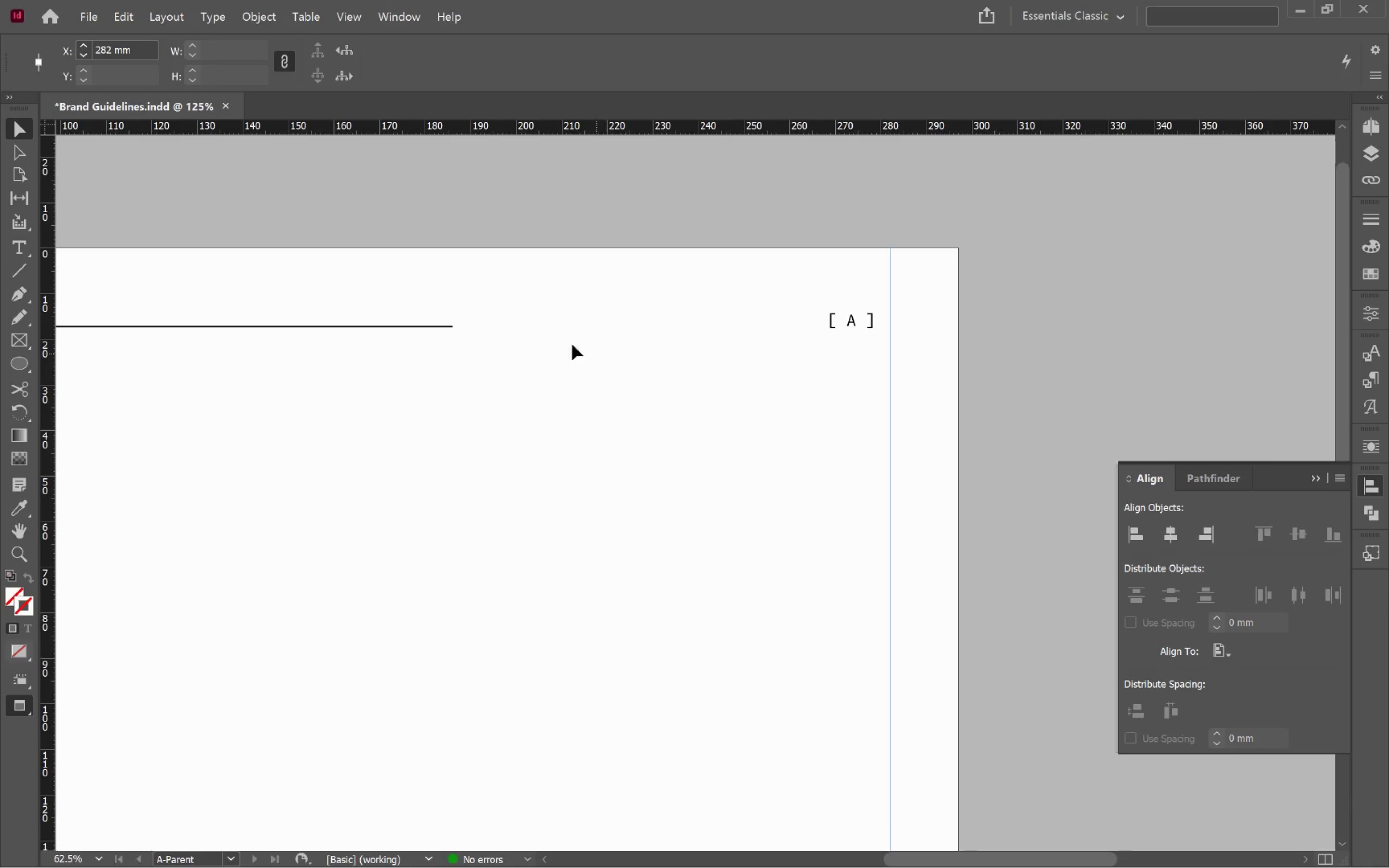 
left_click_drag(start_coordinate=[416, 288], to_coordinate=[942, 420])
 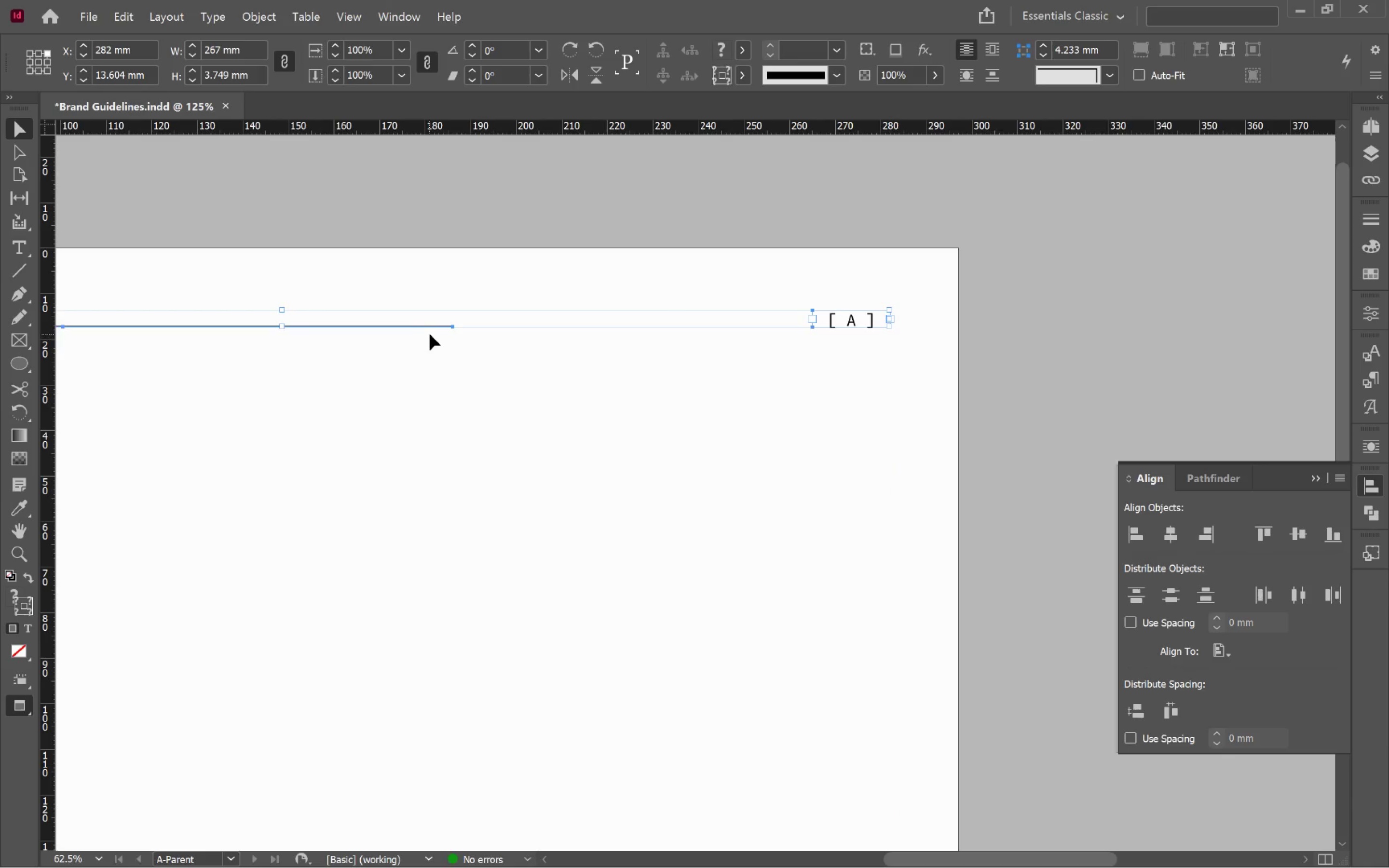 
left_click([434, 325])
 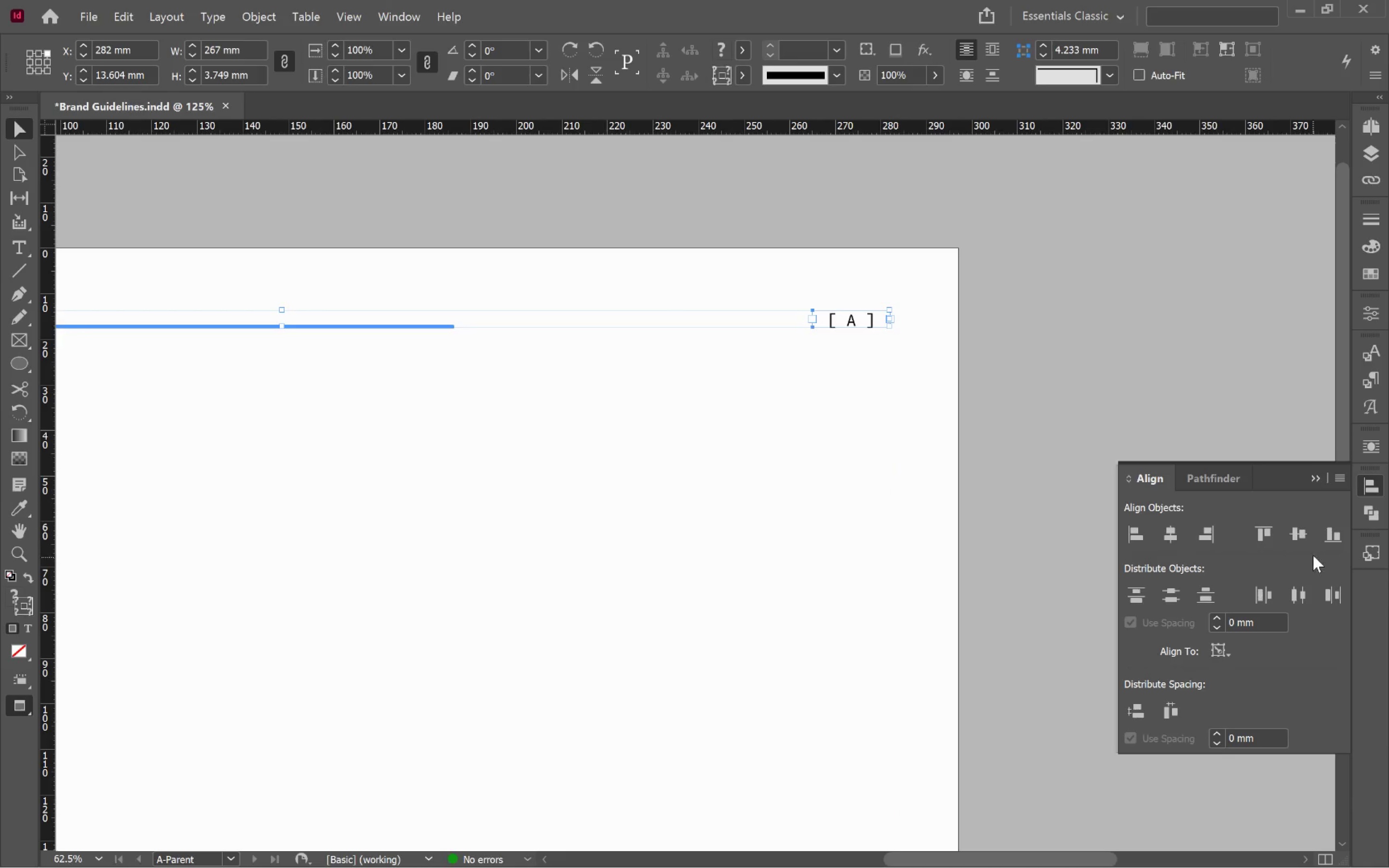 
left_click([1308, 541])
 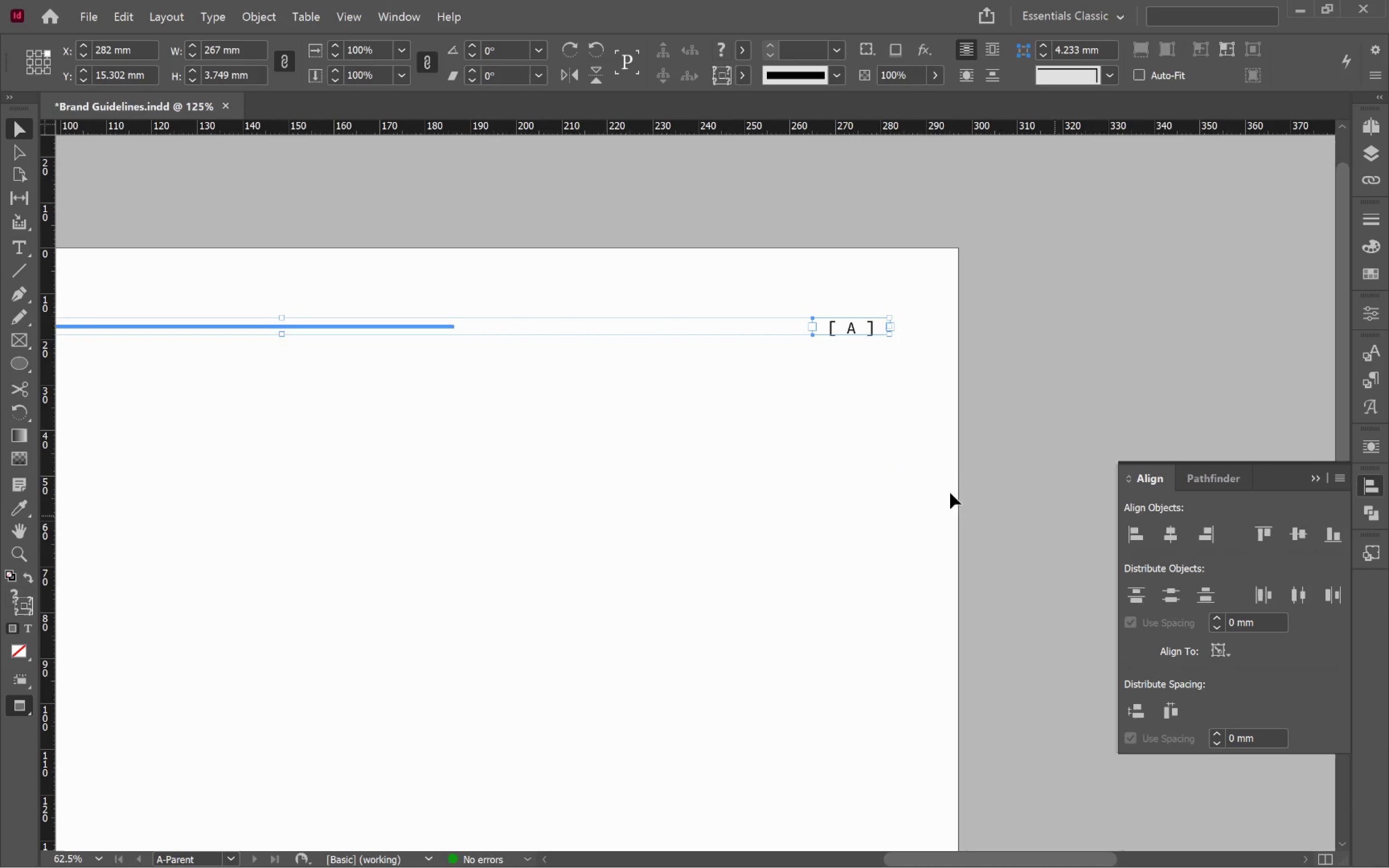 
left_click([982, 464])
 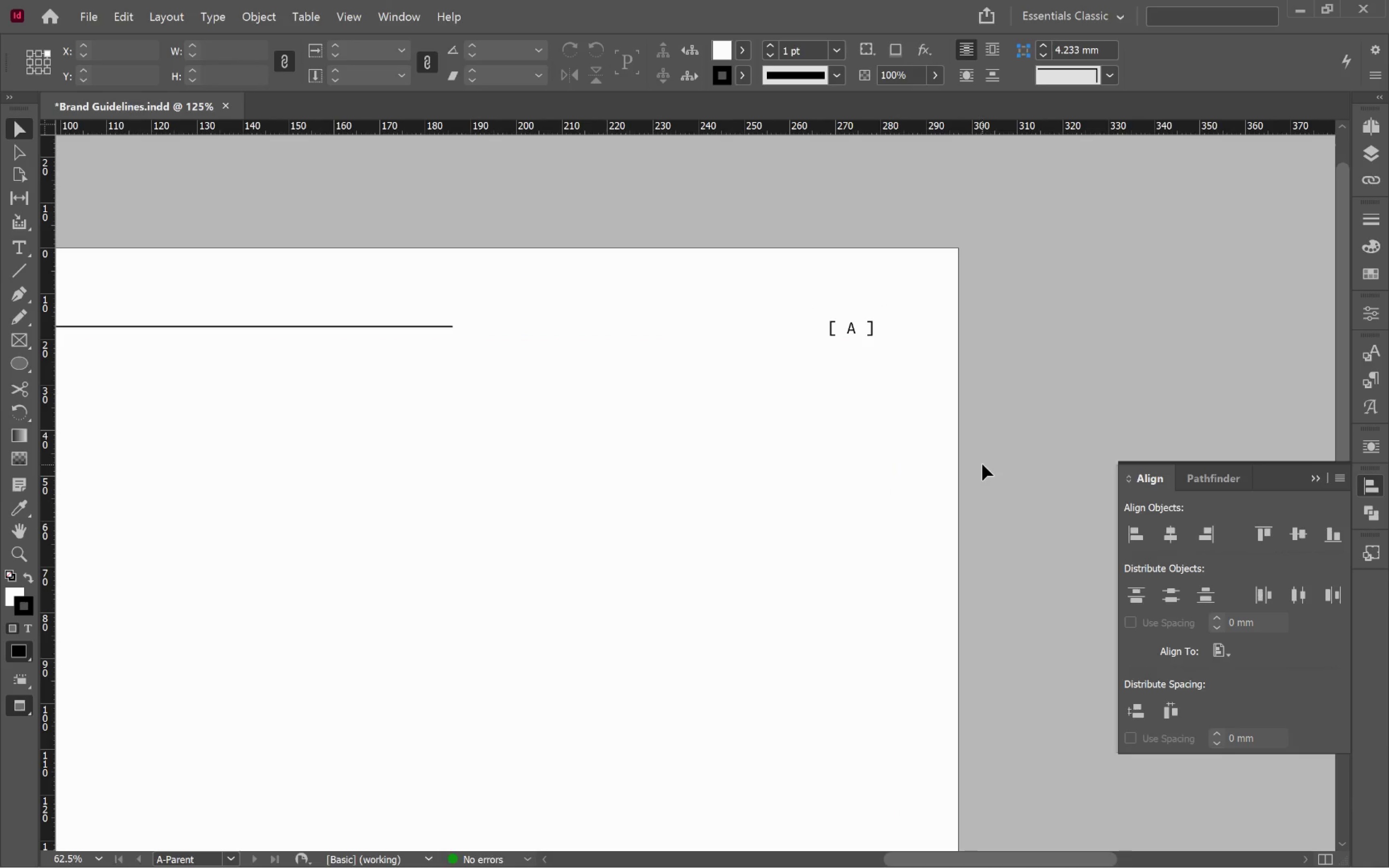 
hold_key(key=AltLeft, duration=0.62)
scroll: coordinate [982, 464], scroll_direction: down, amount: 2.0
 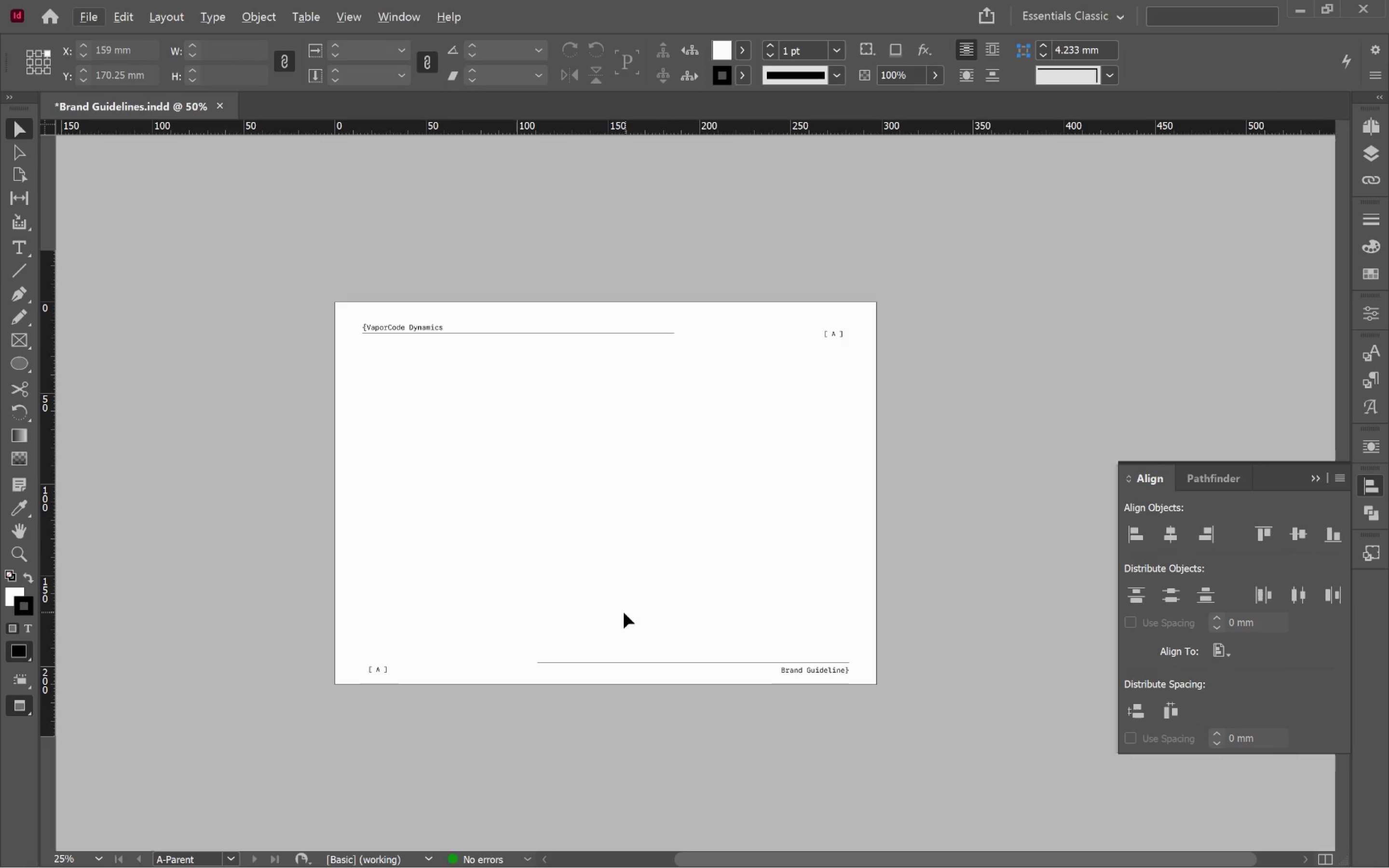 
left_click_drag(start_coordinate=[596, 626], to_coordinate=[198, 738])
 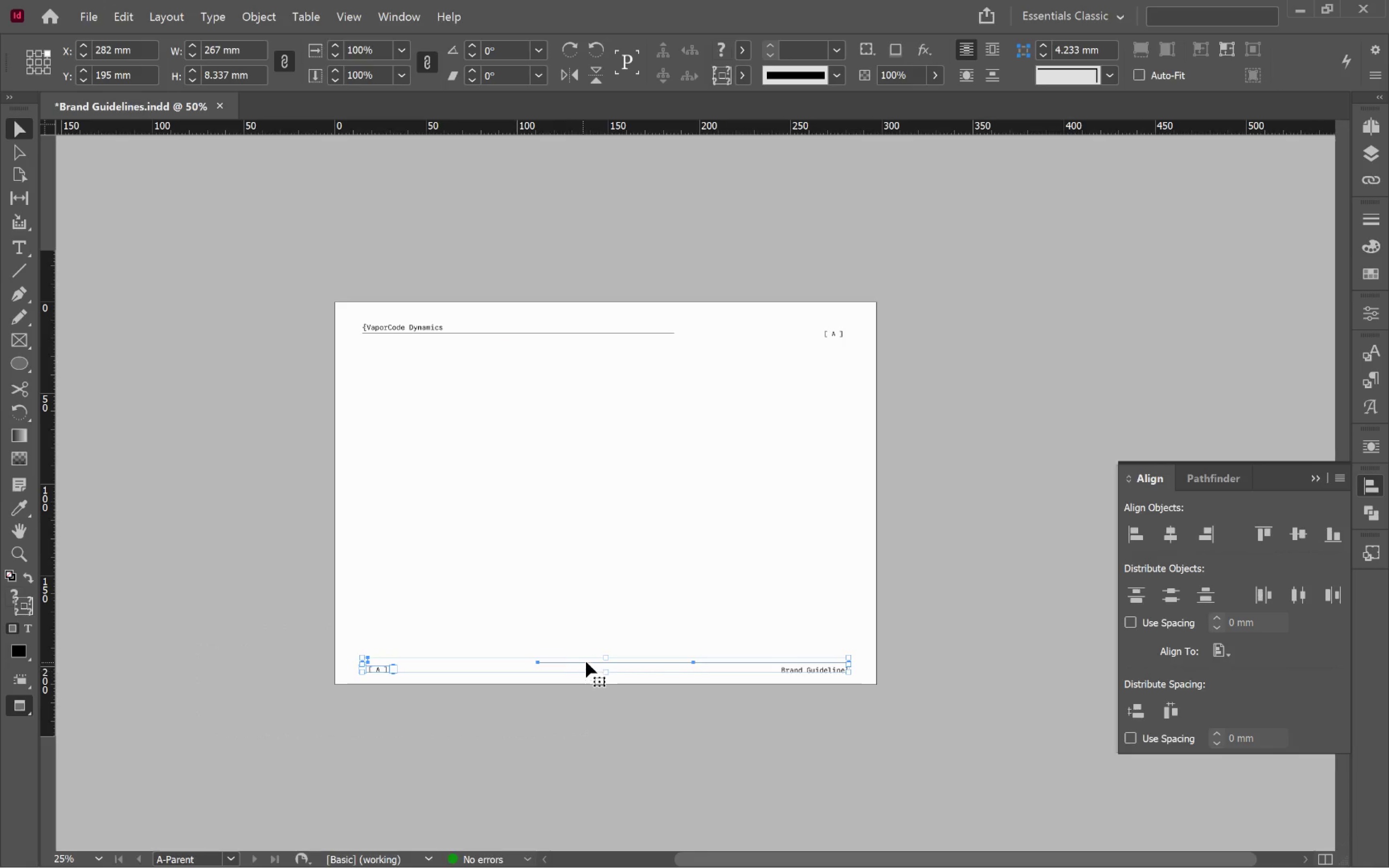 
left_click([586, 662])
 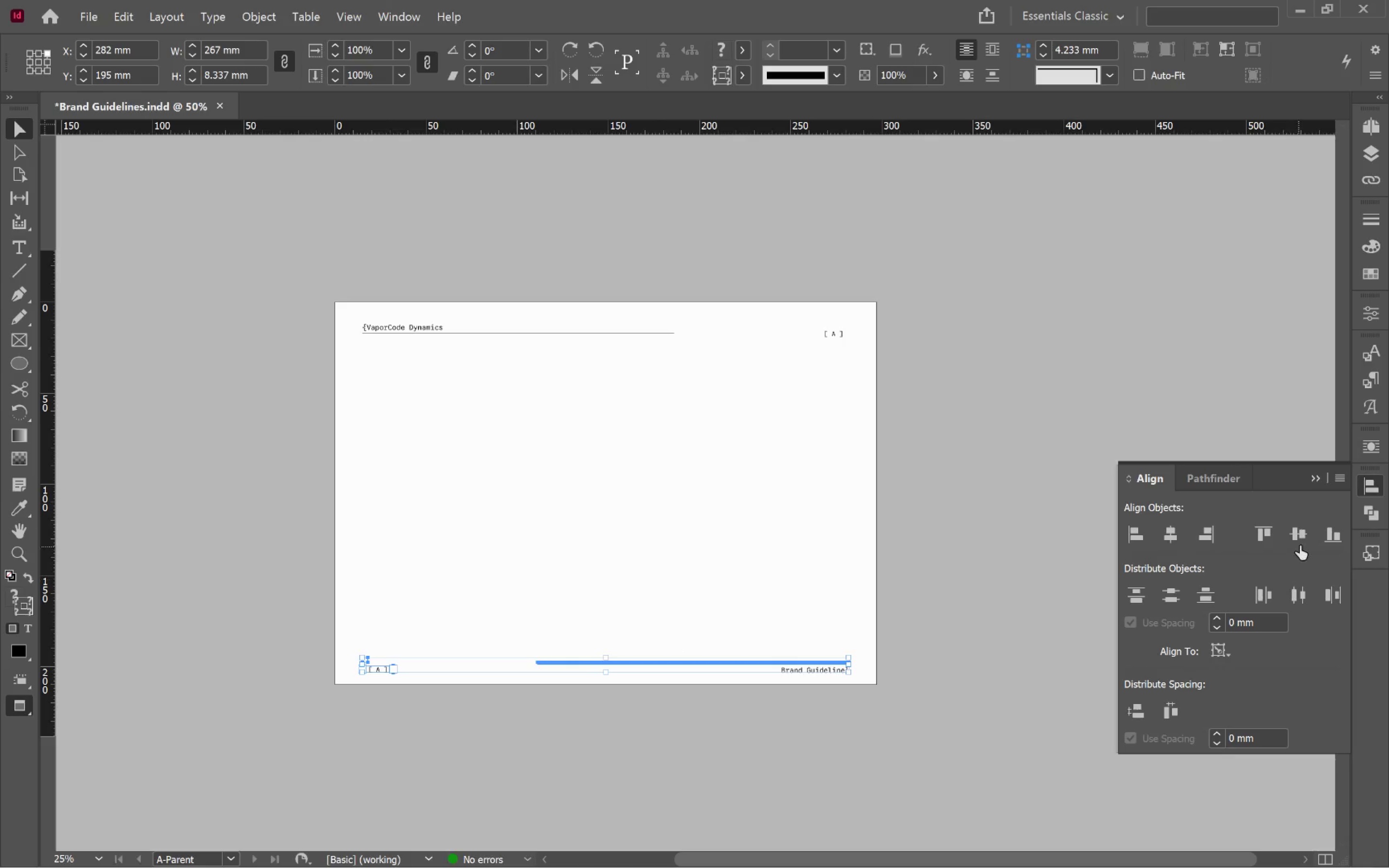 
left_click([1303, 537])
 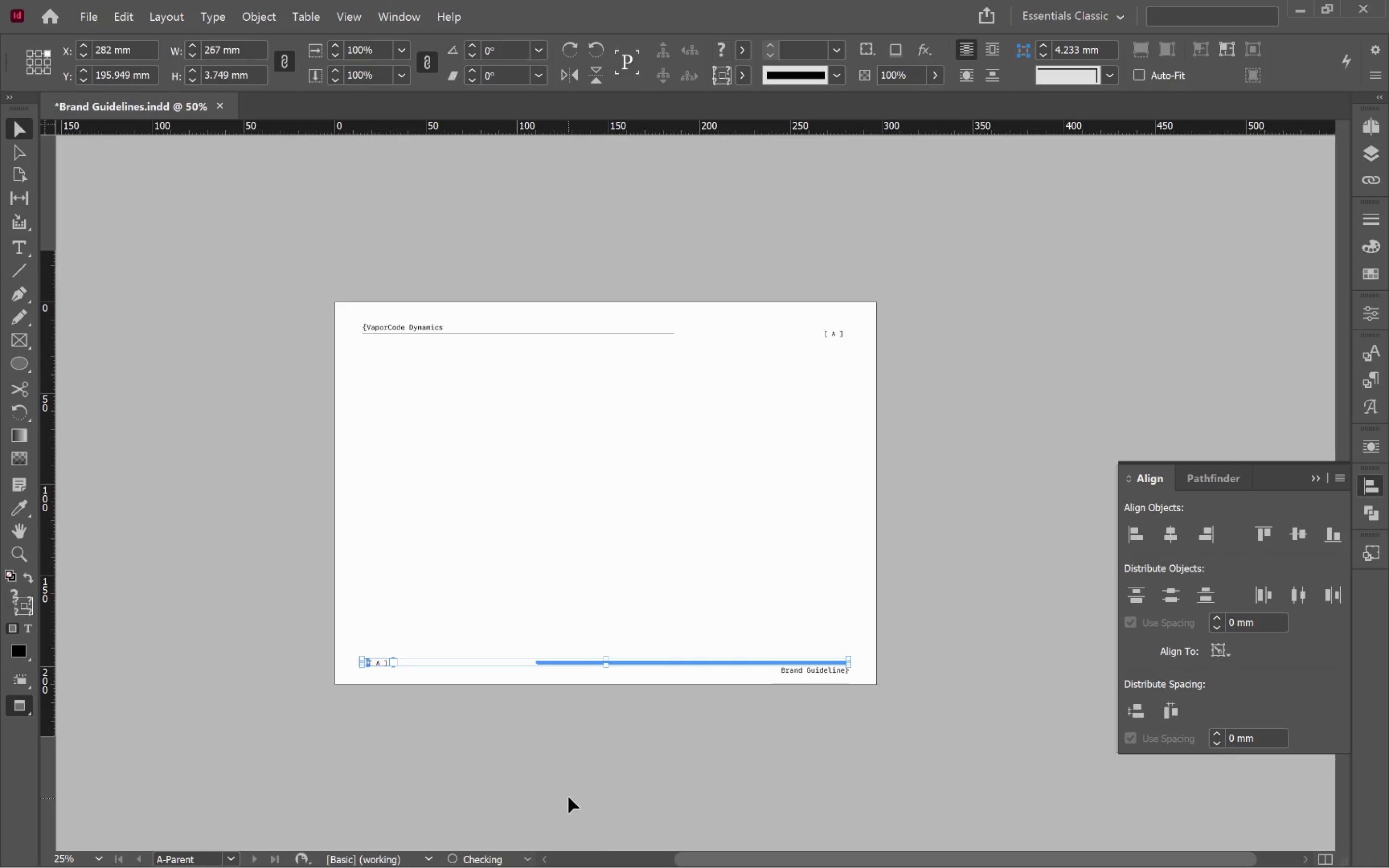 
key(W)
 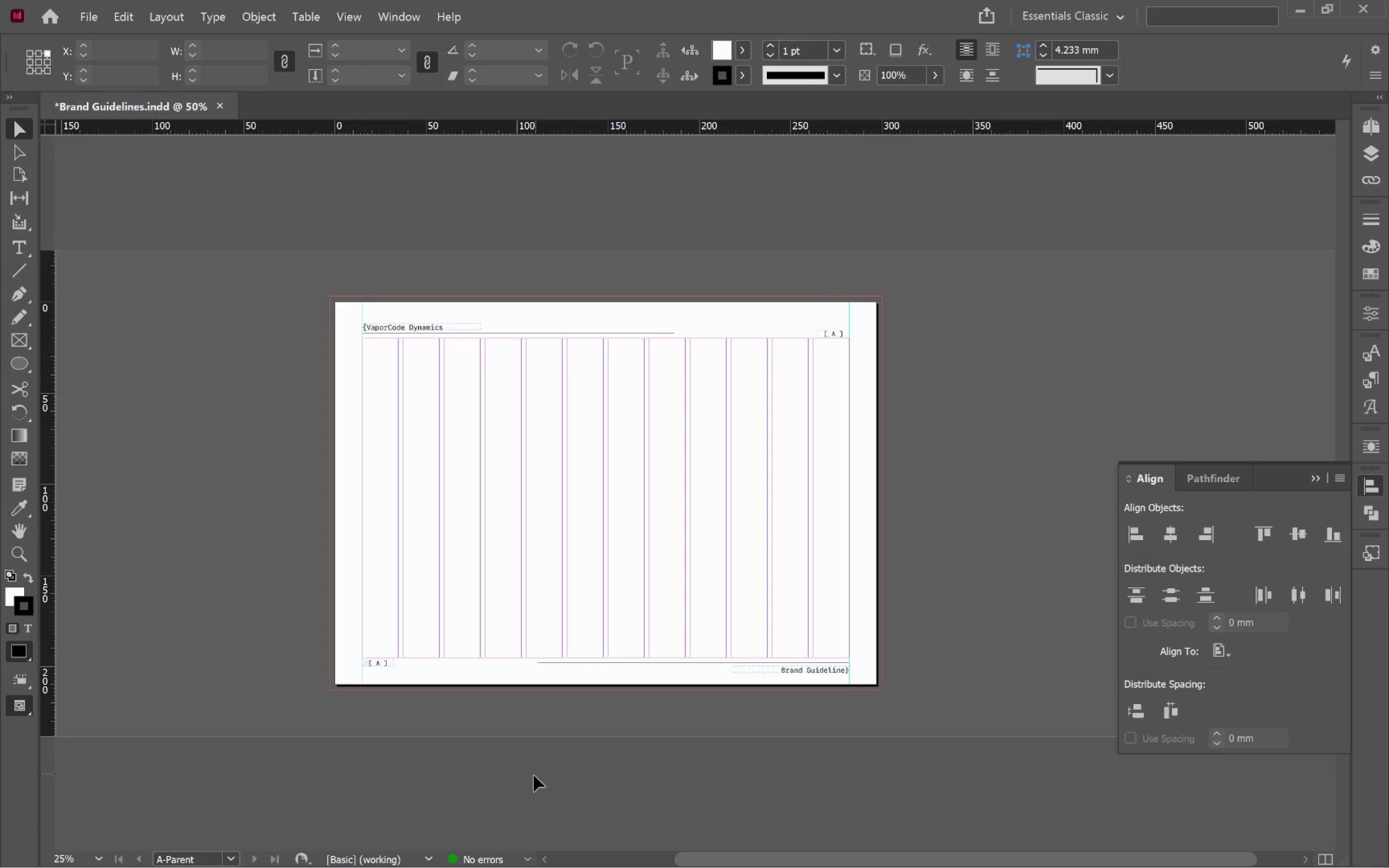 
hold_key(key=AltLeft, duration=0.92)
scroll: coordinate [368, 672], scroll_direction: up, amount: 4.0
 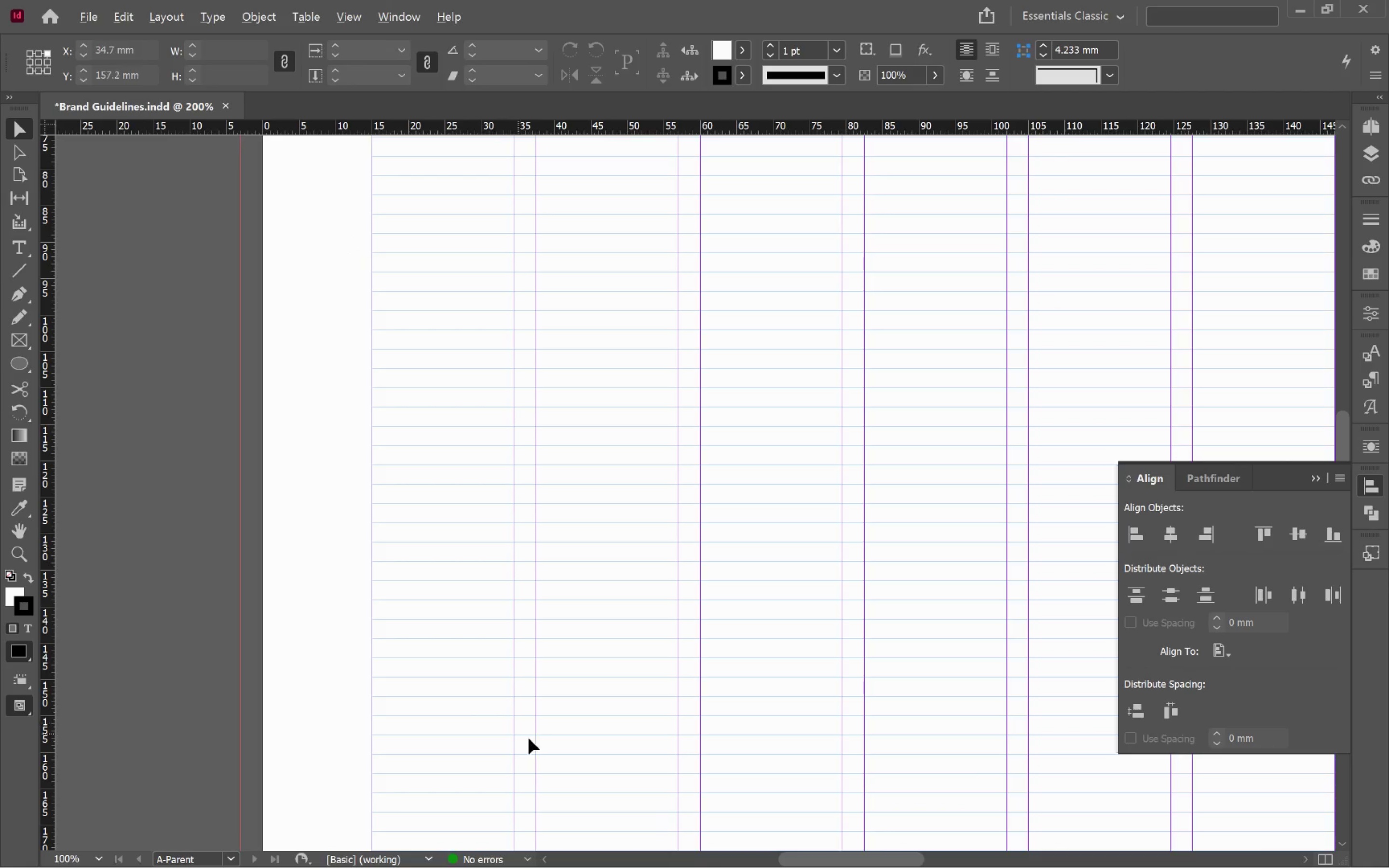 
scroll: coordinate [530, 739], scroll_direction: down, amount: 6.0
 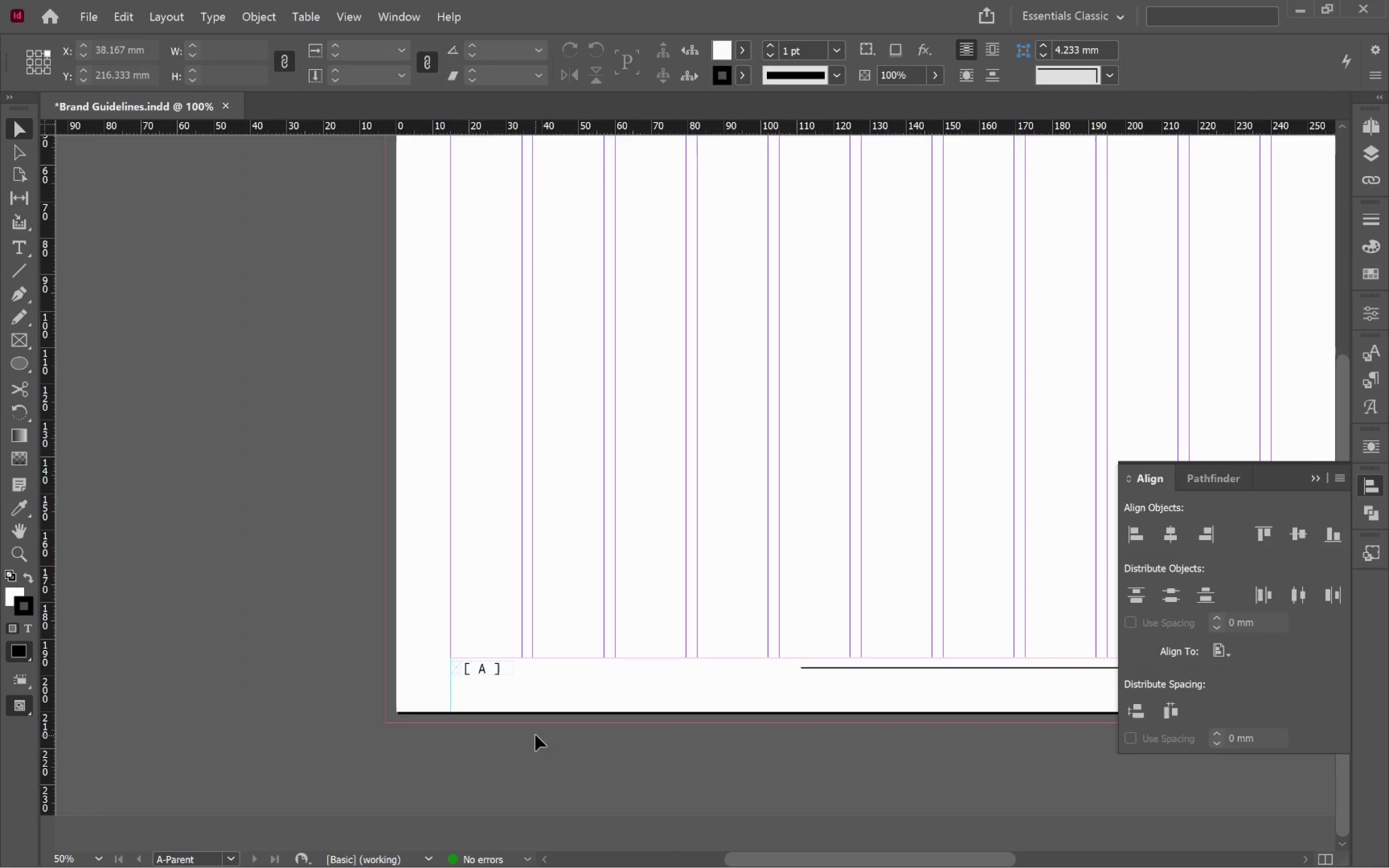 
hold_key(key=AltLeft, duration=1.57)
scroll: coordinate [536, 735], scroll_direction: down, amount: 2.0
 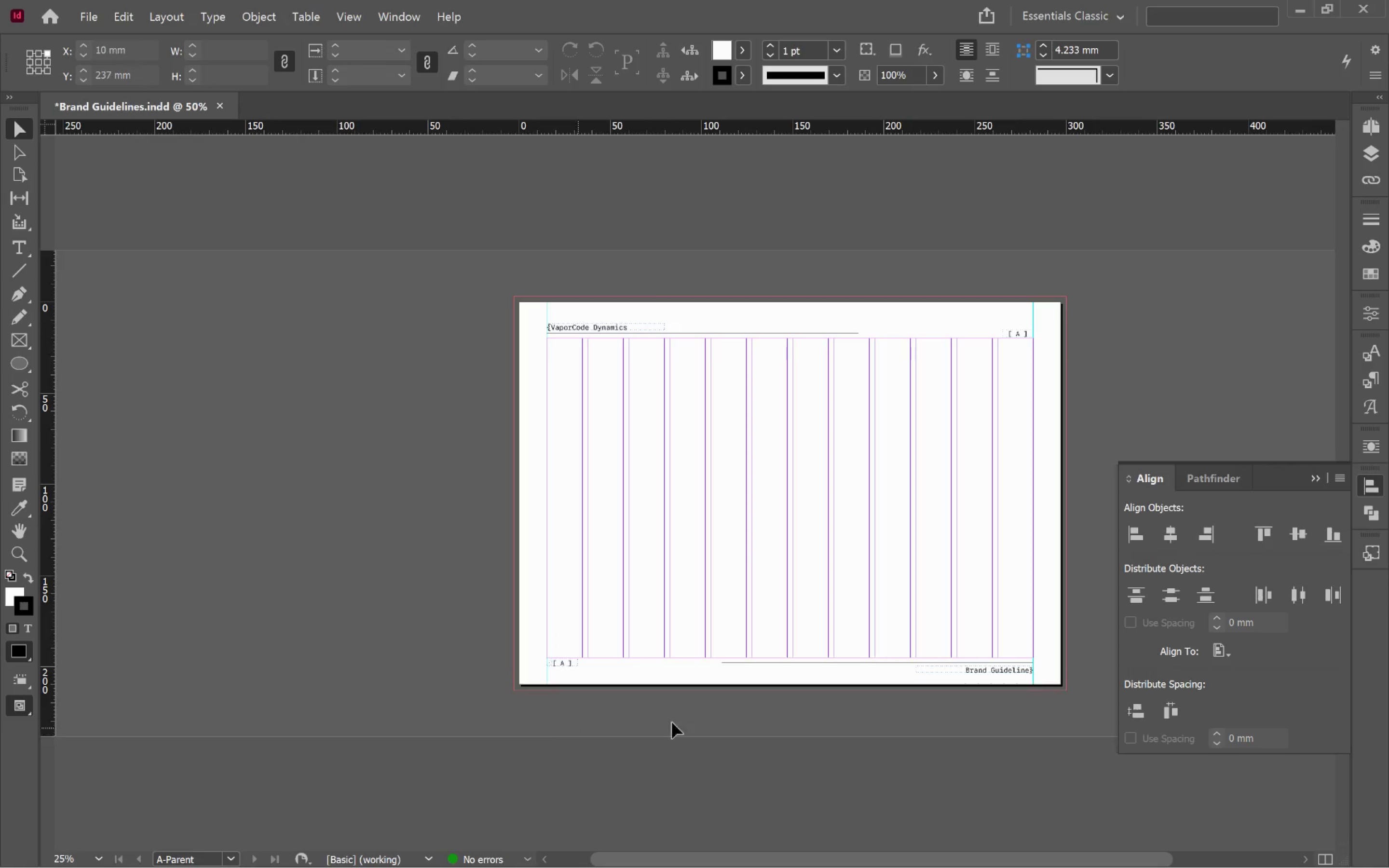 
hold_key(key=Space, duration=0.98)
 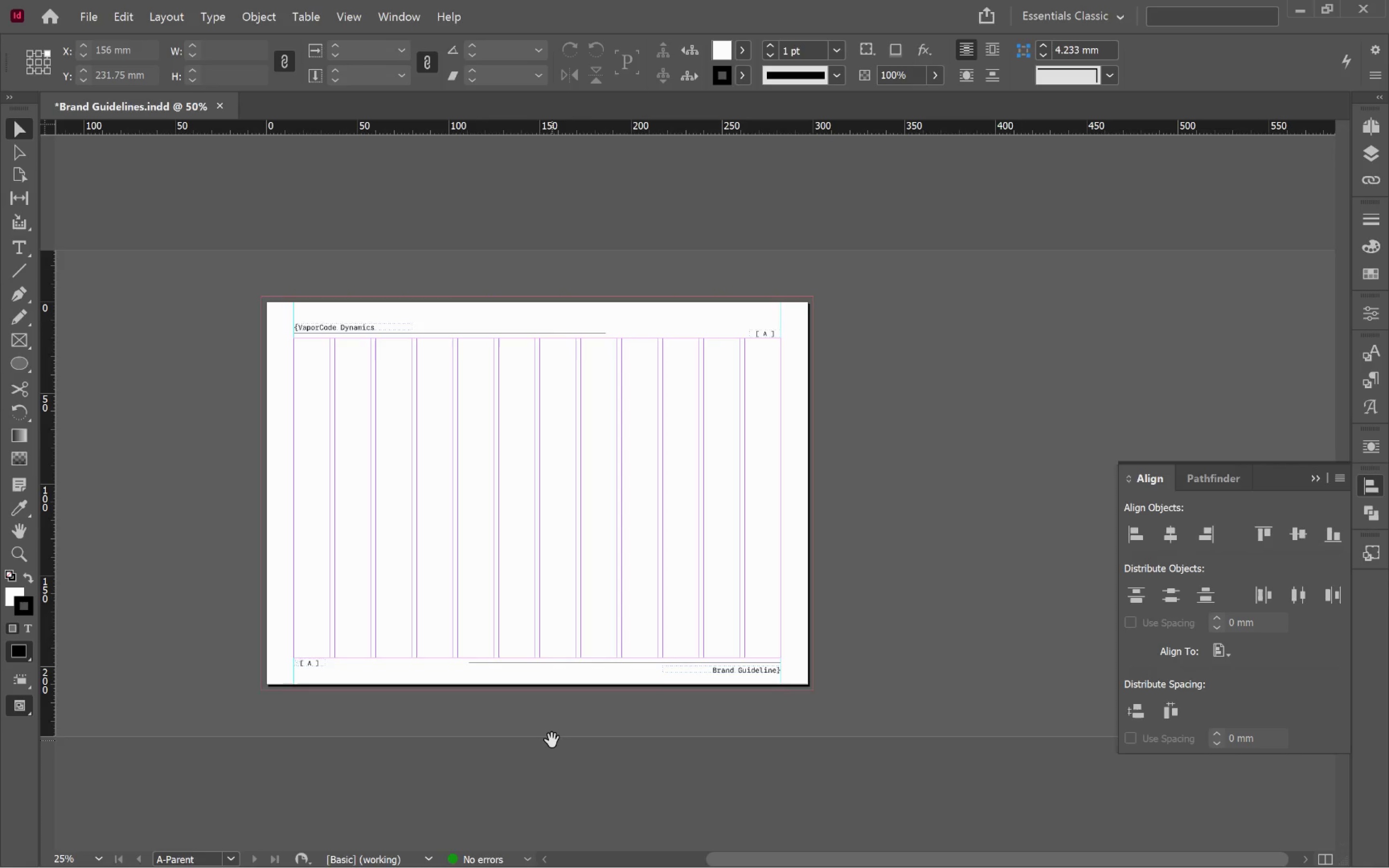 
left_click_drag(start_coordinate=[804, 724], to_coordinate=[552, 740])
 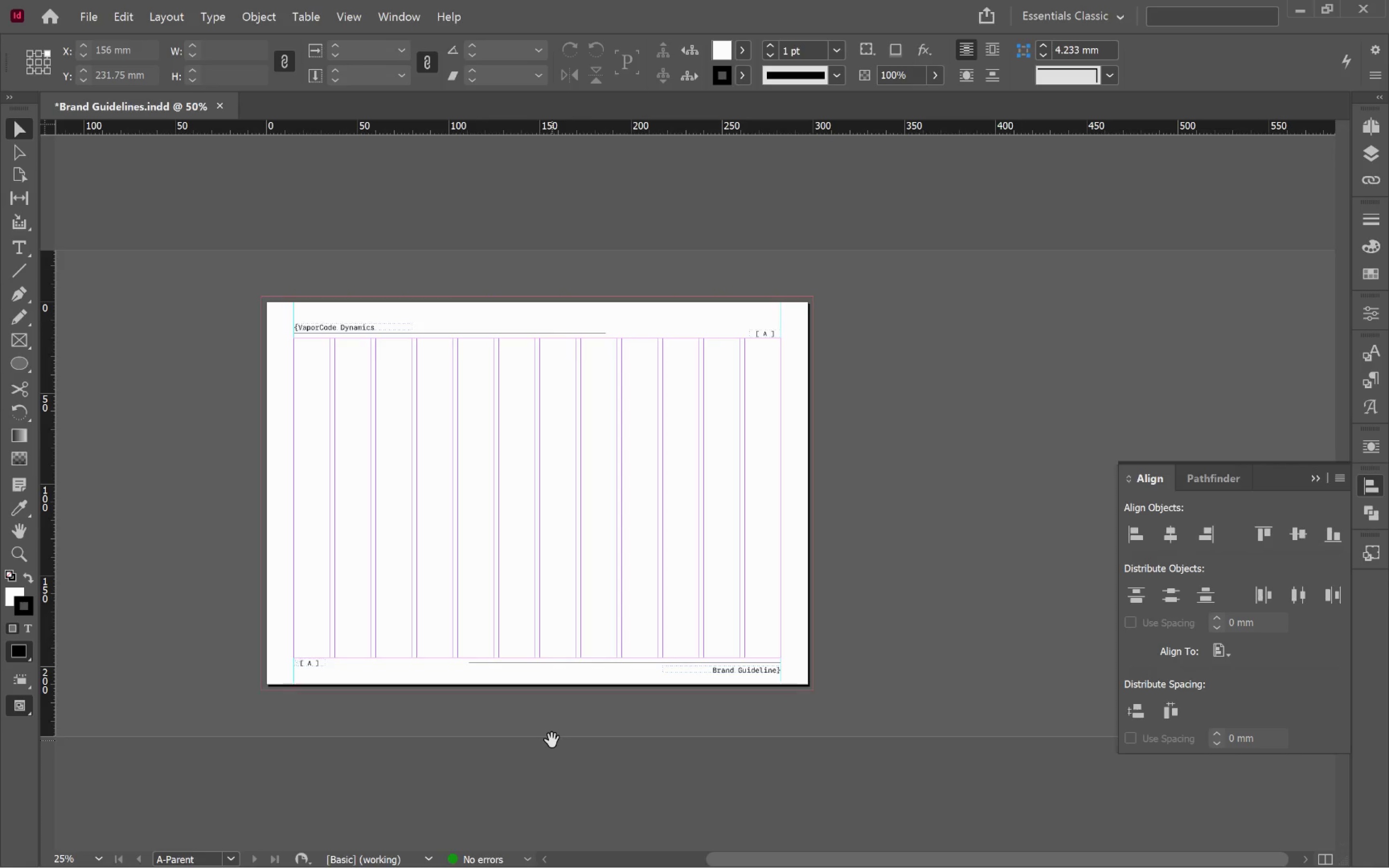 
wait(8.24)
 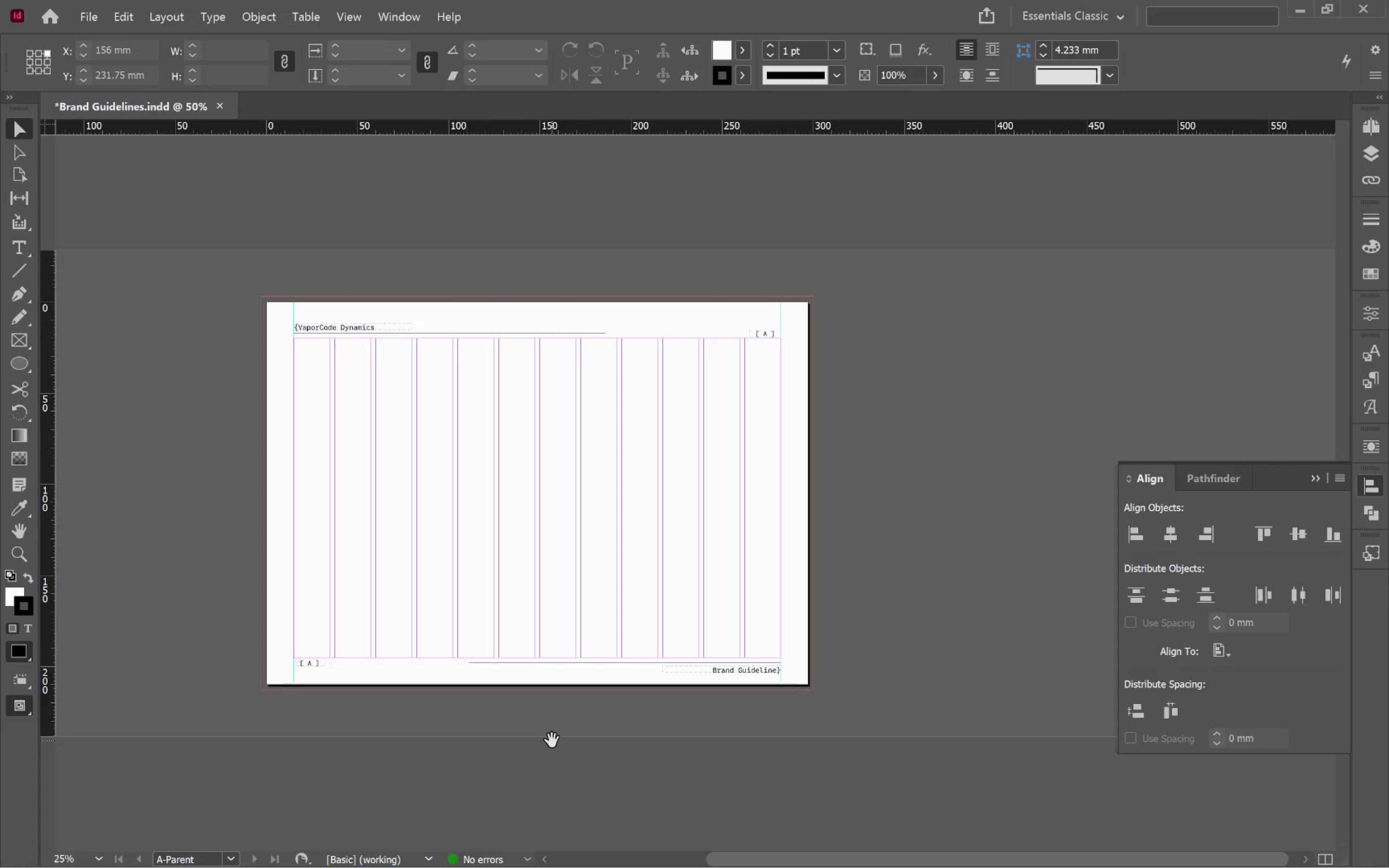 
key(Control+S)
 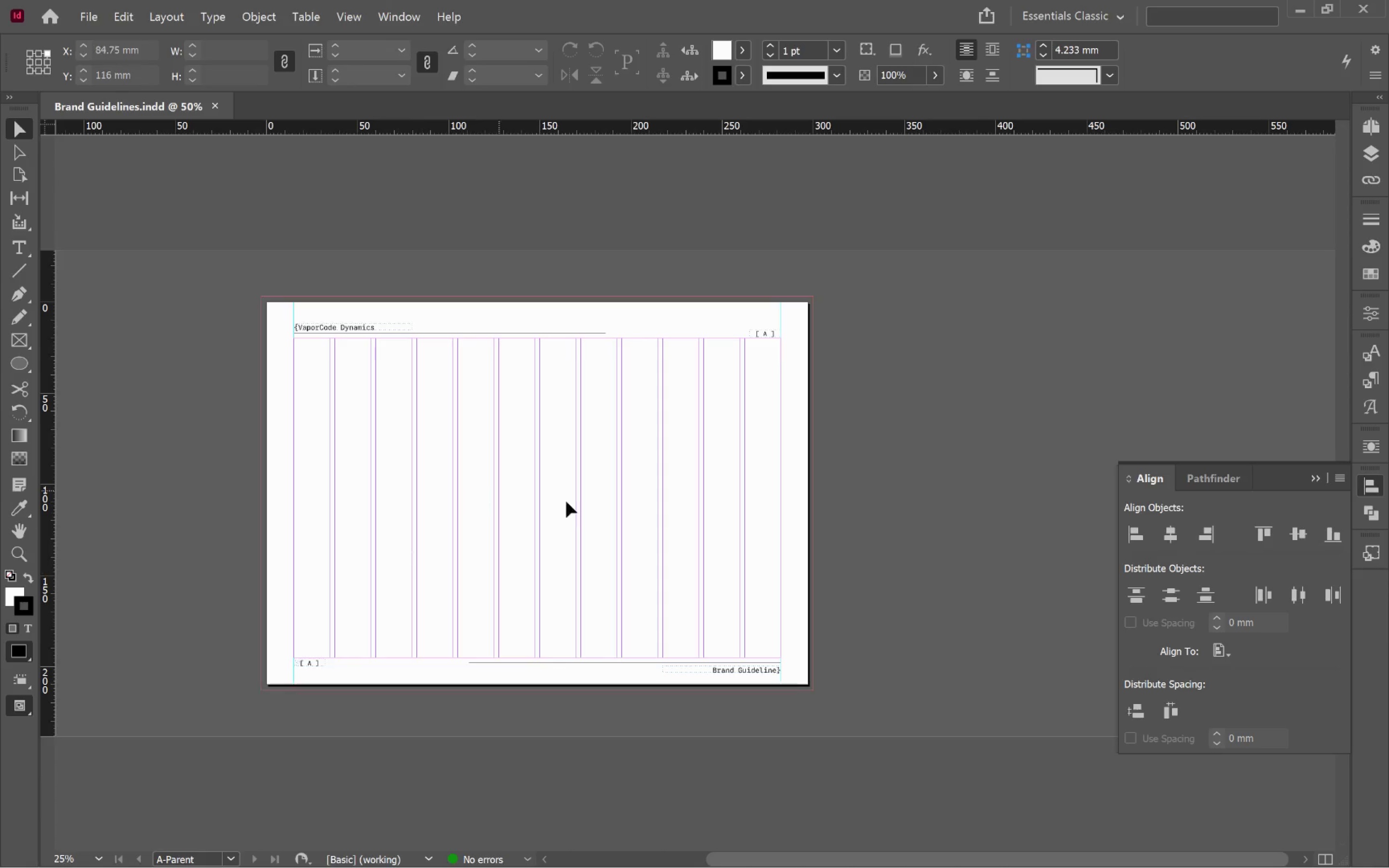 
hold_key(key=Space, duration=1.15)
 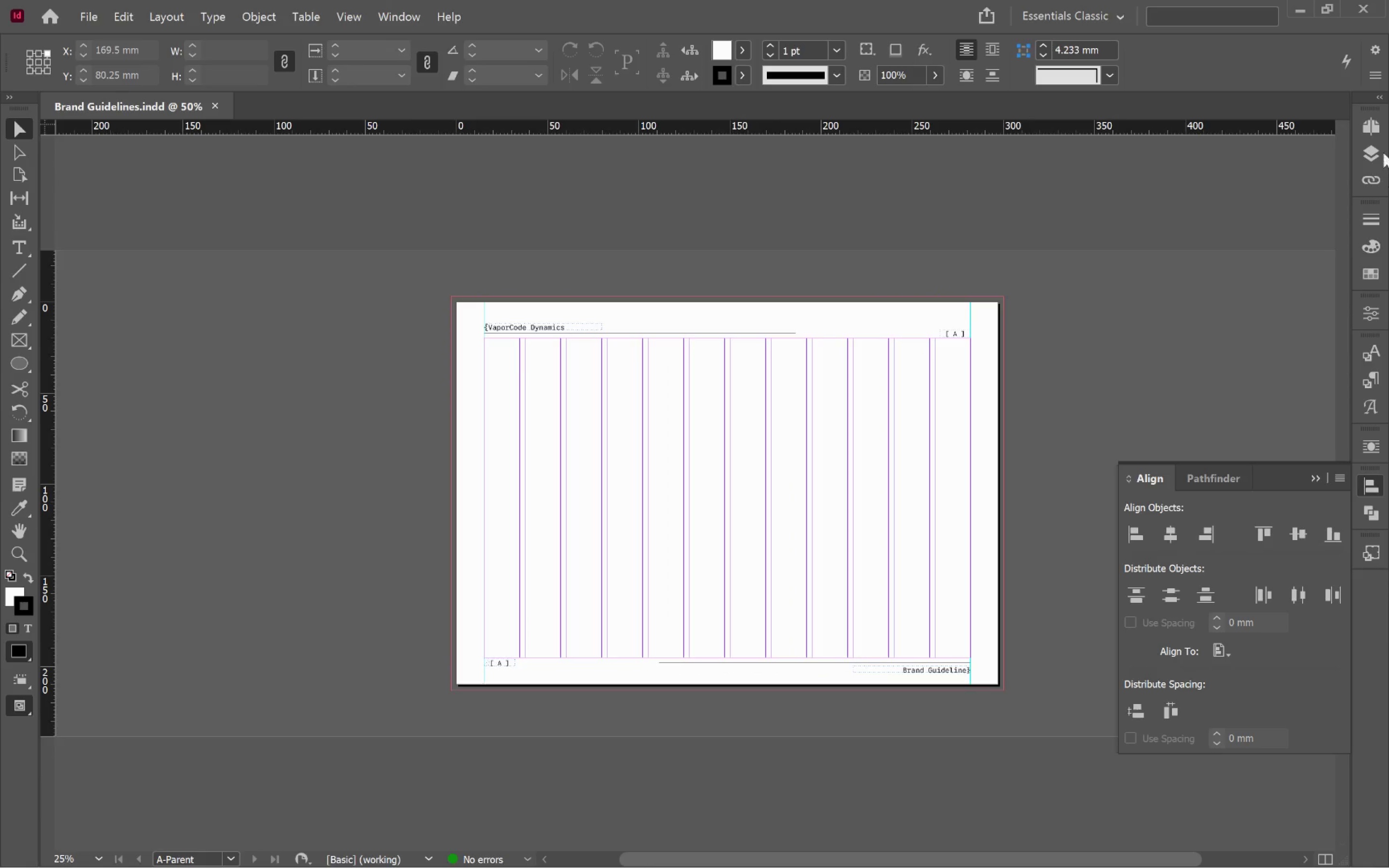 
left_click_drag(start_coordinate=[552, 527], to_coordinate=[742, 485])
 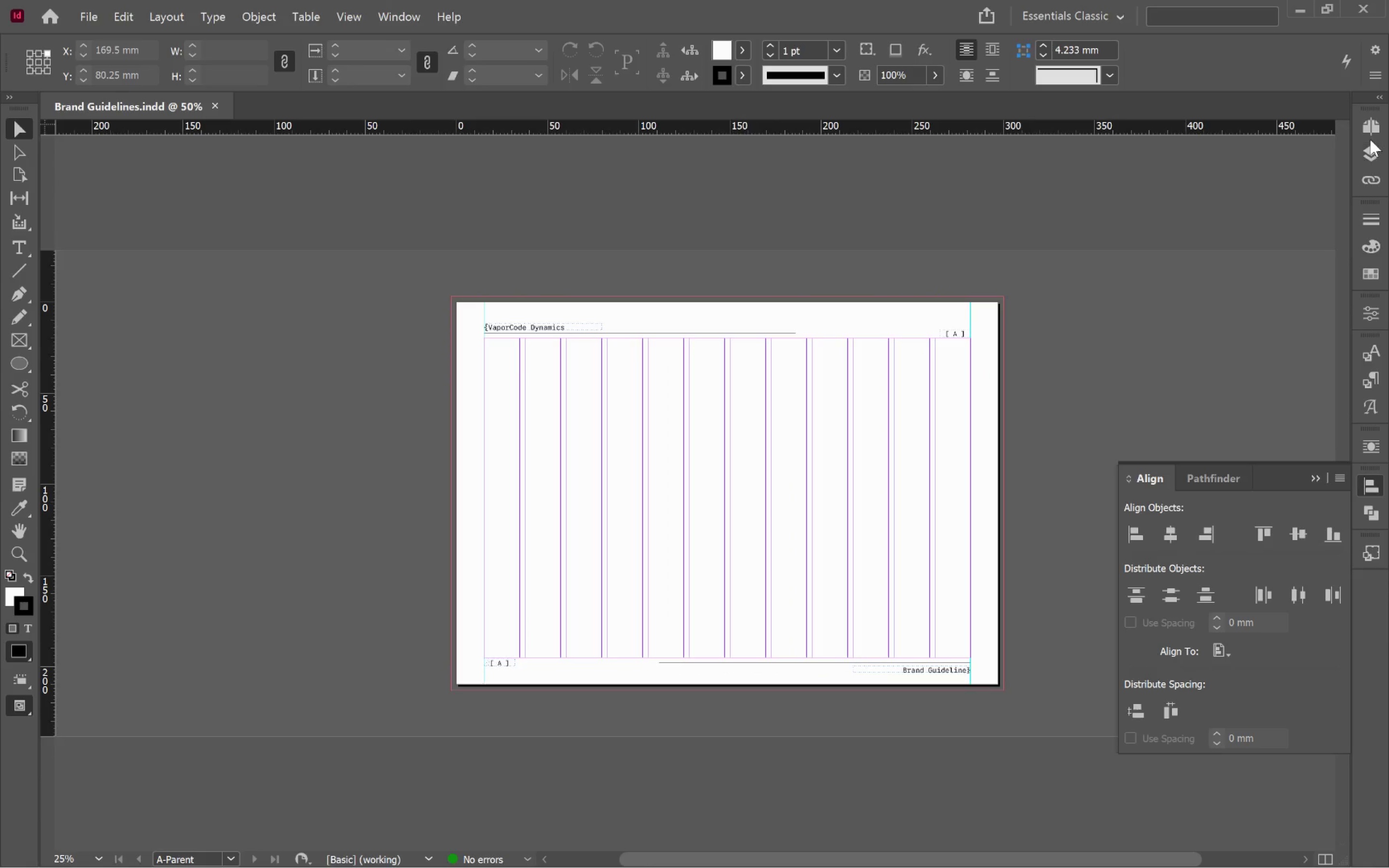 
left_click([1374, 129])
 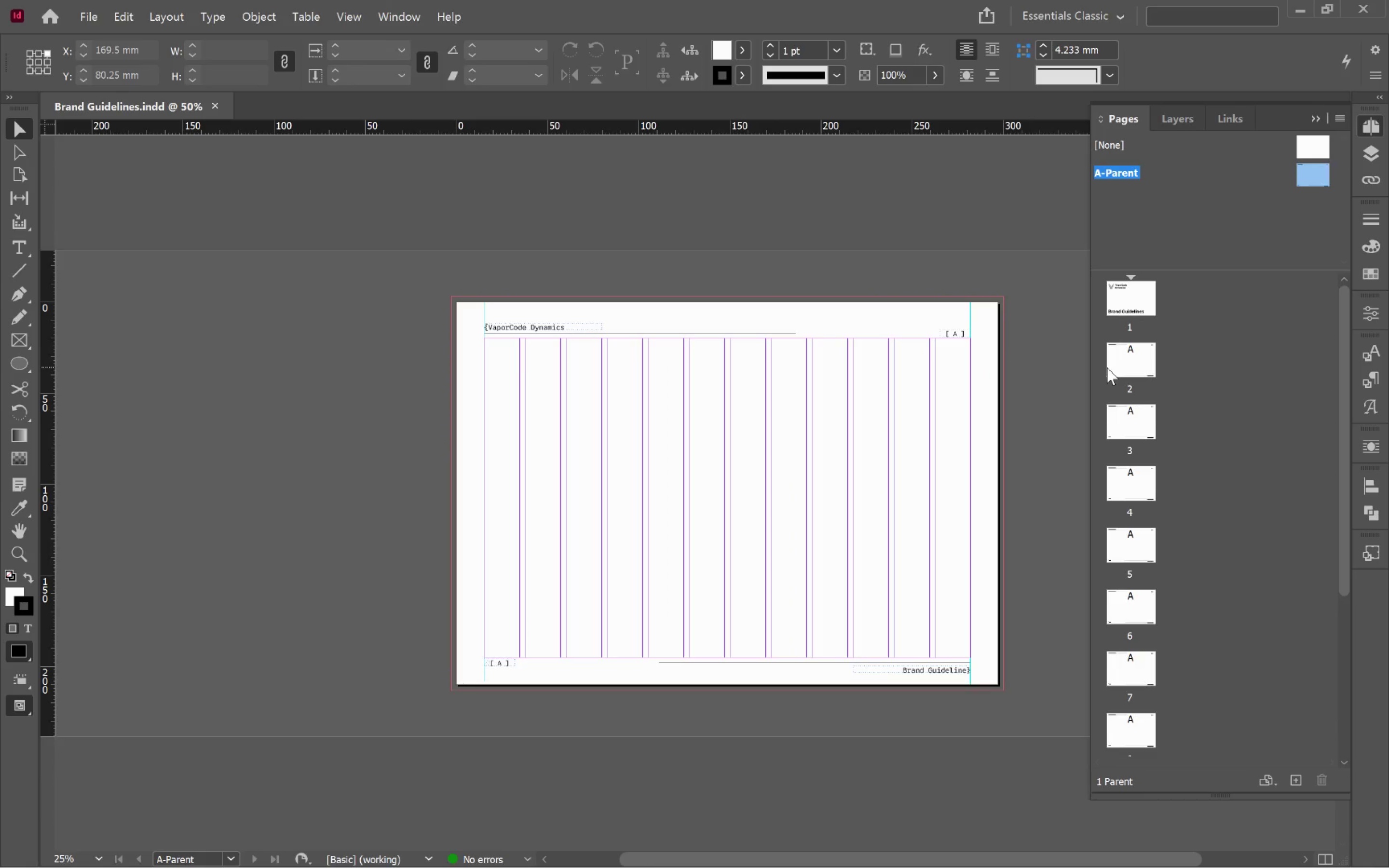 
double_click([1133, 362])
 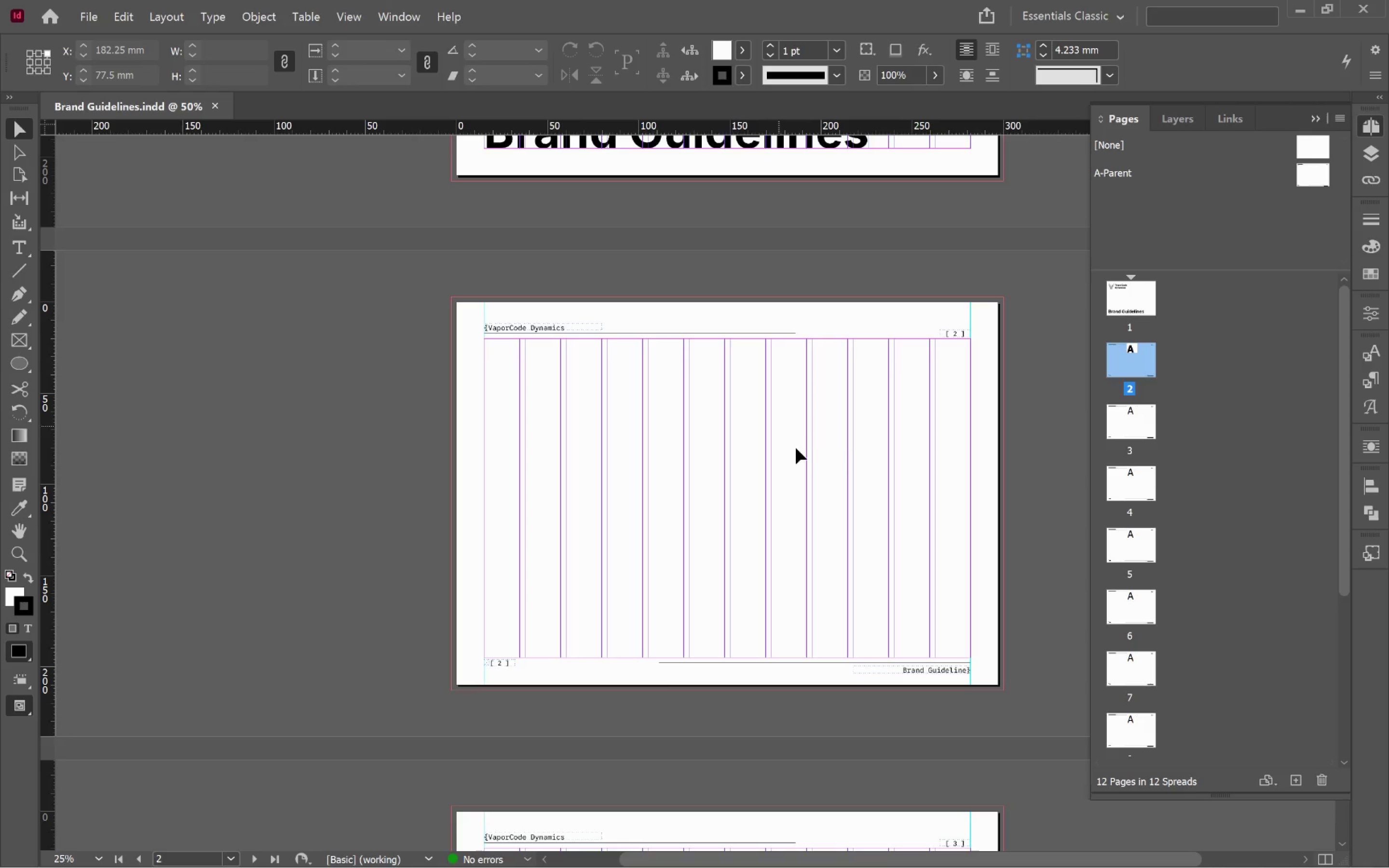 
left_click([836, 461])
 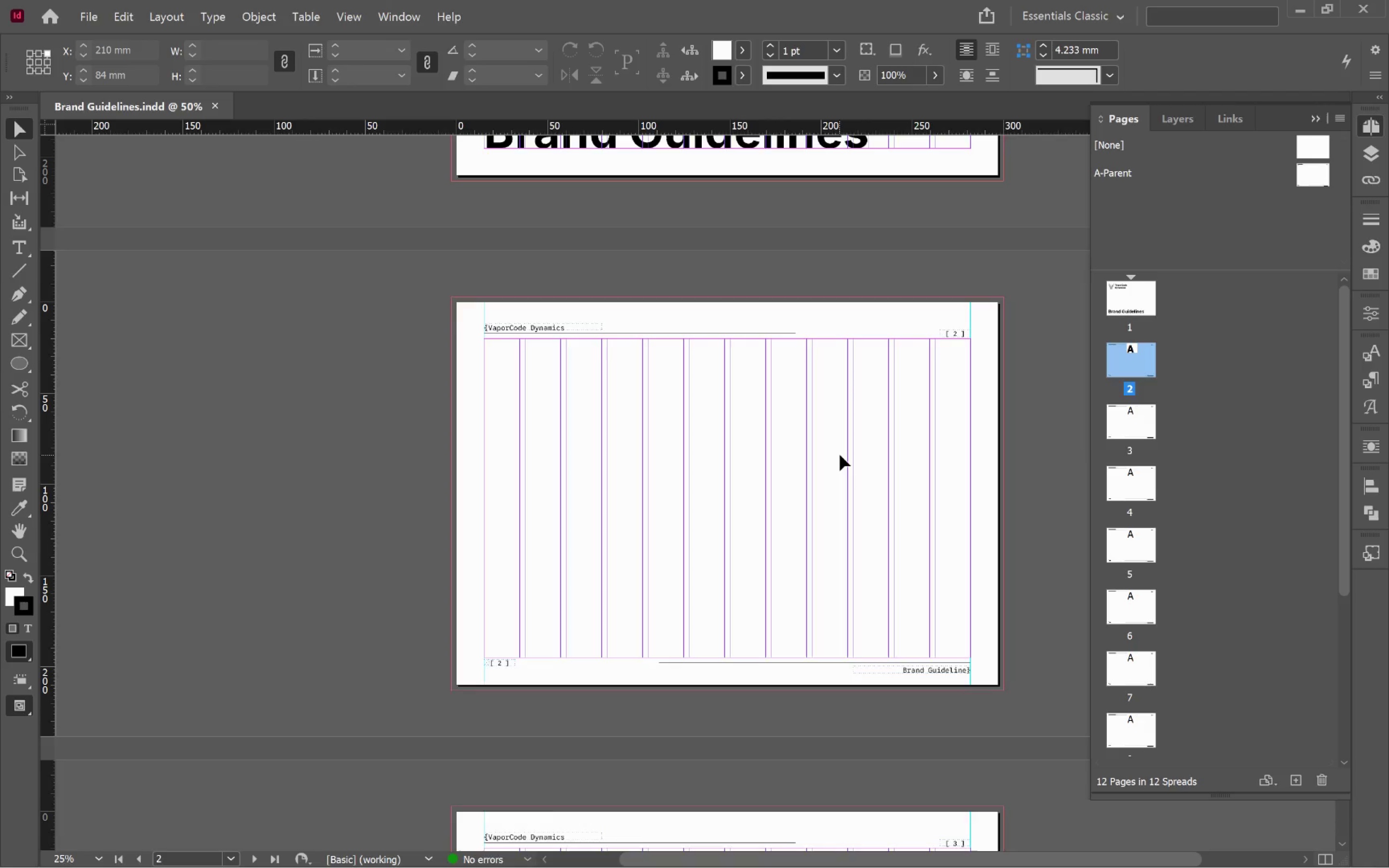 
key(W)
 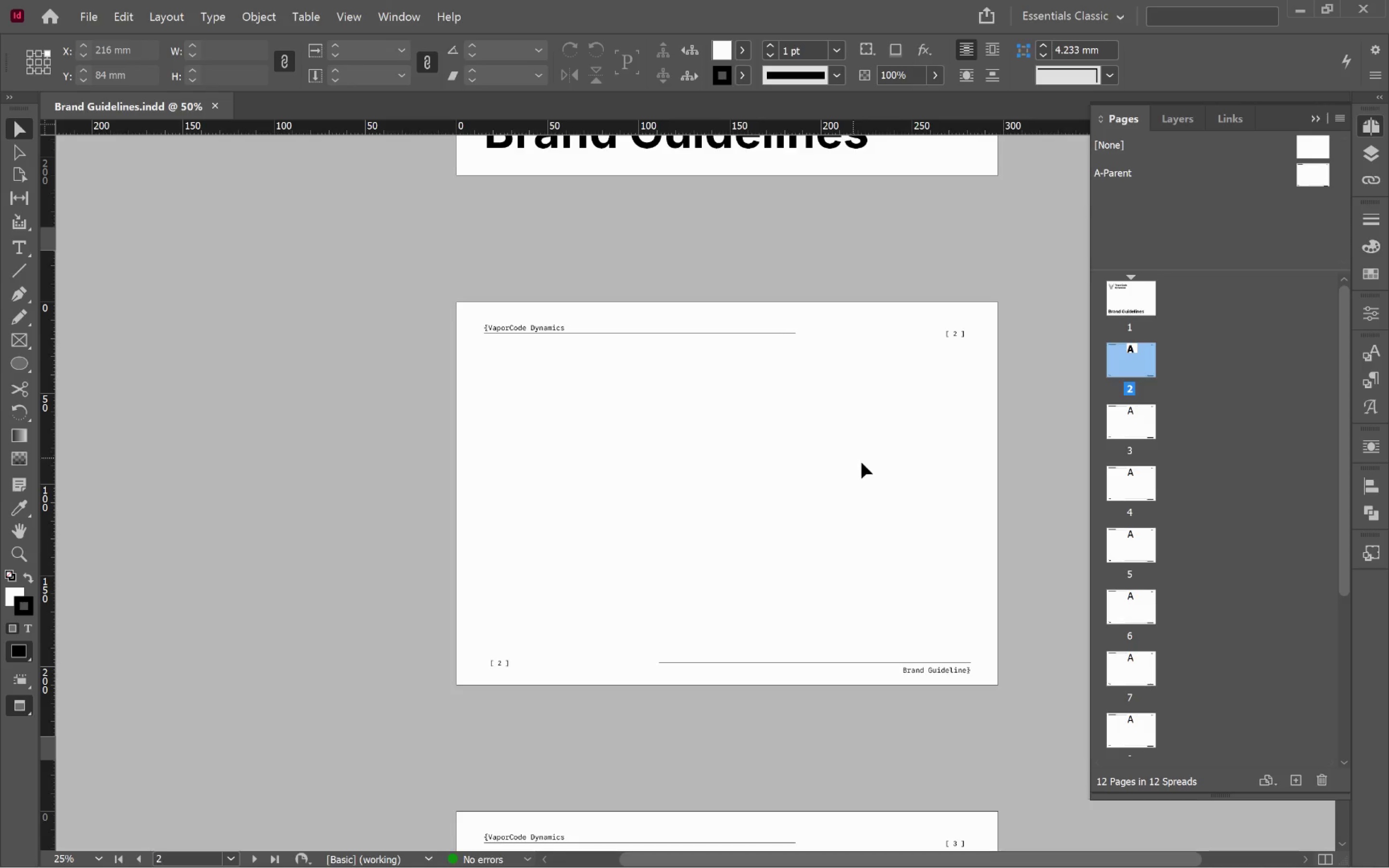 
hold_key(key=Space, duration=0.92)
 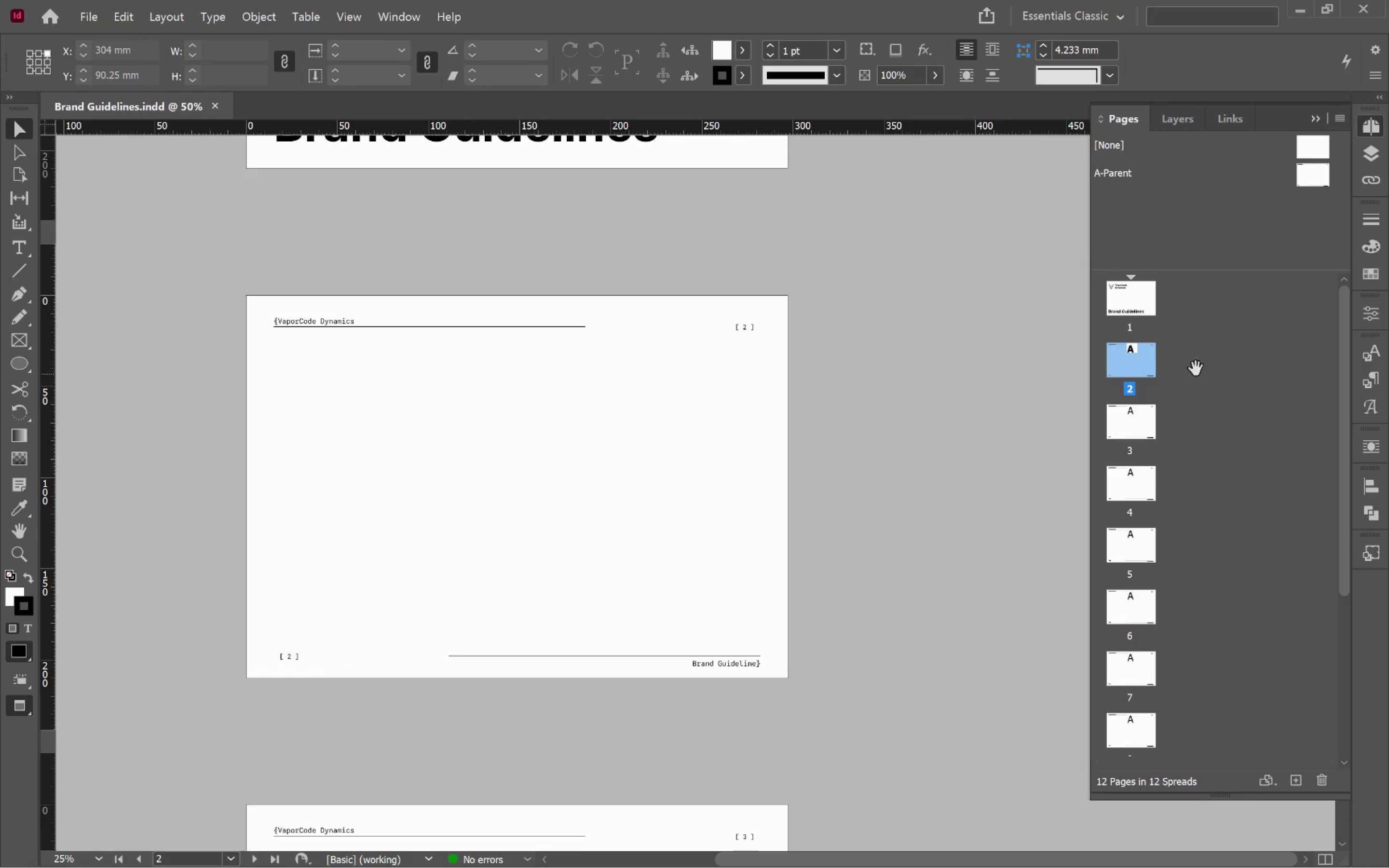 
left_click_drag(start_coordinate=[881, 471], to_coordinate=[667, 464])
 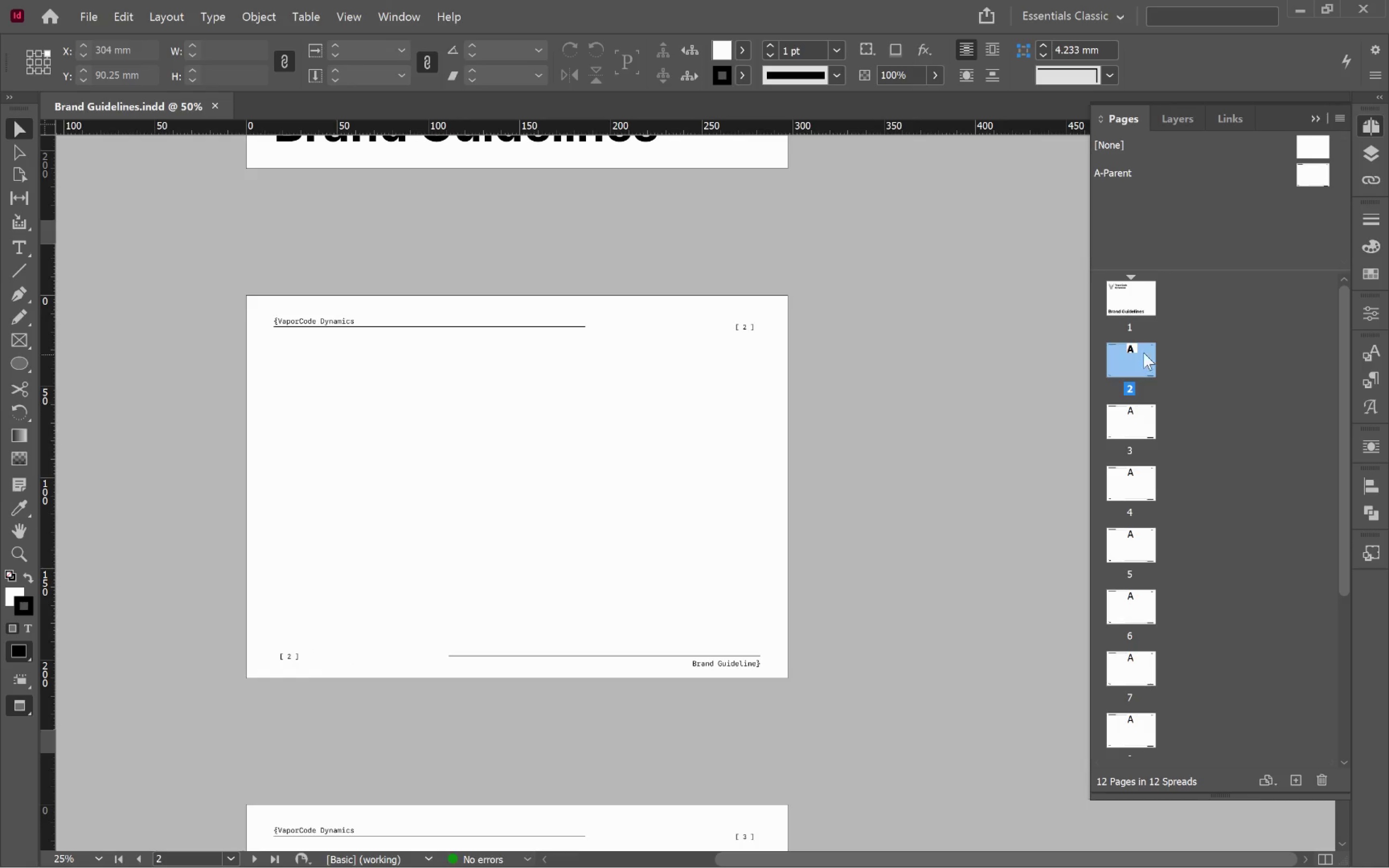 
right_click([1118, 360])
 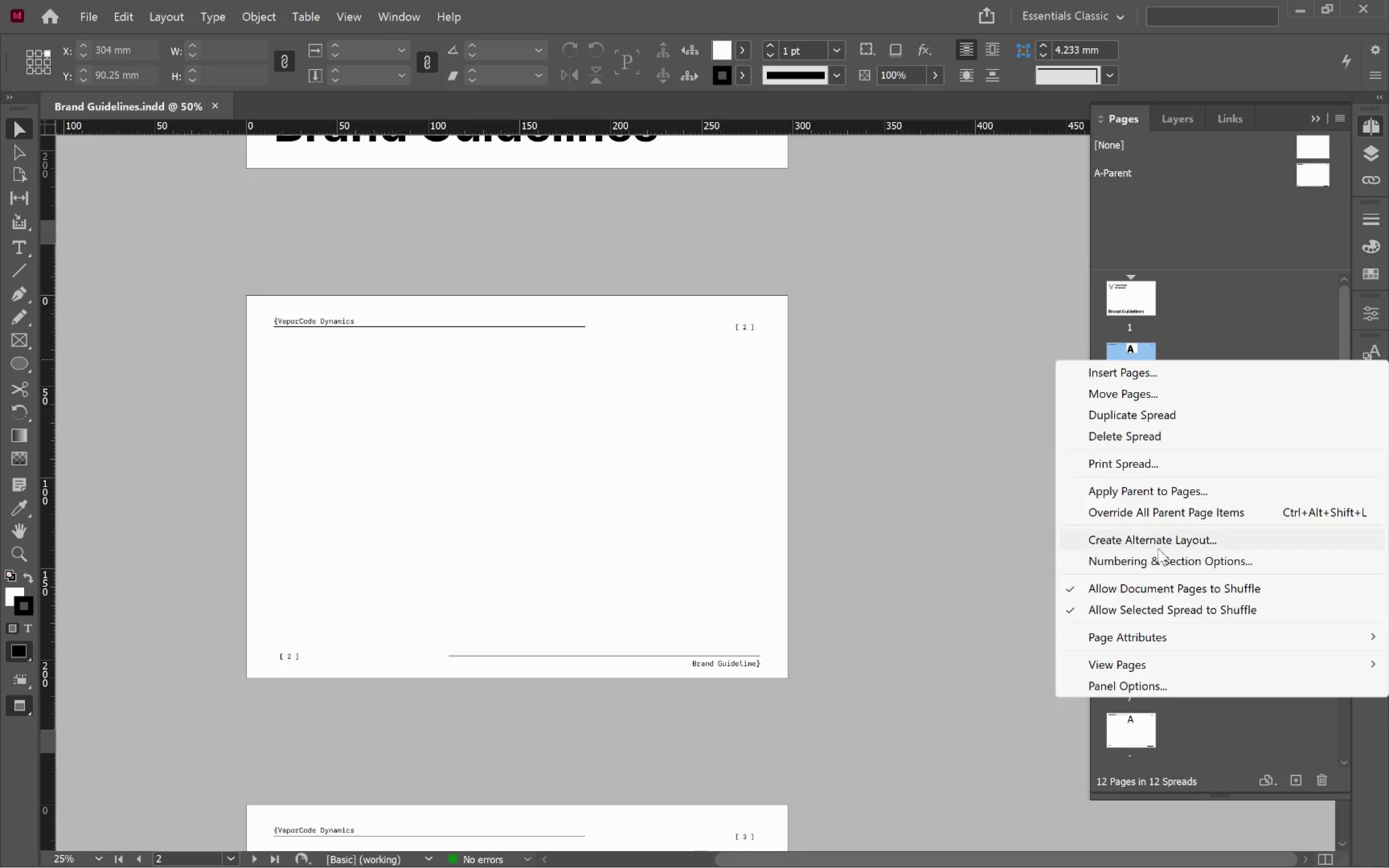 
left_click([1184, 555])
 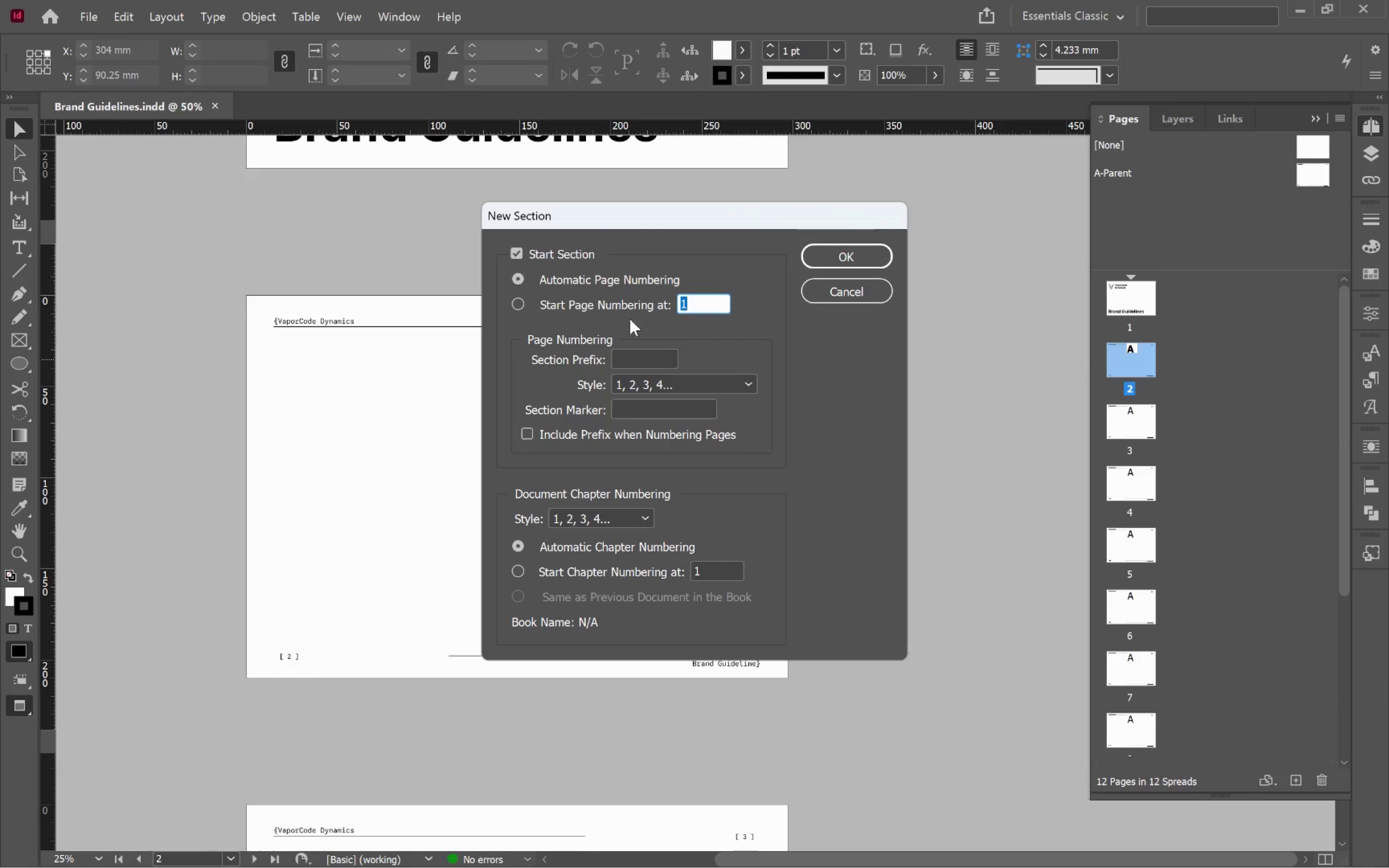 
left_click([585, 308])
 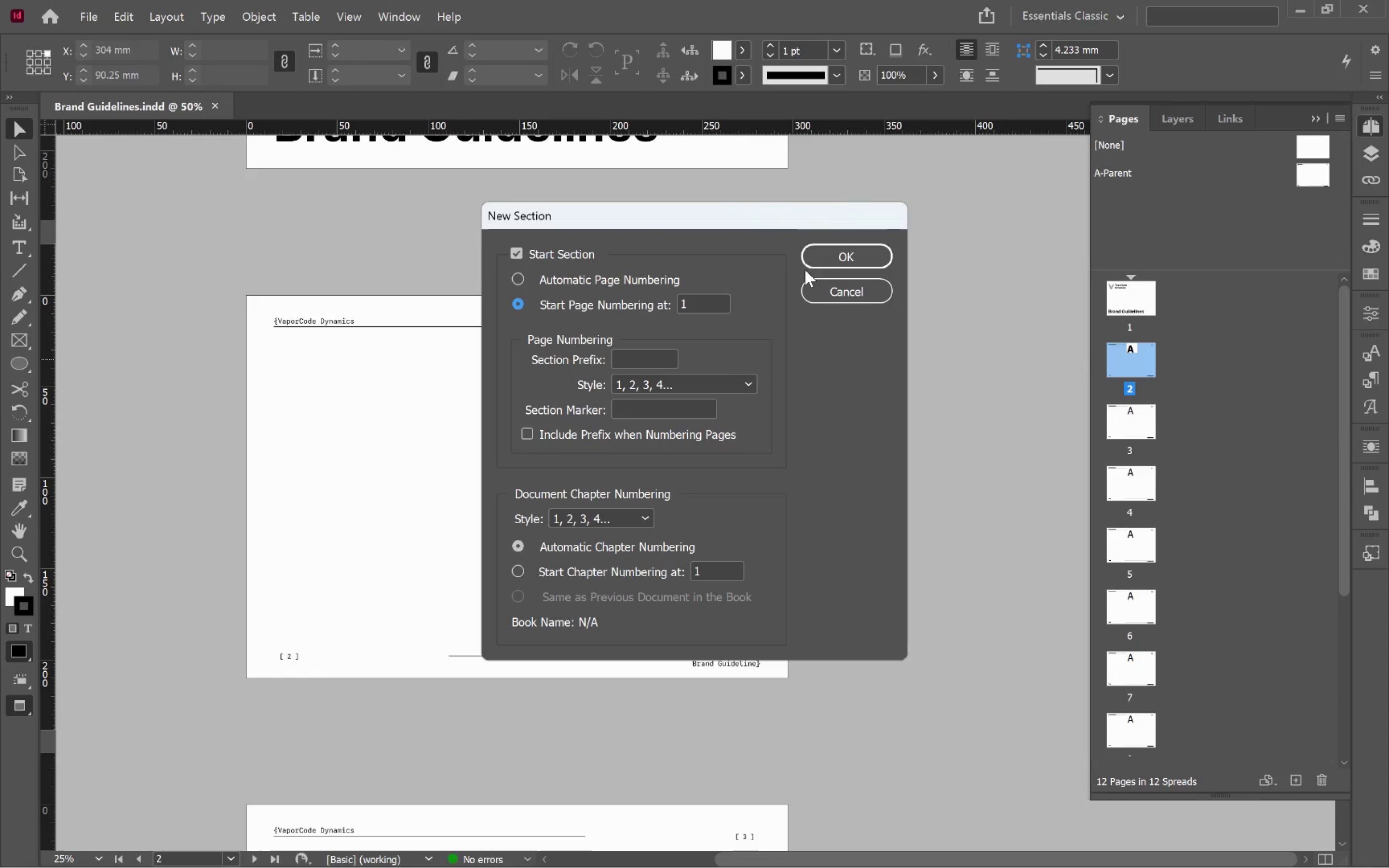 
left_click([839, 253])
 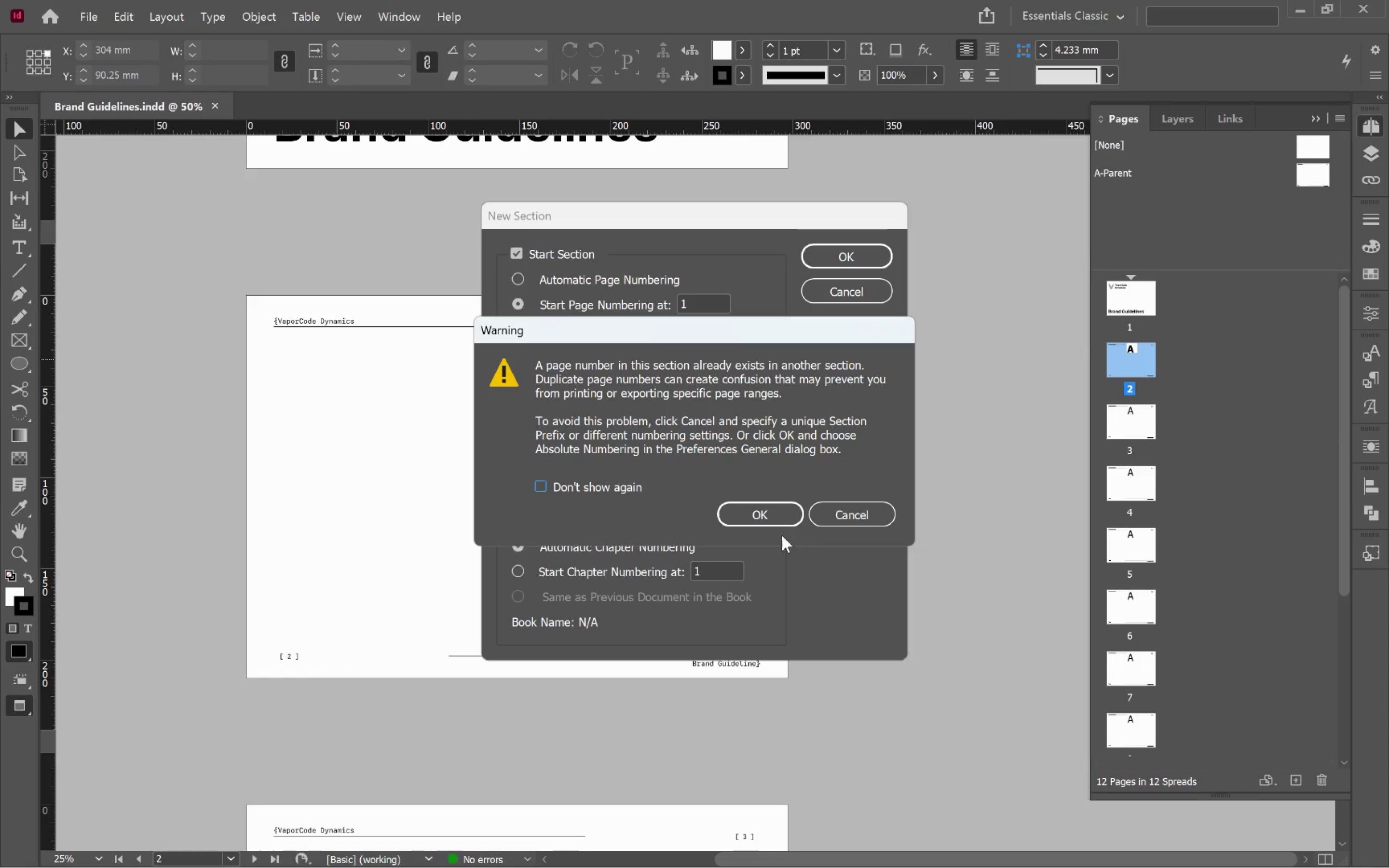 
left_click([771, 519])
 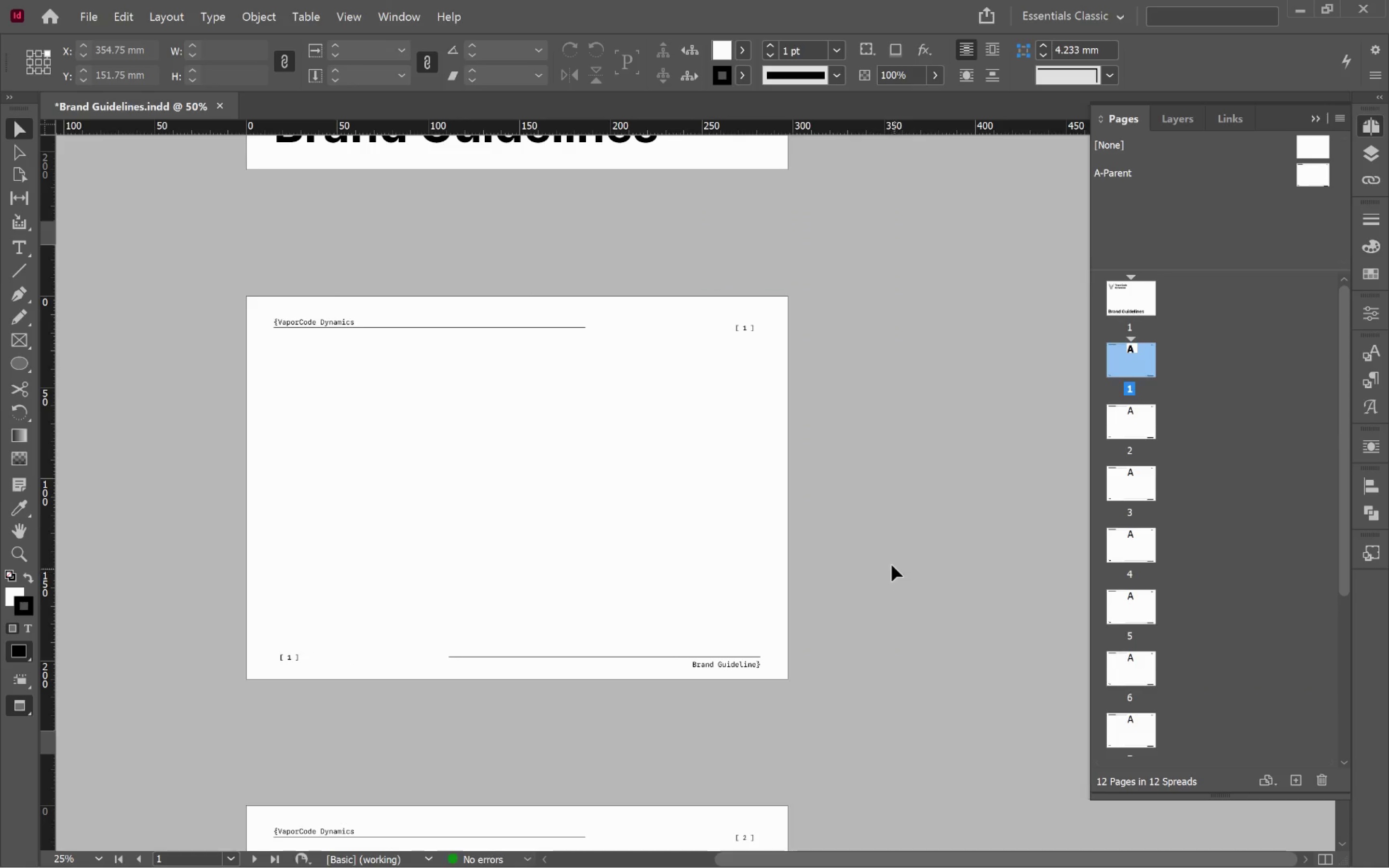 
hold_key(key=AltLeft, duration=1.65)
scroll: coordinate [752, 350], scroll_direction: up, amount: 3.0
 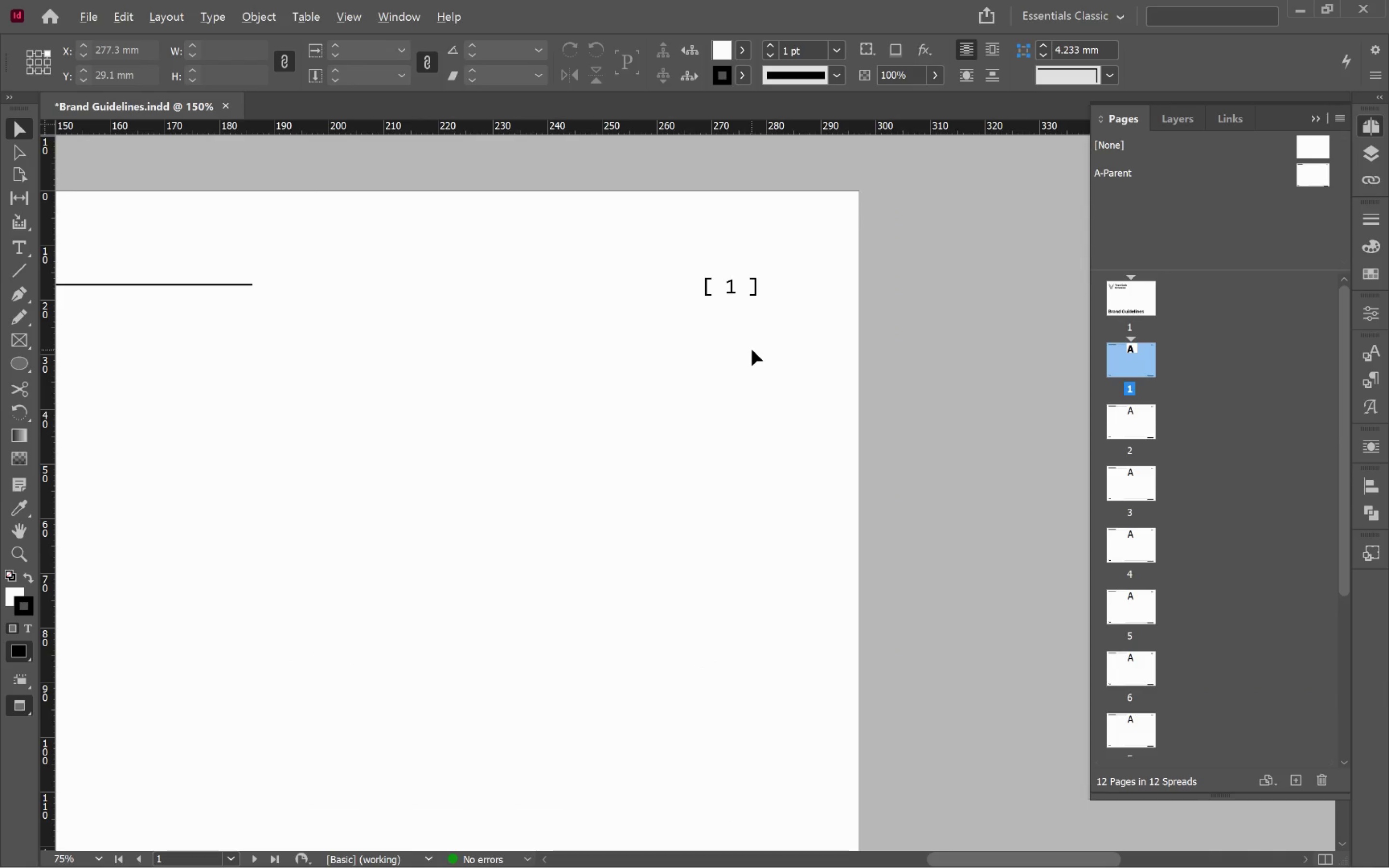 
scroll: coordinate [752, 350], scroll_direction: down, amount: 3.0
 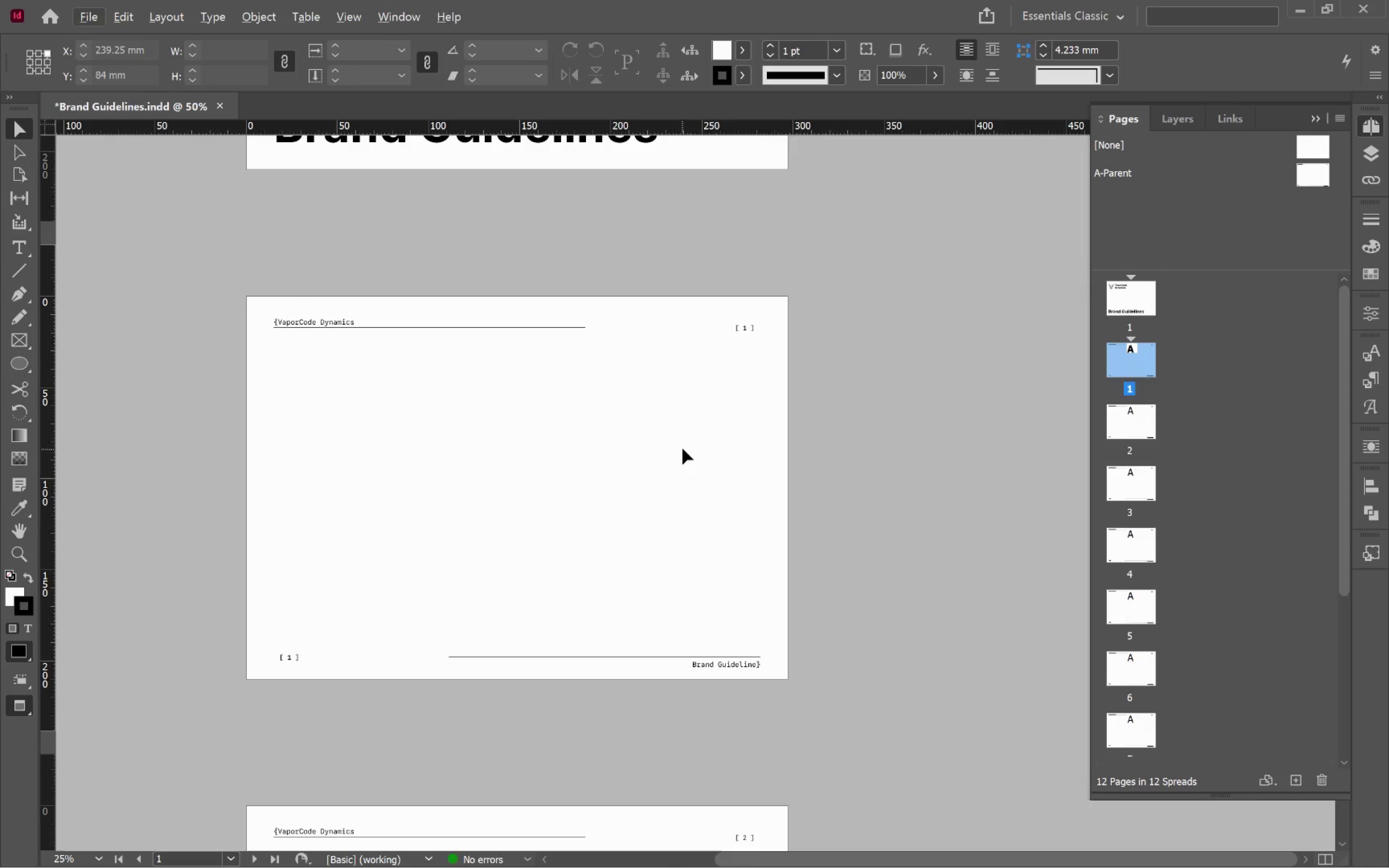 
hold_key(key=AltLeft, duration=1.38)
 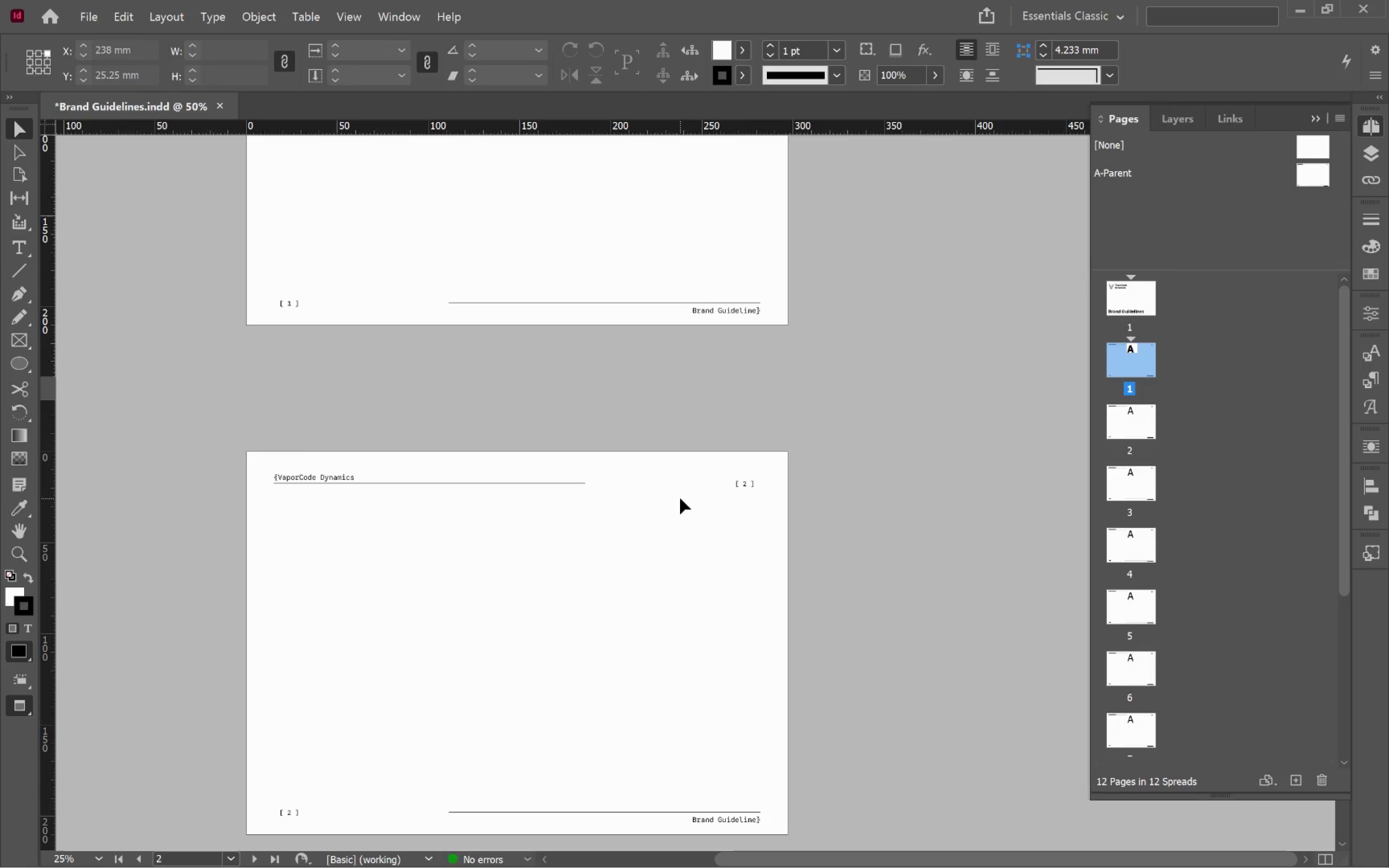 
scroll: coordinate [683, 445], scroll_direction: down, amount: 6.0
 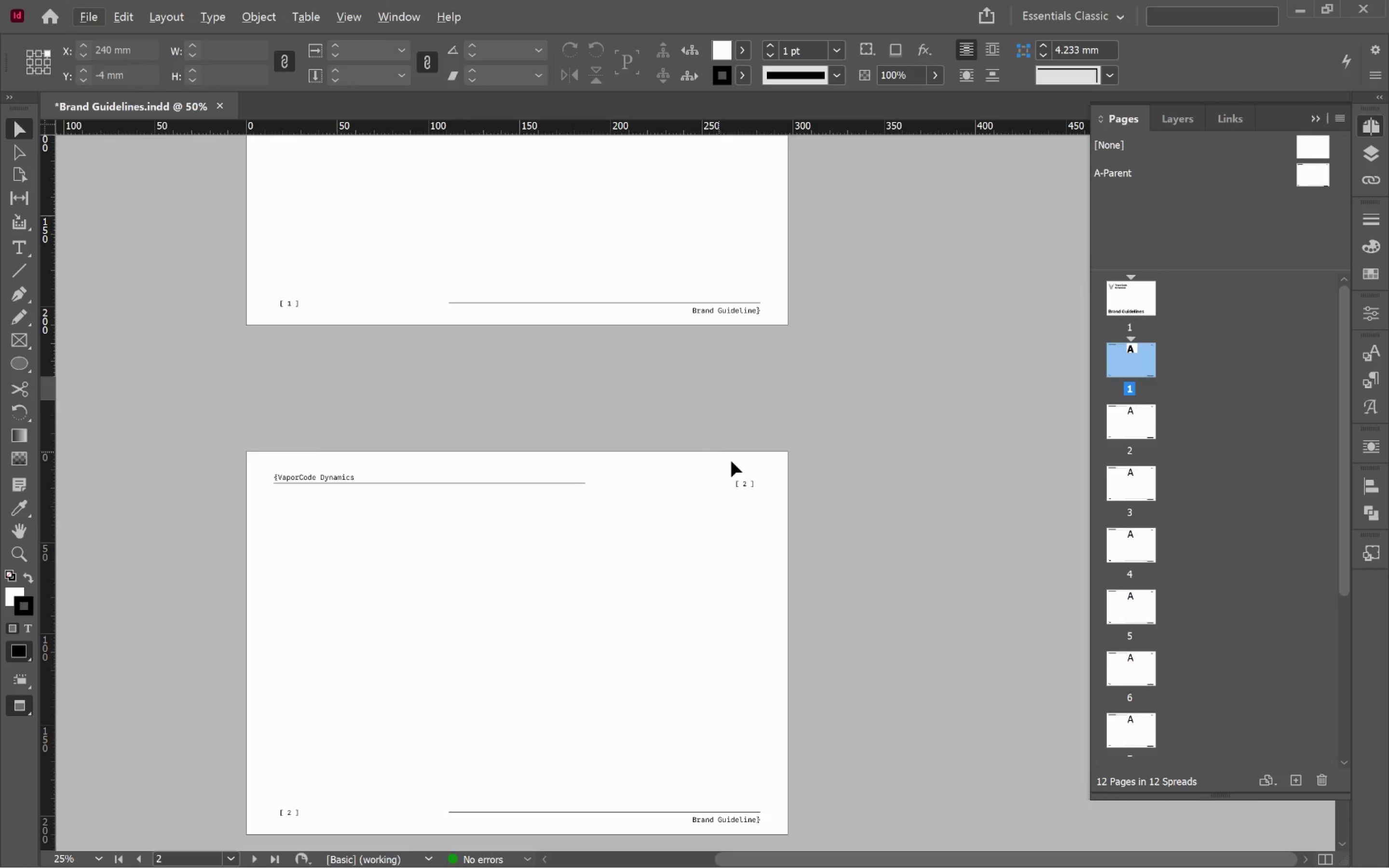 
scroll: coordinate [777, 512], scroll_direction: up, amount: 5.0
 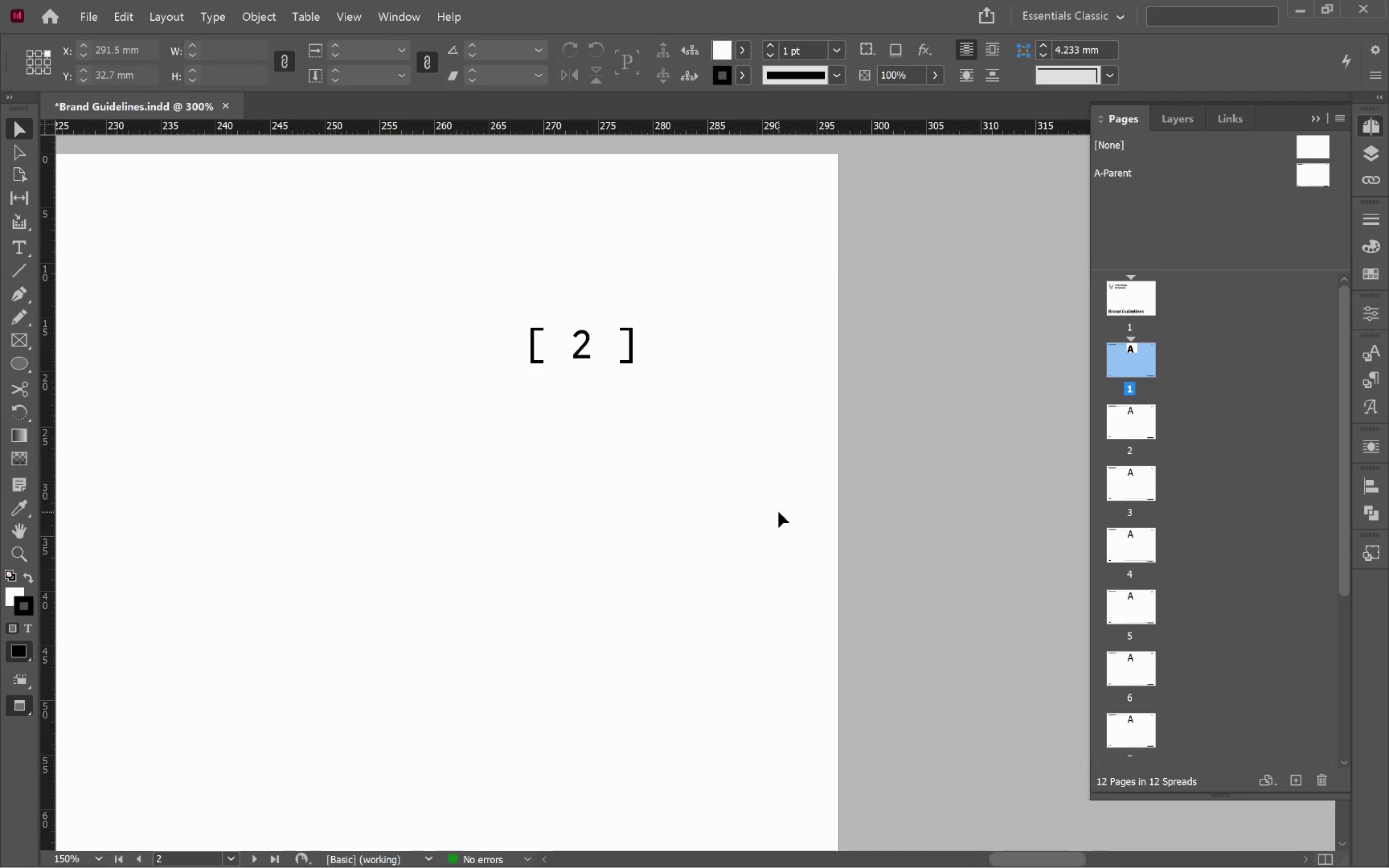 
scroll: coordinate [779, 511], scroll_direction: down, amount: 5.0
 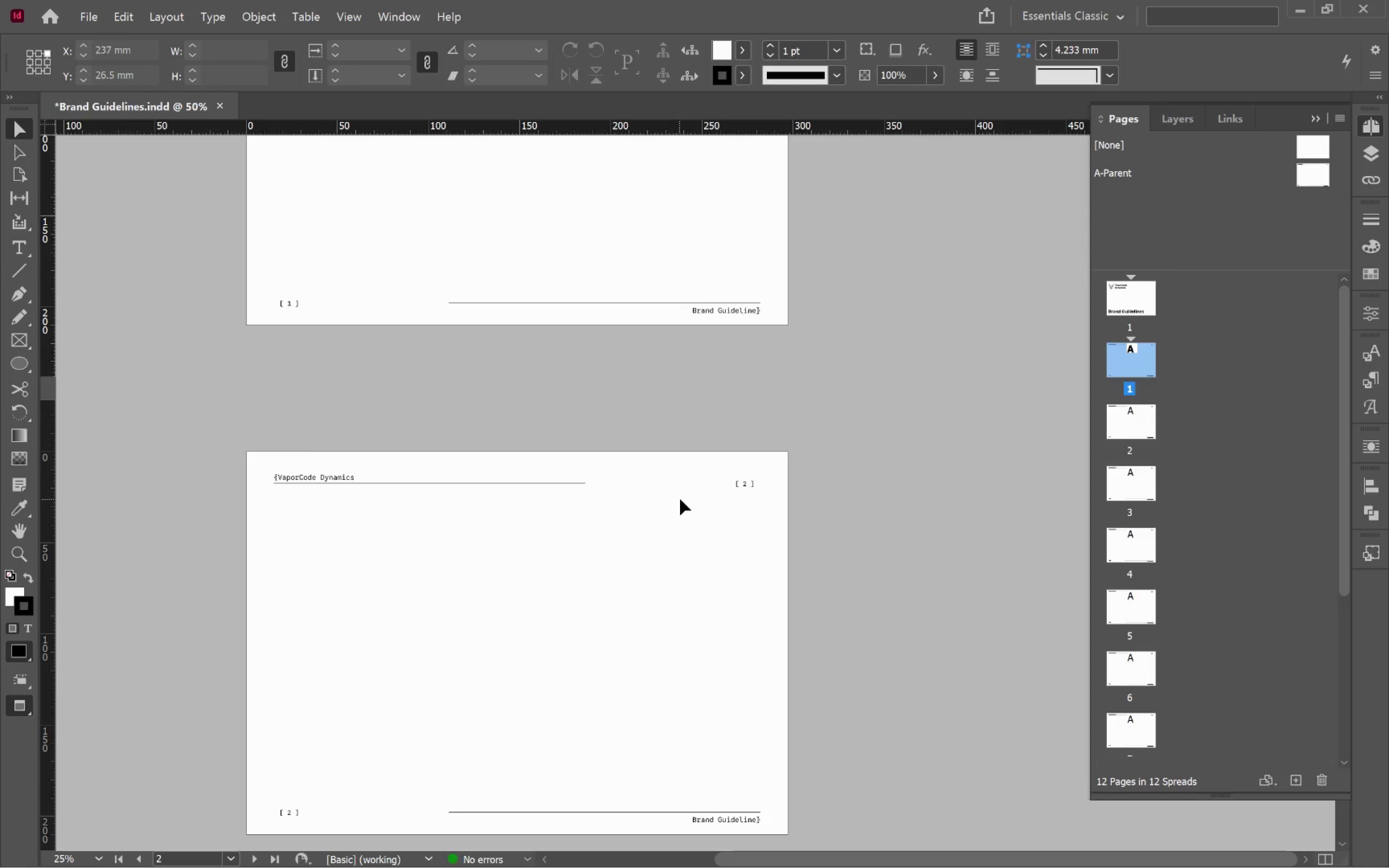 
hold_key(key=Space, duration=1.5)
 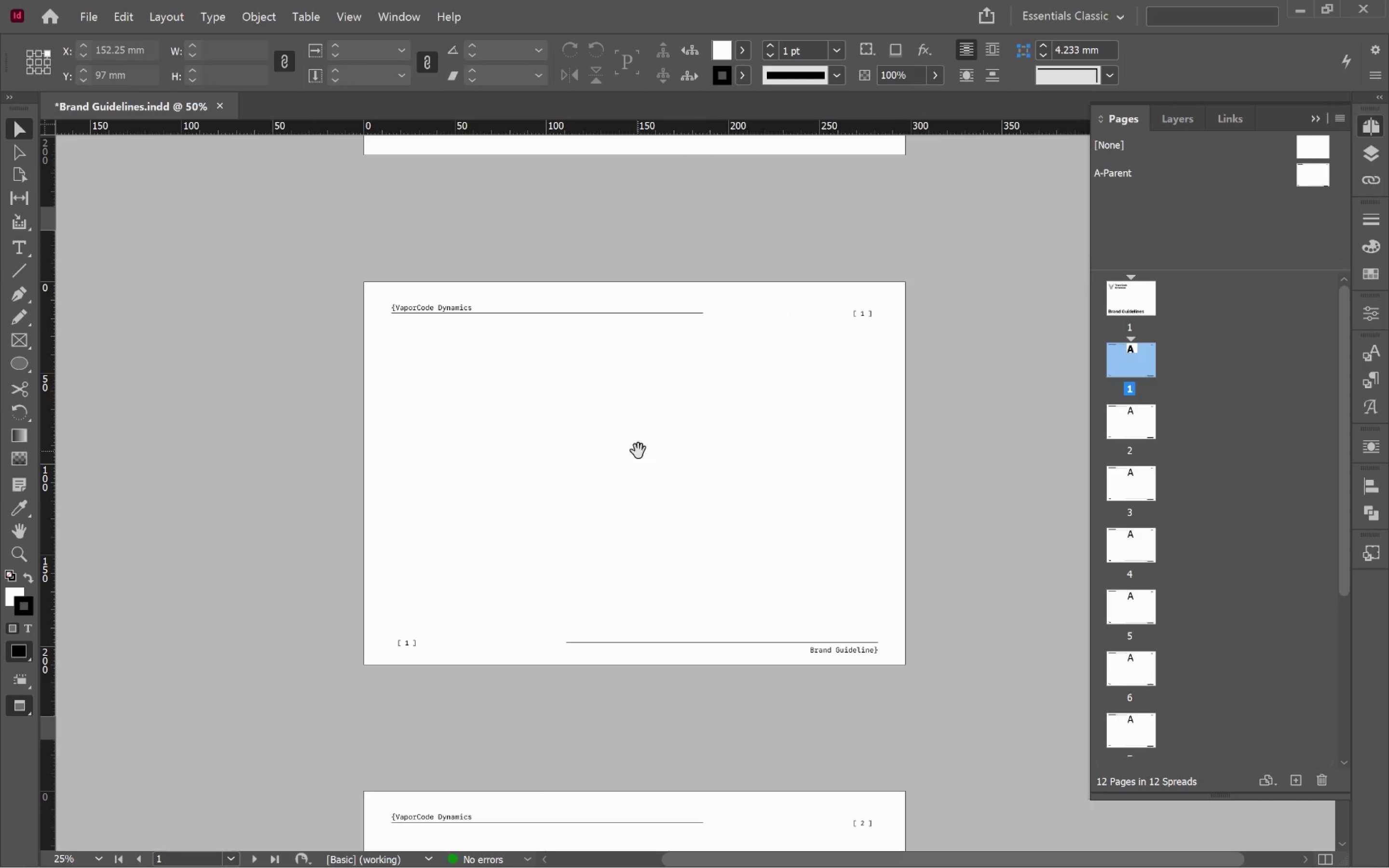 
left_click_drag(start_coordinate=[555, 462], to_coordinate=[736, 675])
 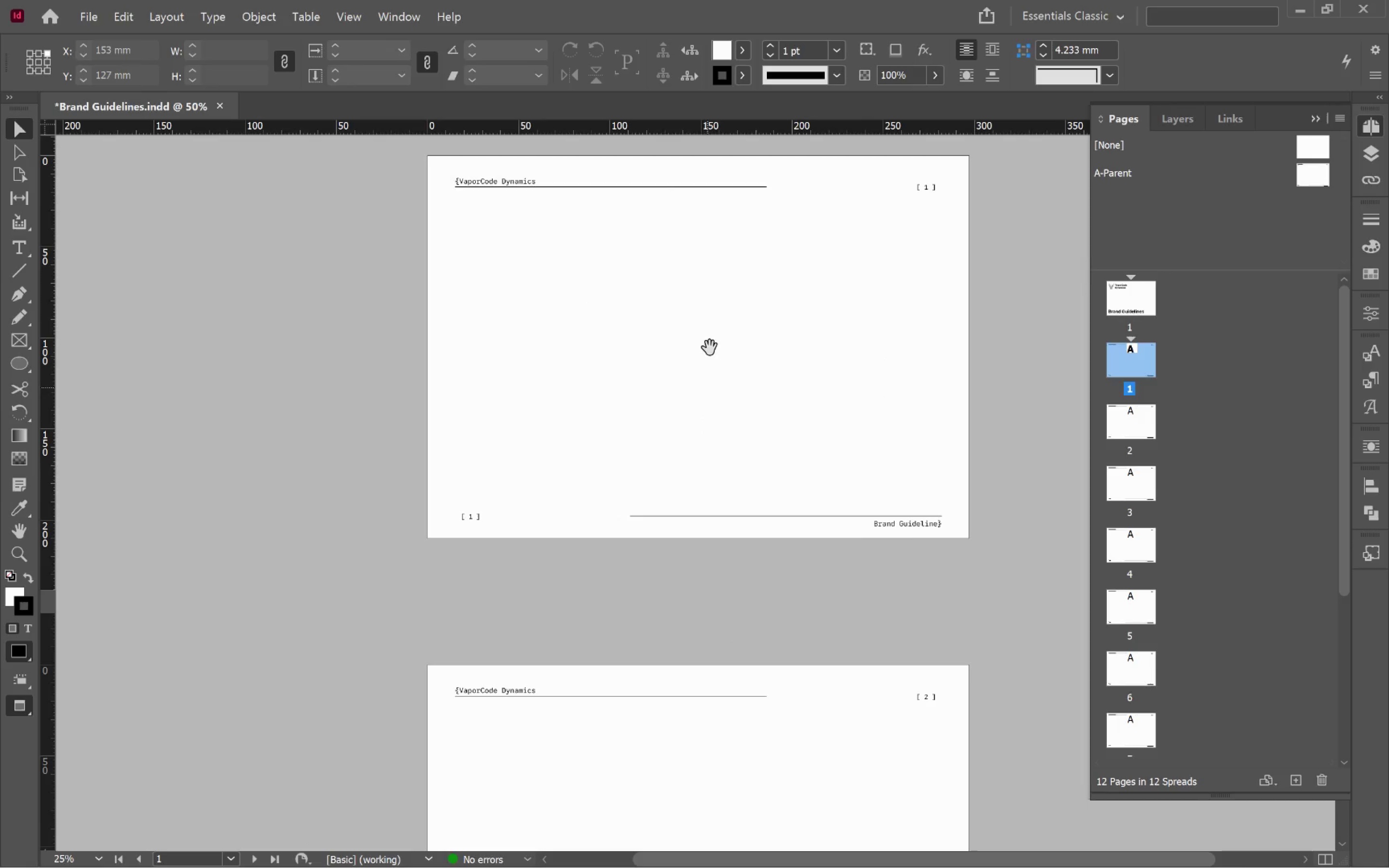 
left_click_drag(start_coordinate=[702, 325], to_coordinate=[638, 451])
 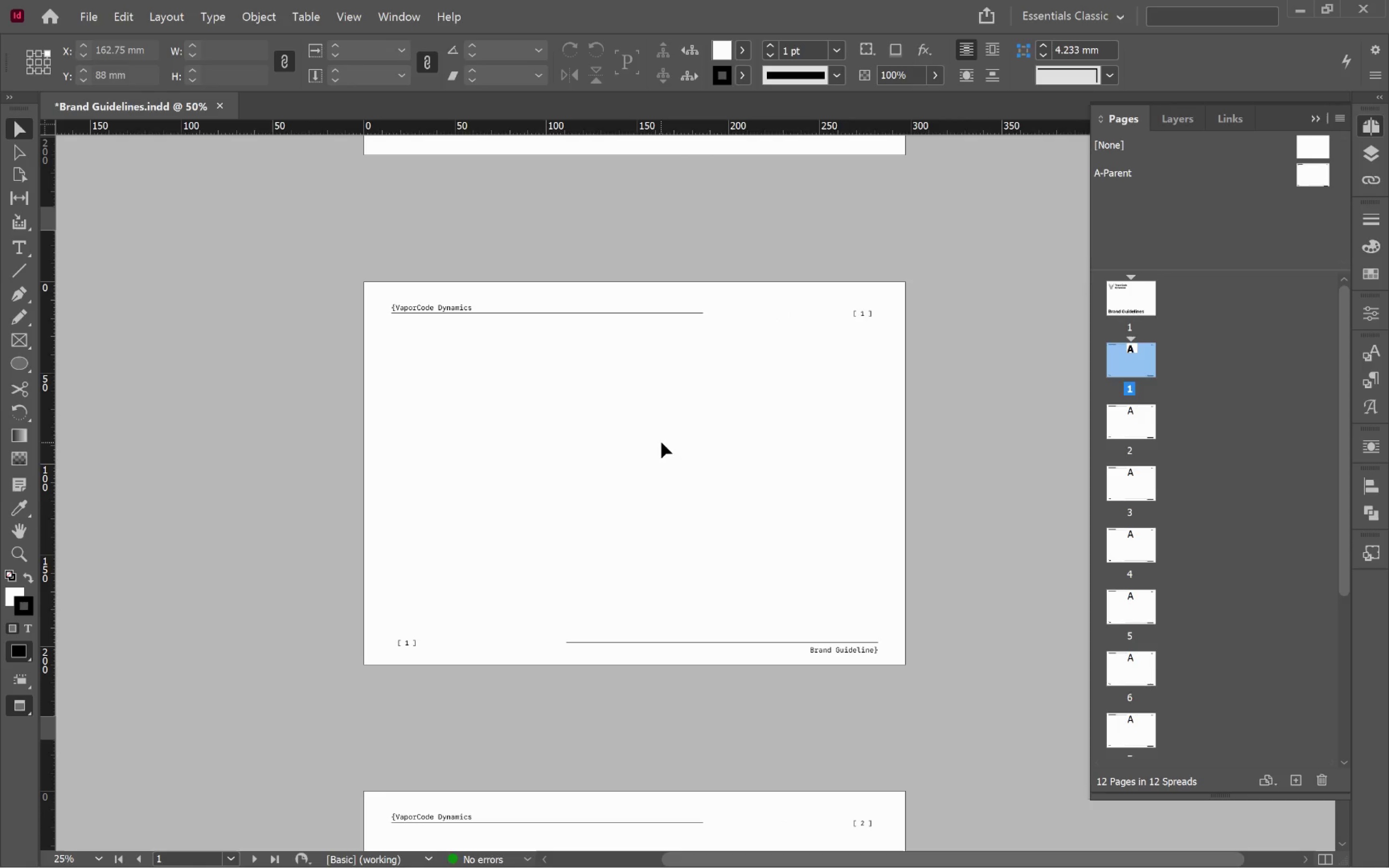 
hold_key(key=Space, duration=0.56)
 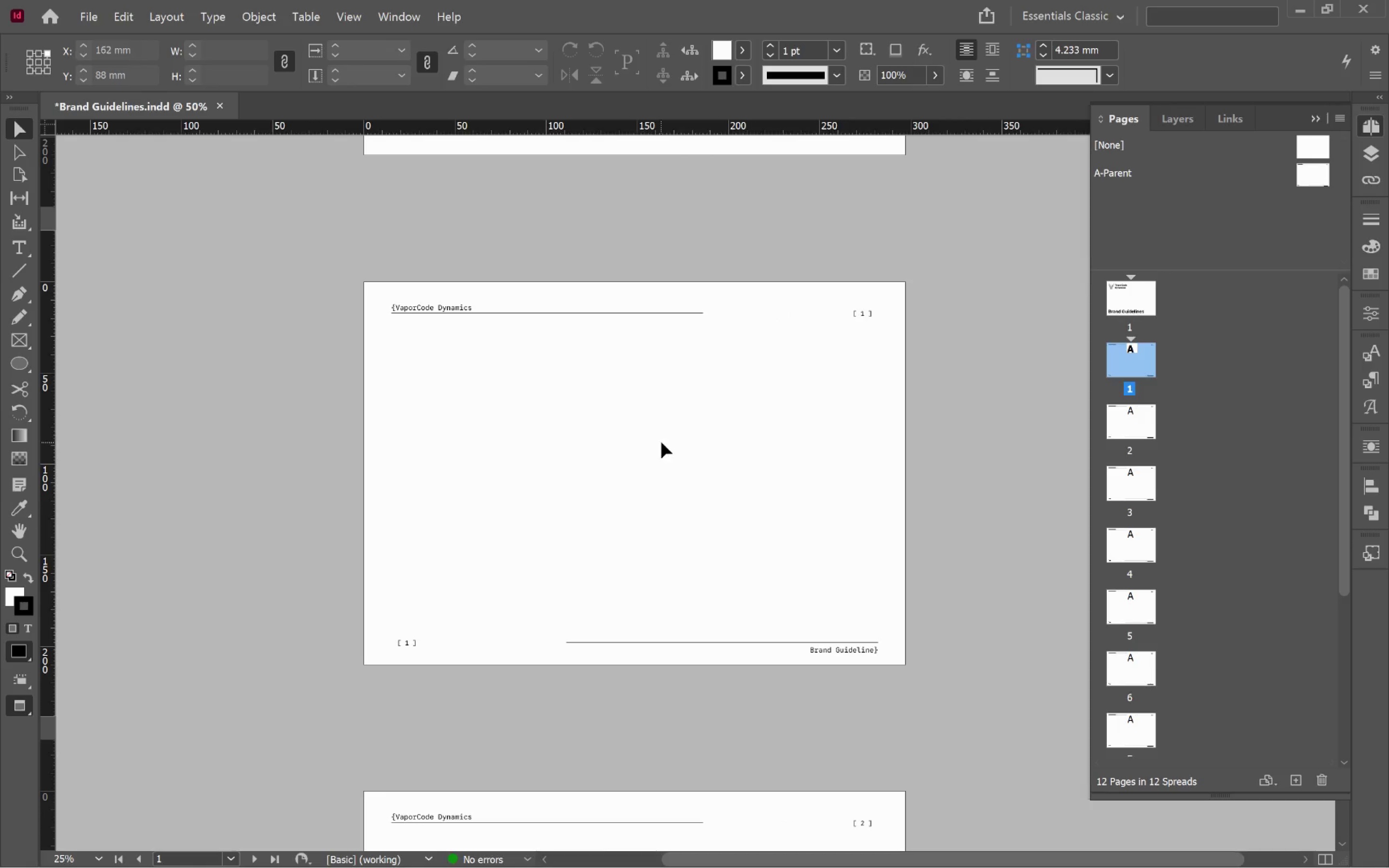 
left_click([661, 442])
 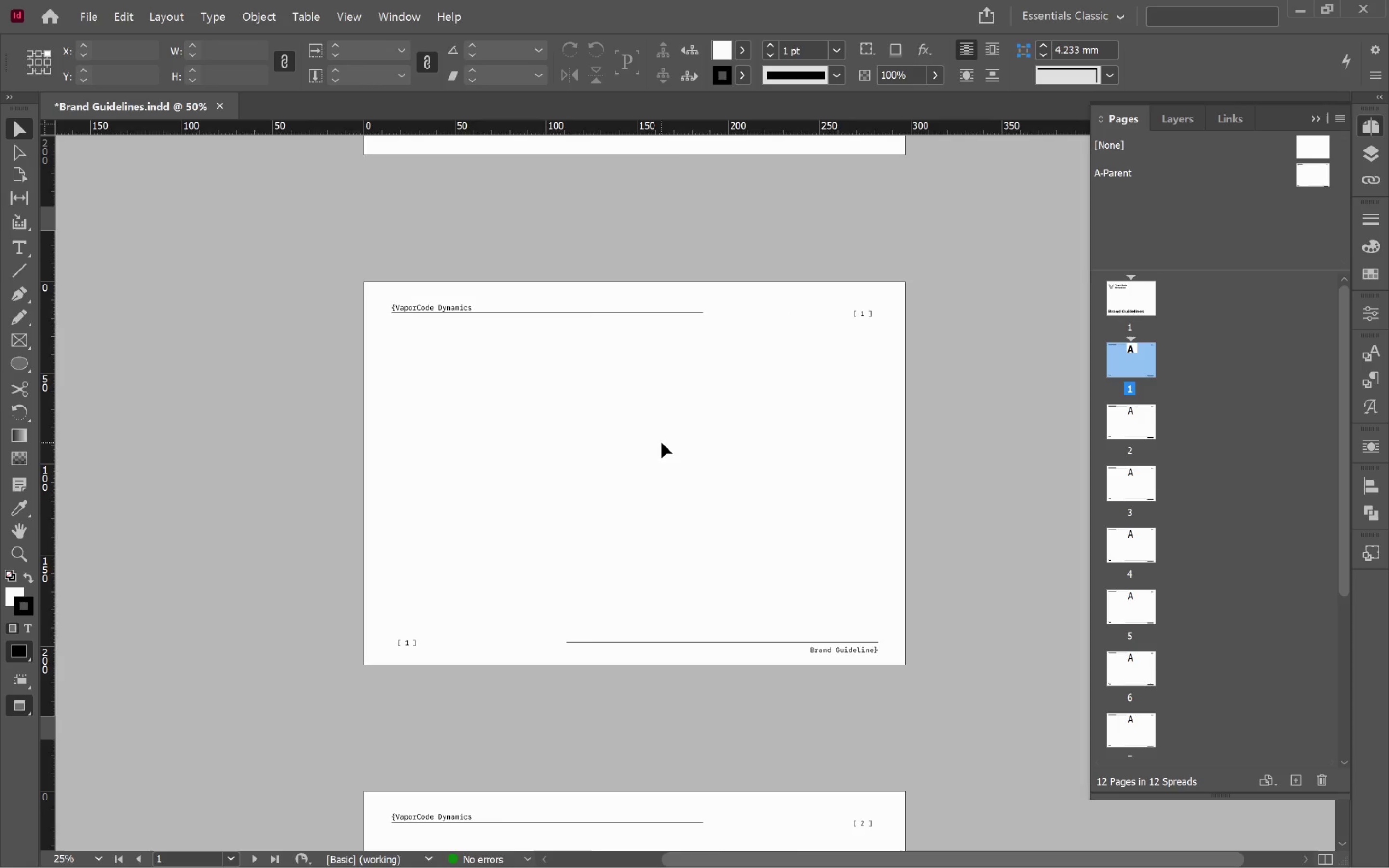 
key(W)
 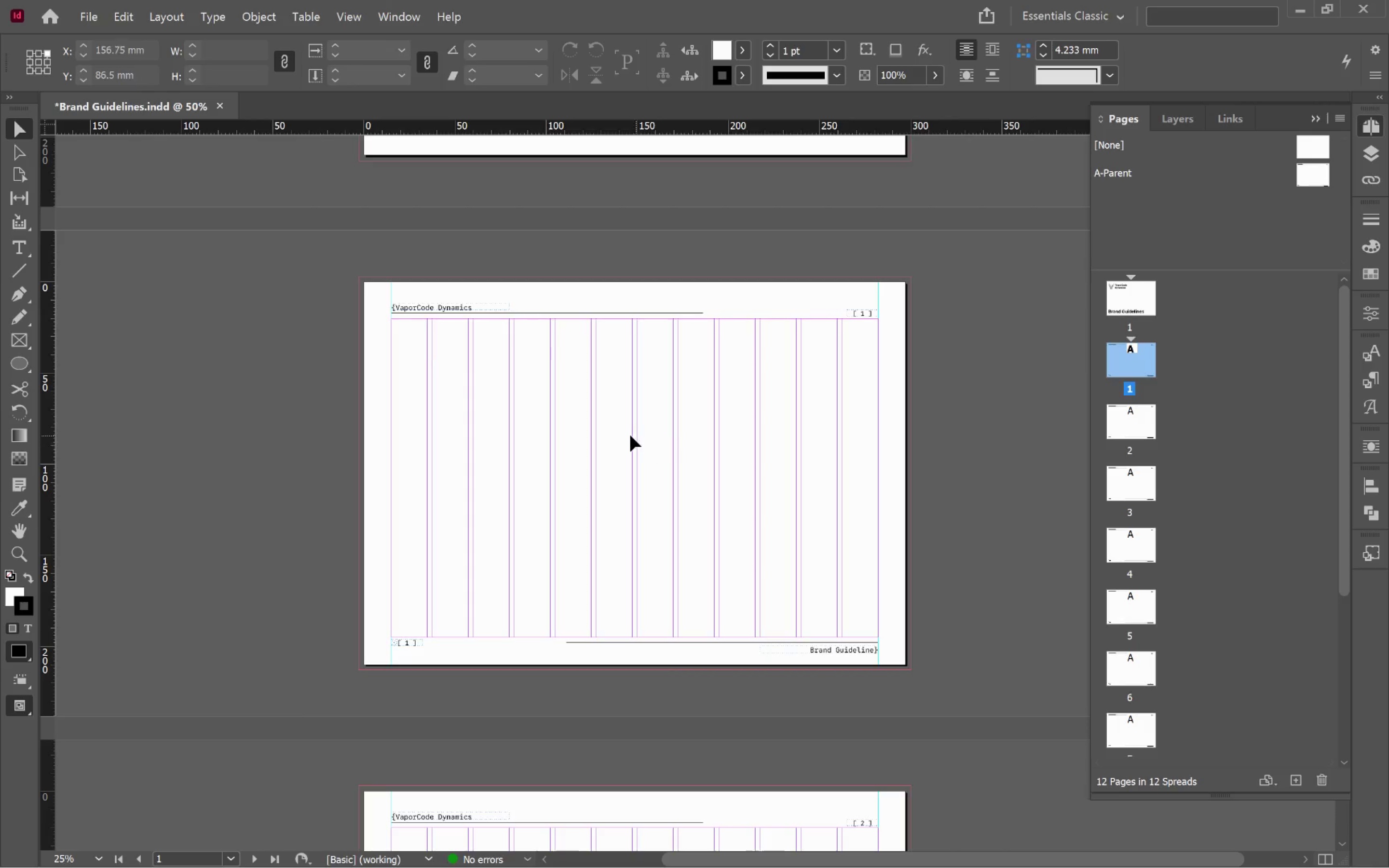 
hold_key(key=AltLeft, duration=0.52)
scroll: coordinate [612, 422], scroll_direction: none, amount: 0.0
 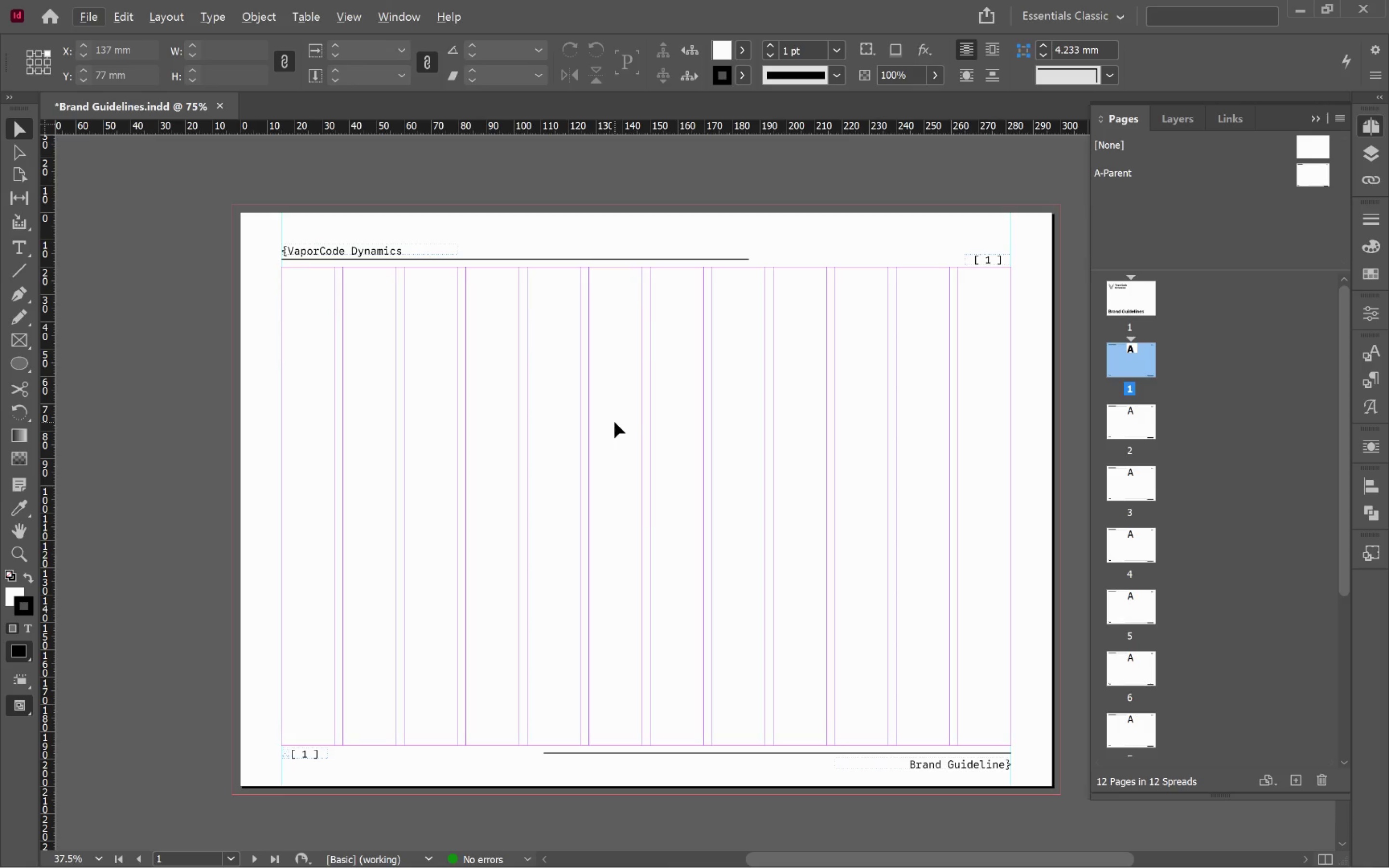 
wait(11.49)
 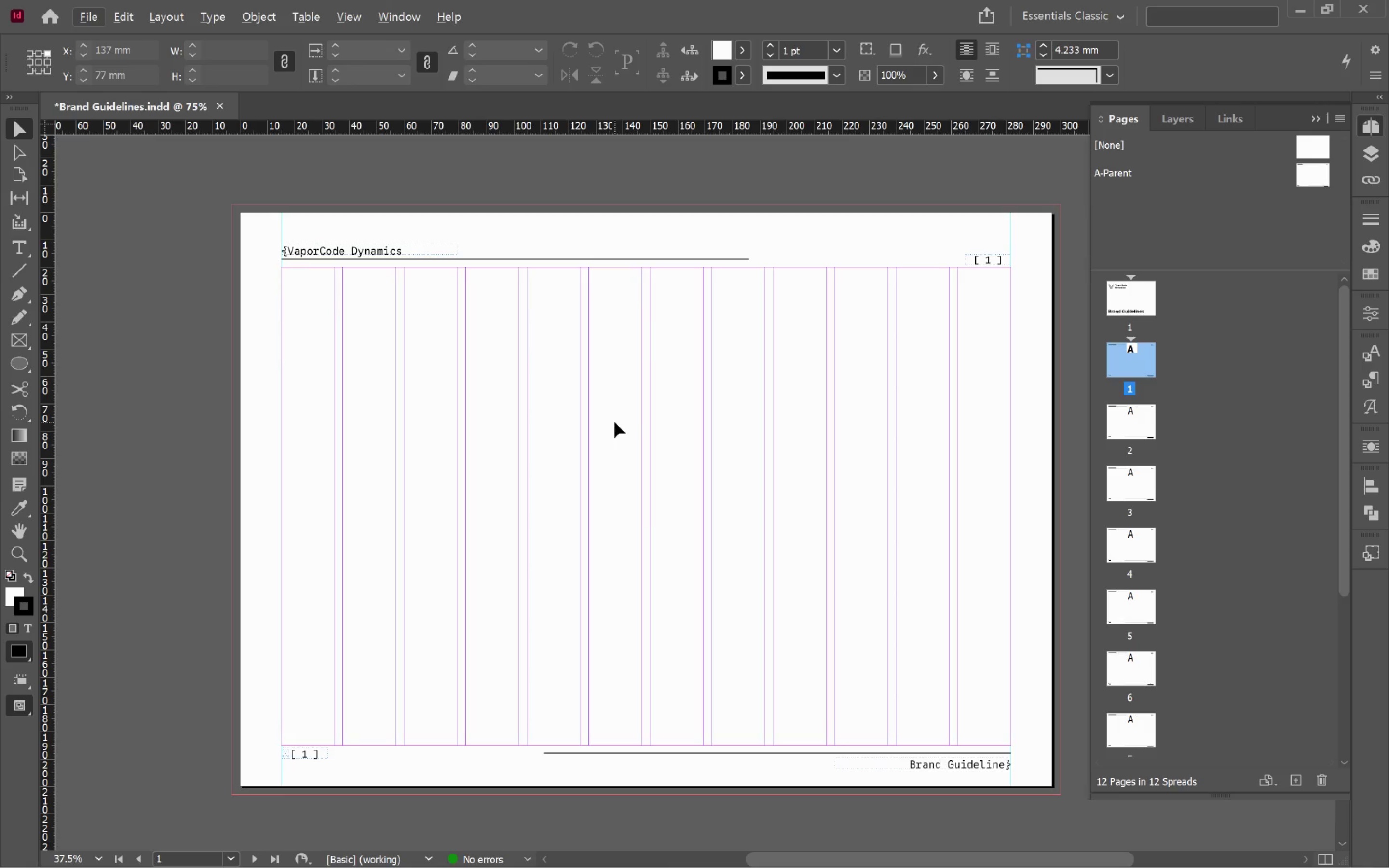 
key(W)
 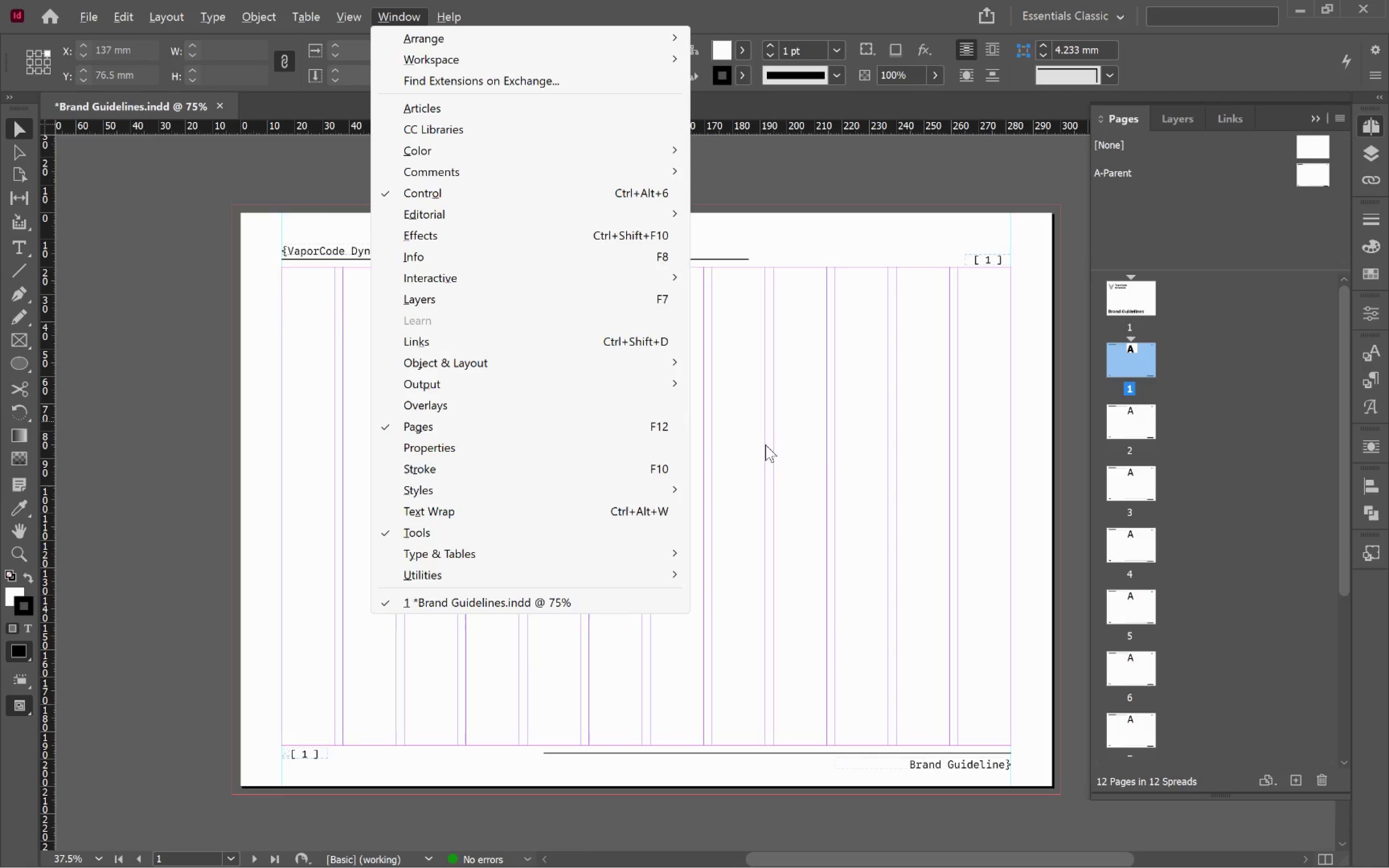 
left_click([840, 456])
 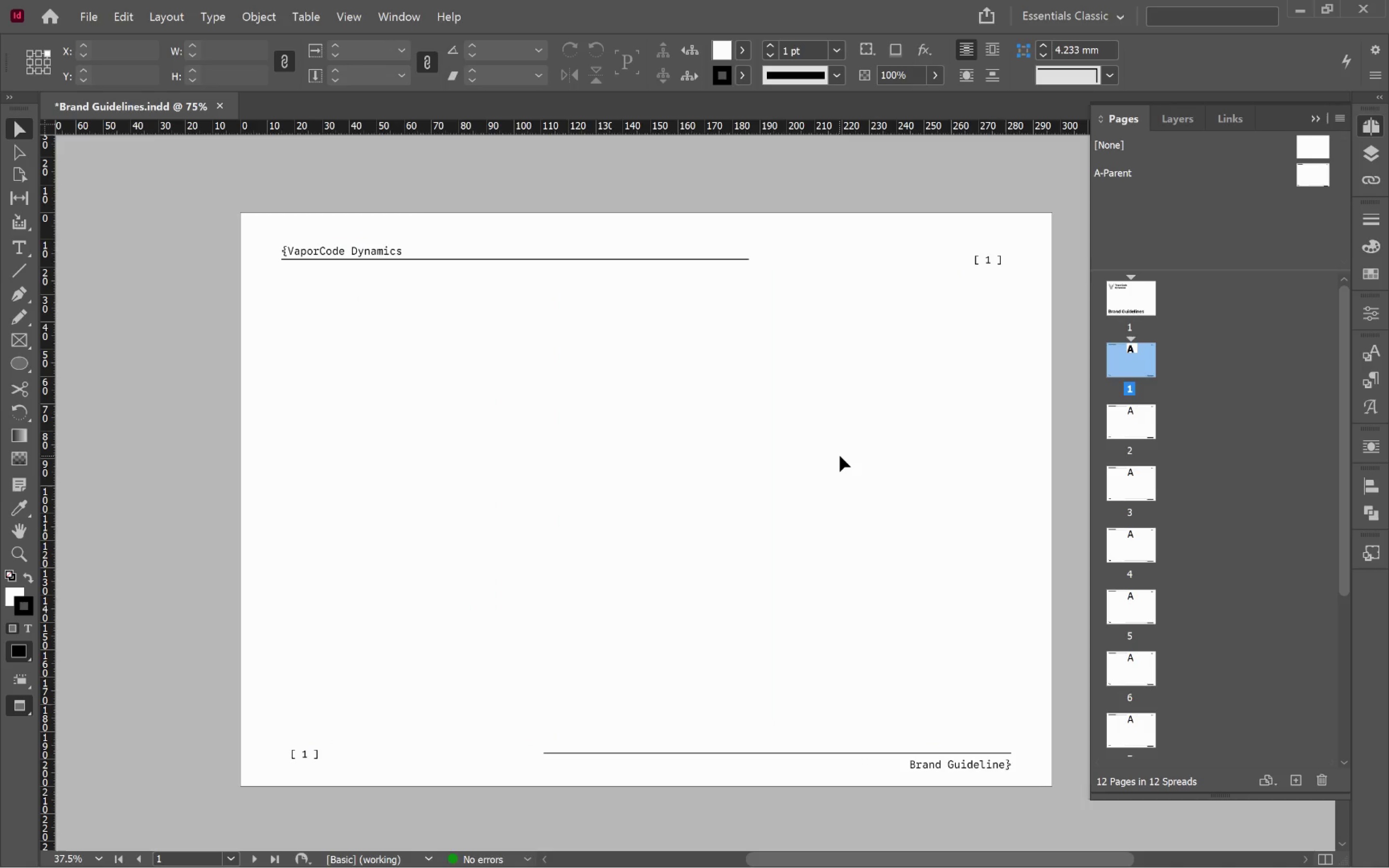 
key(W)
 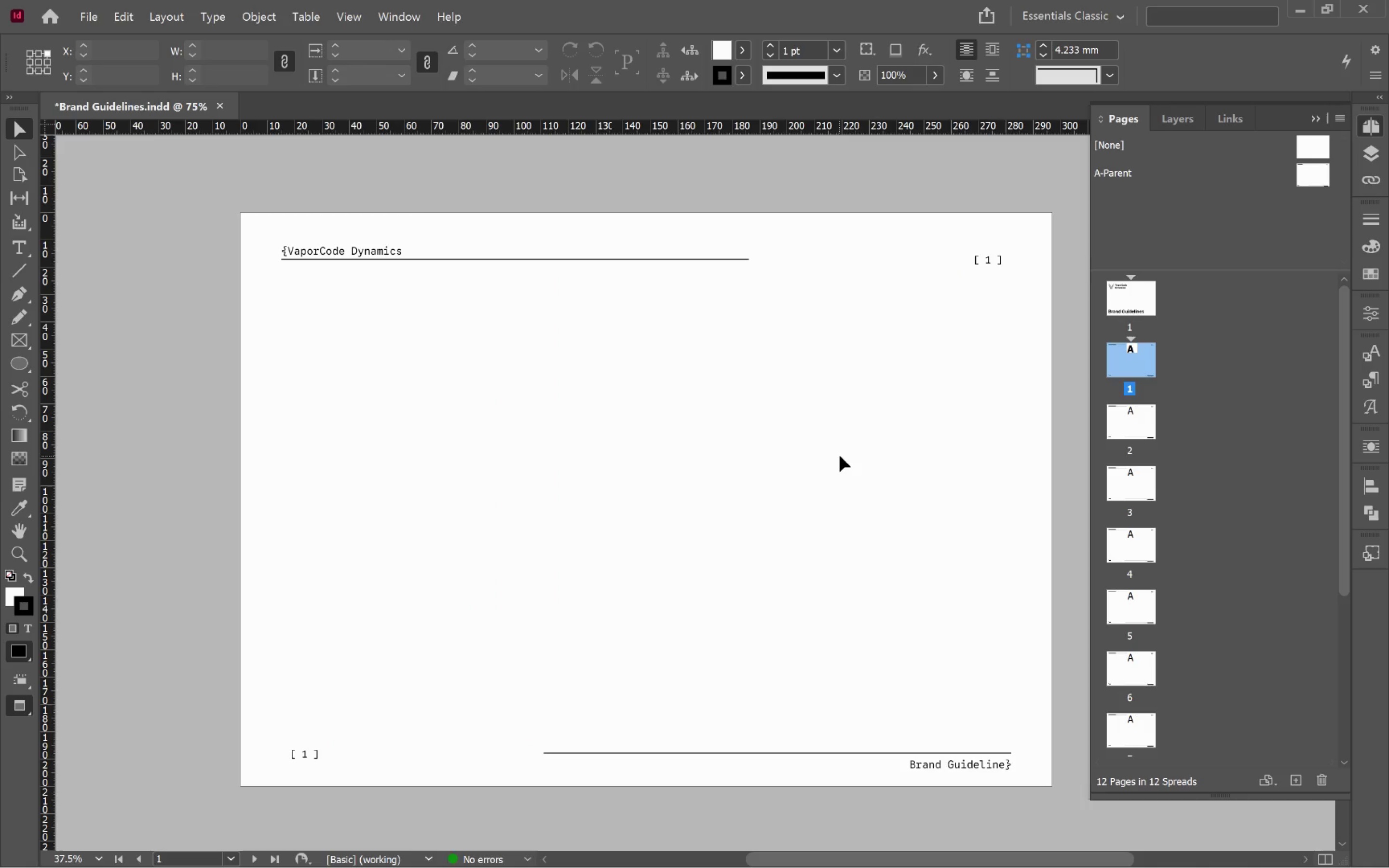 
key(W)
 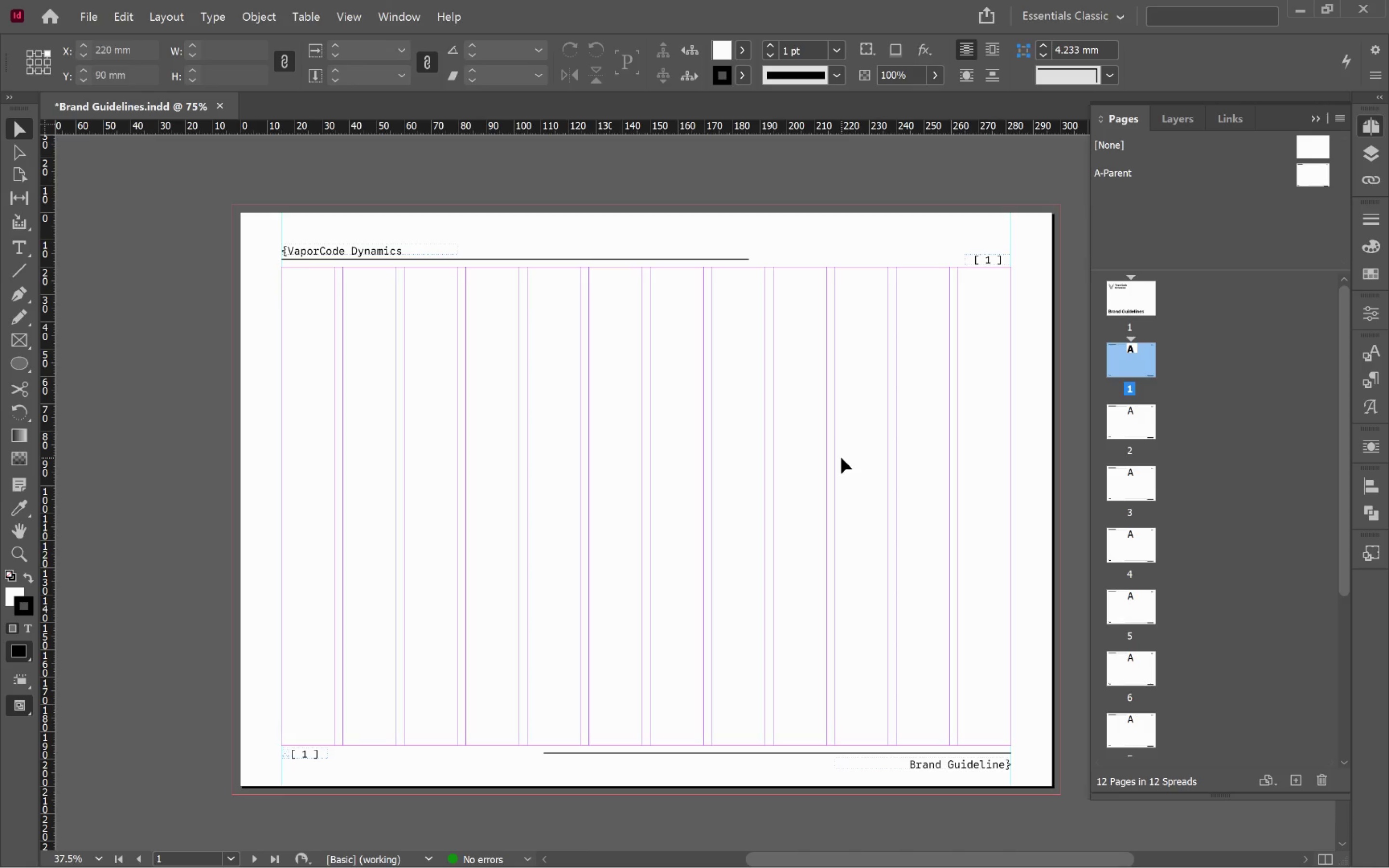 
left_click([841, 458])
 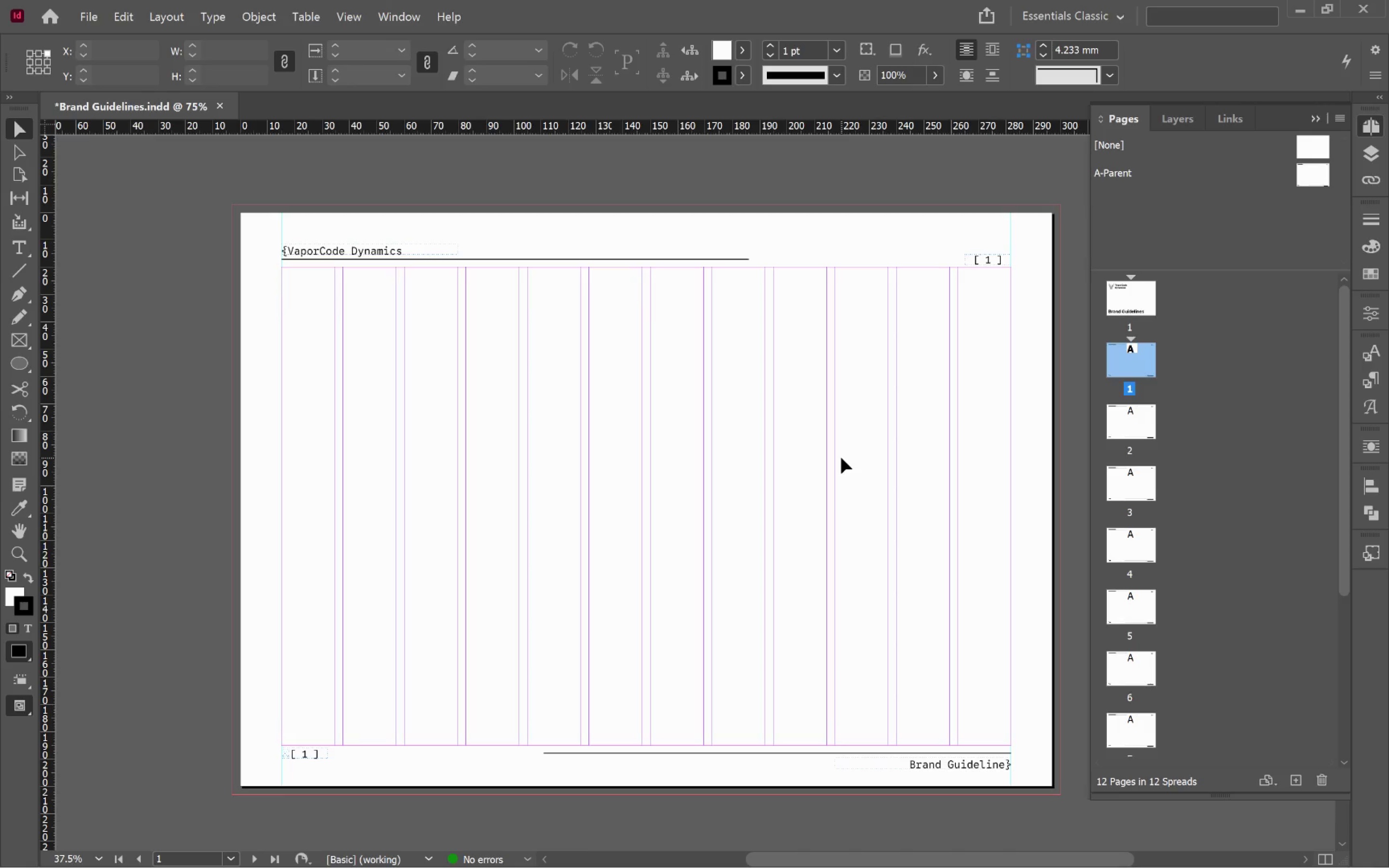 
key(Alt+Tab)
 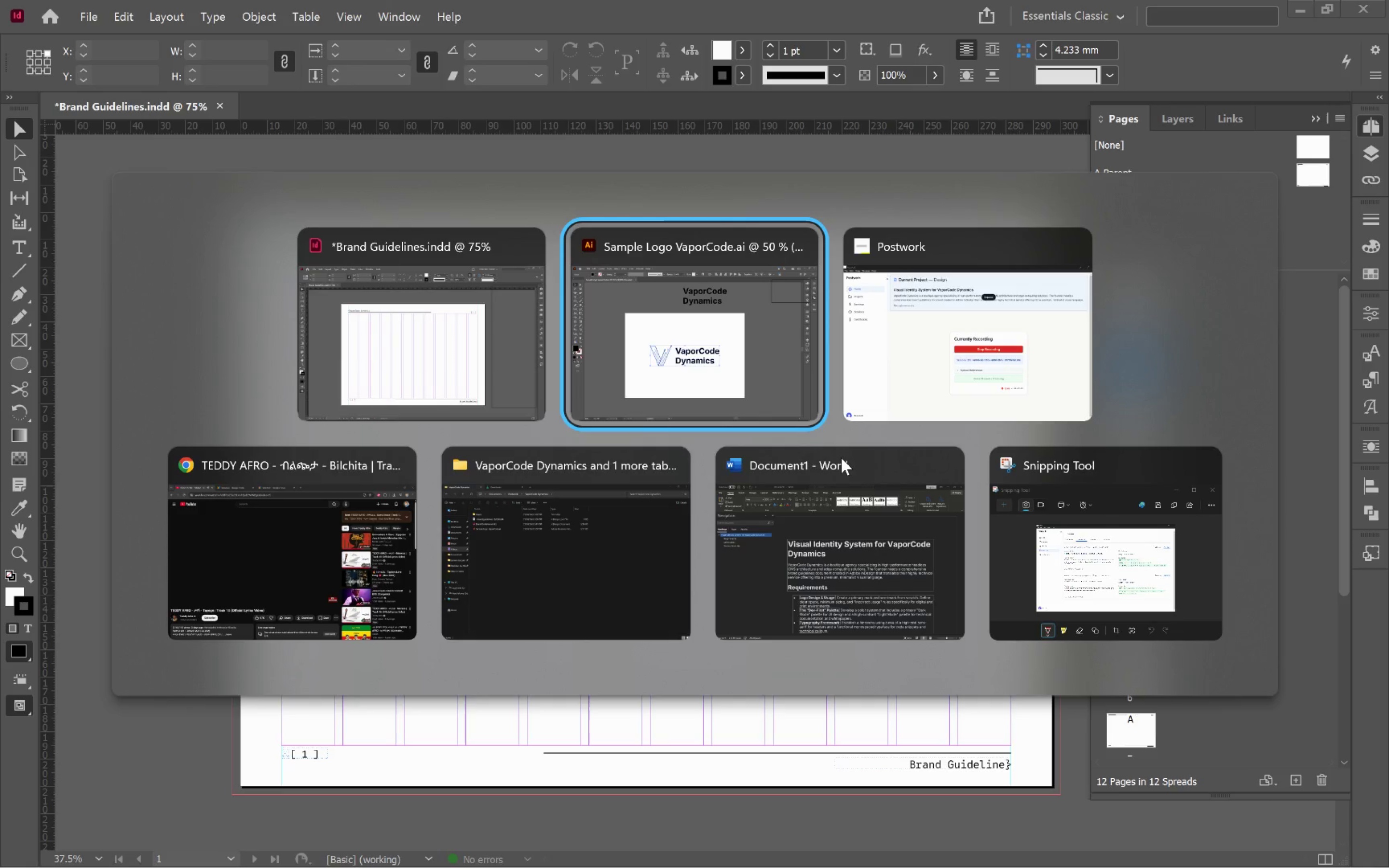 
key(Alt+Tab)
 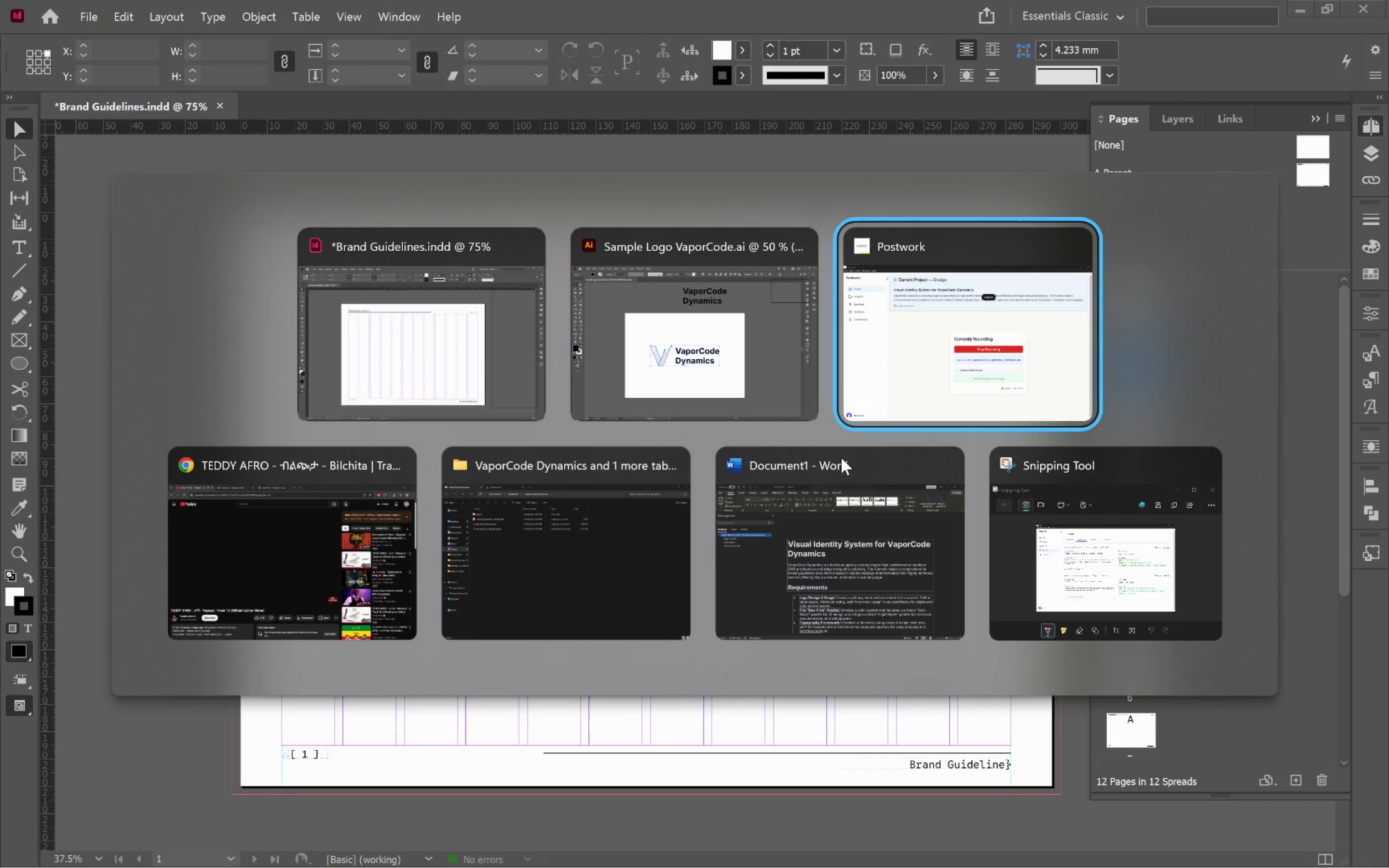 
key(Alt+Tab)
 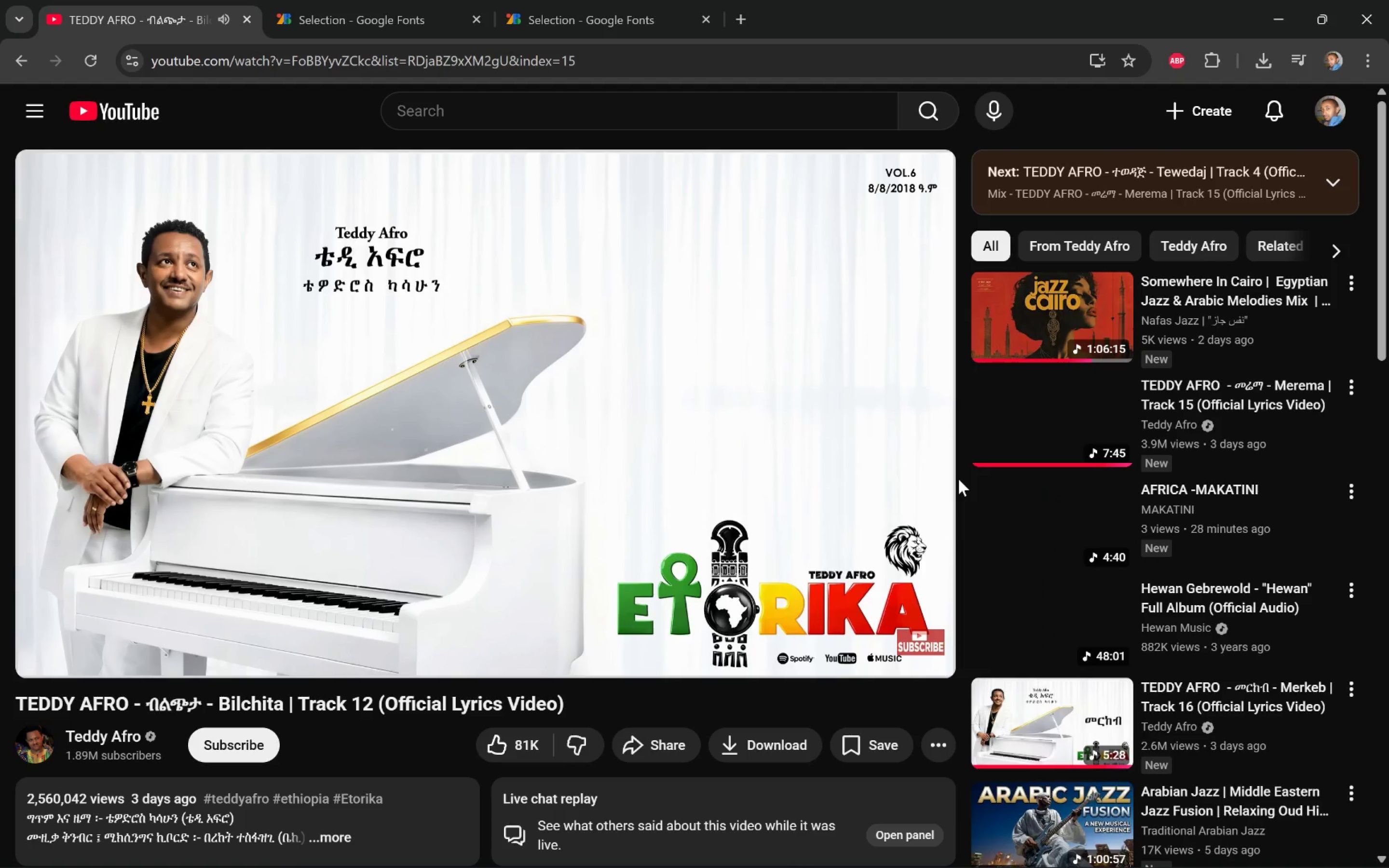 
key(Alt+AltLeft)
 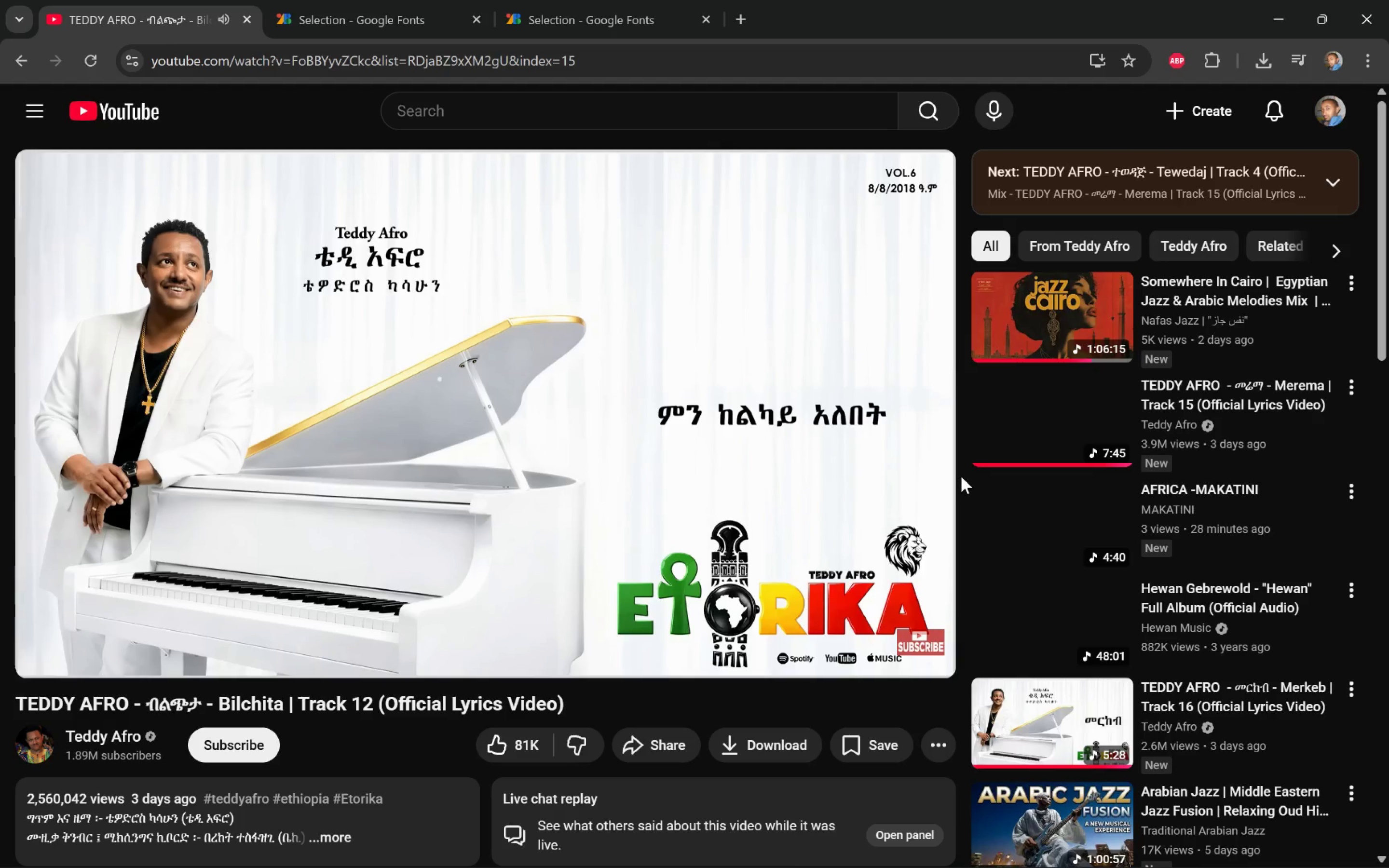 
key(Alt+Tab)
 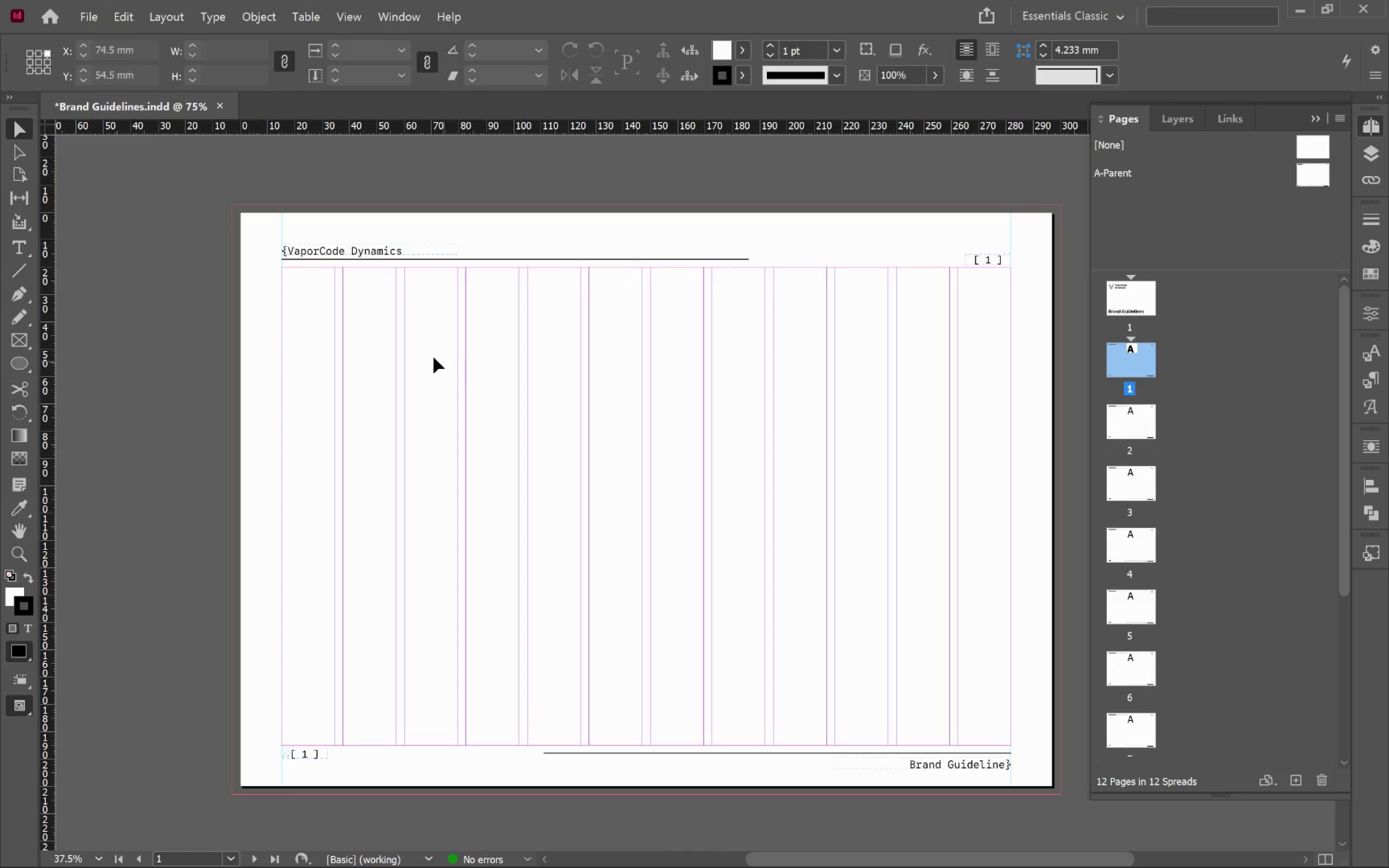 
left_click([436, 345])
 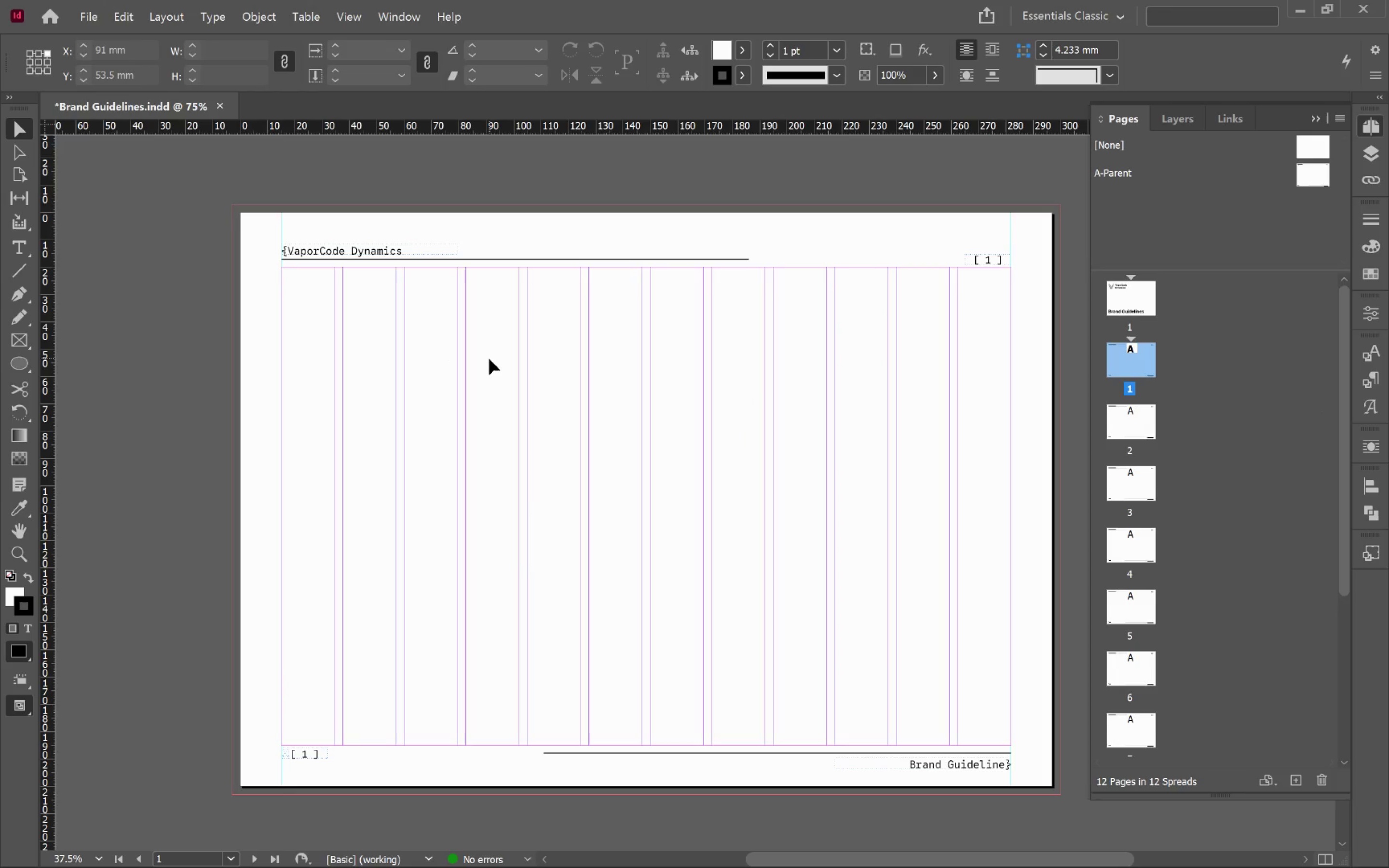 
key(Control+S)
 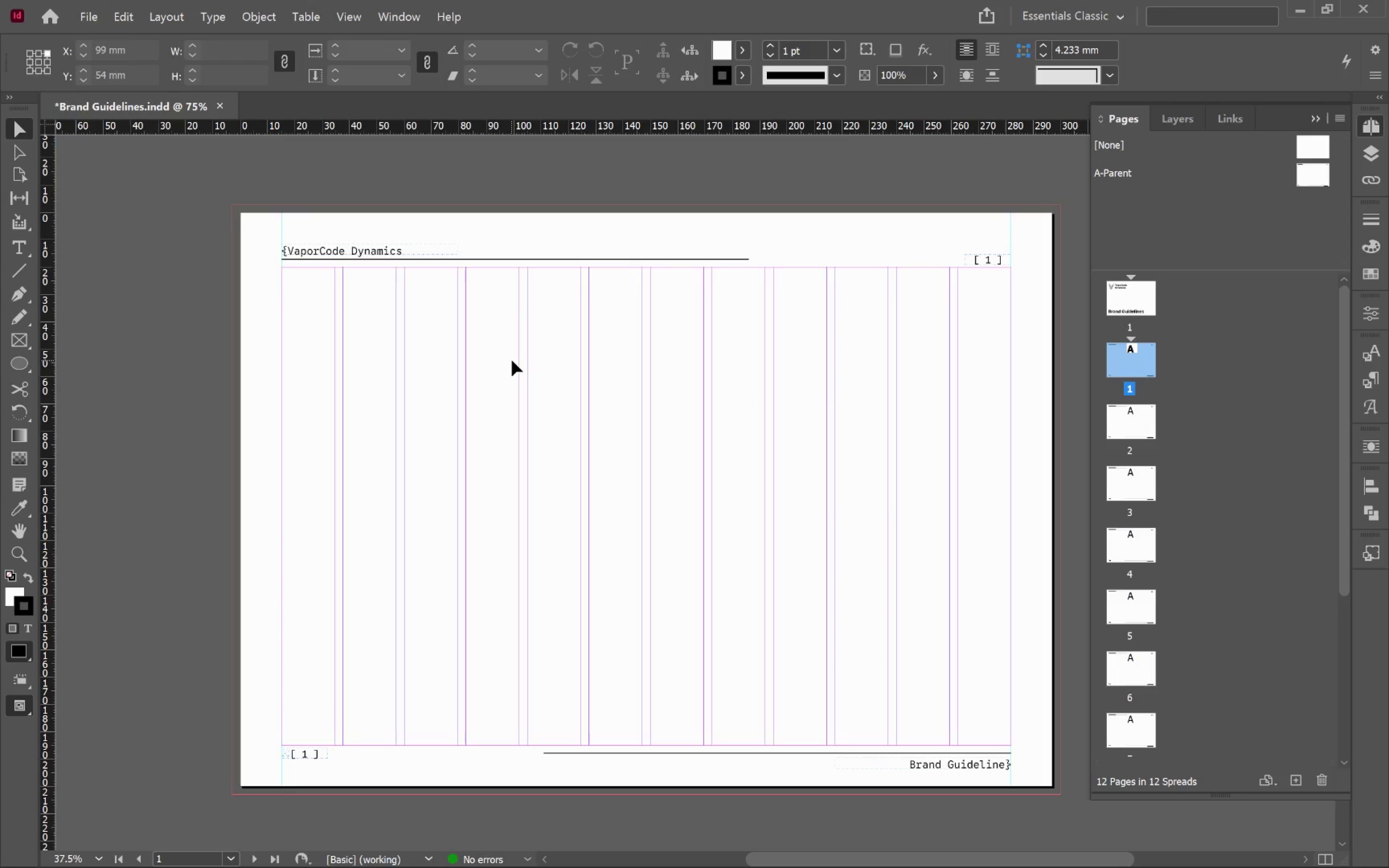 
left_click([521, 358])
 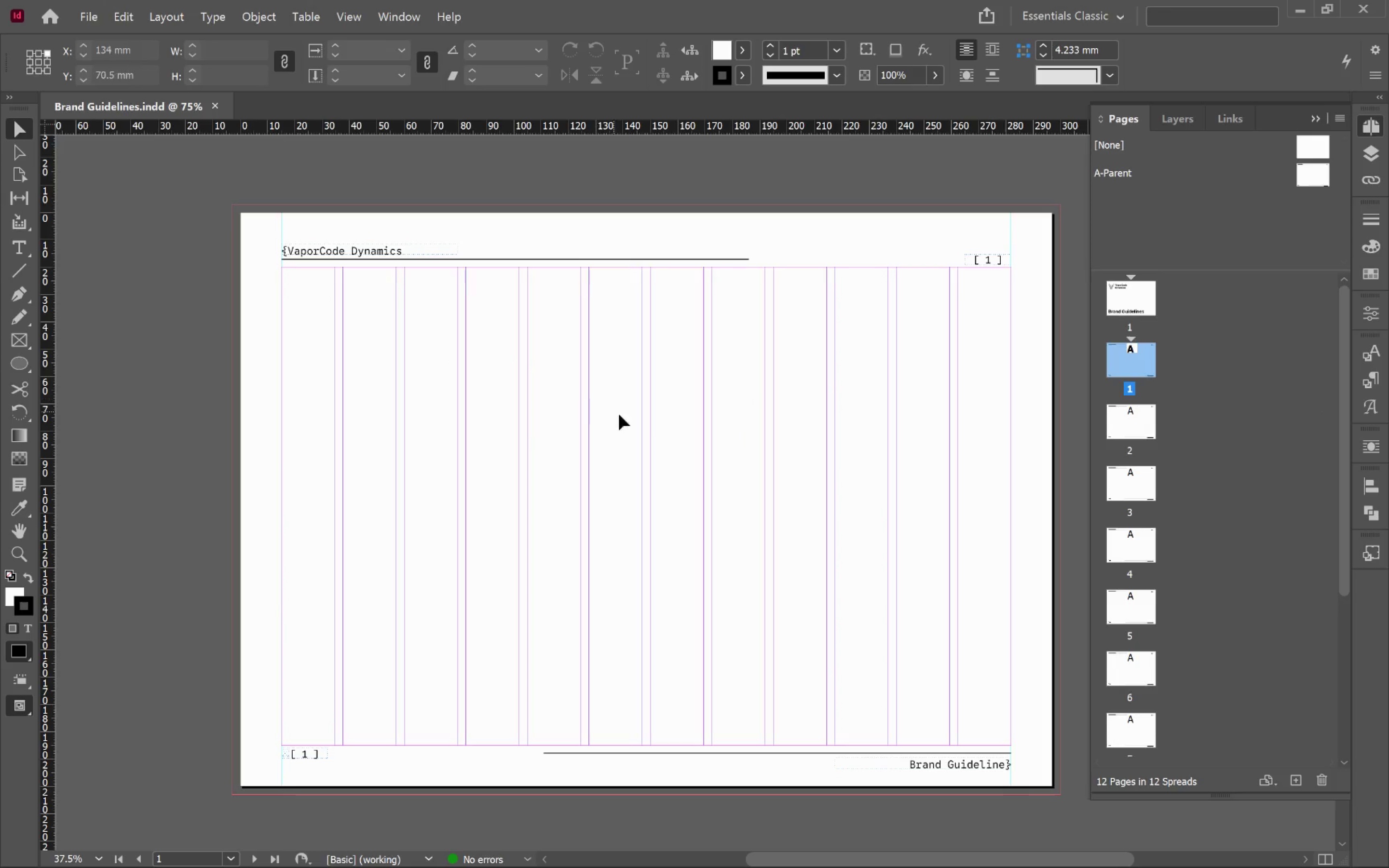 
hold_key(key=Space, duration=1.51)
 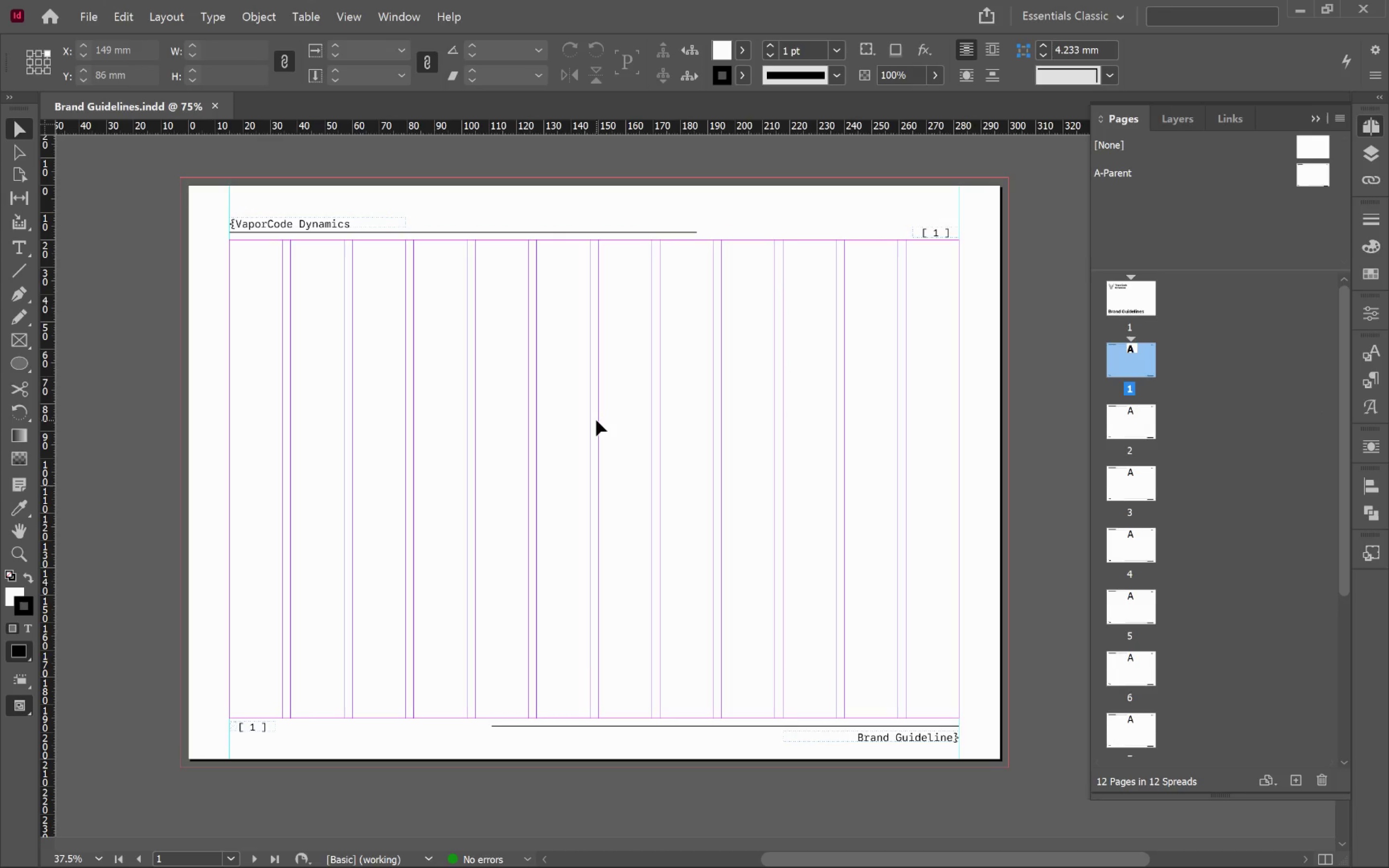 
left_click_drag(start_coordinate=[659, 428], to_coordinate=[607, 401])
 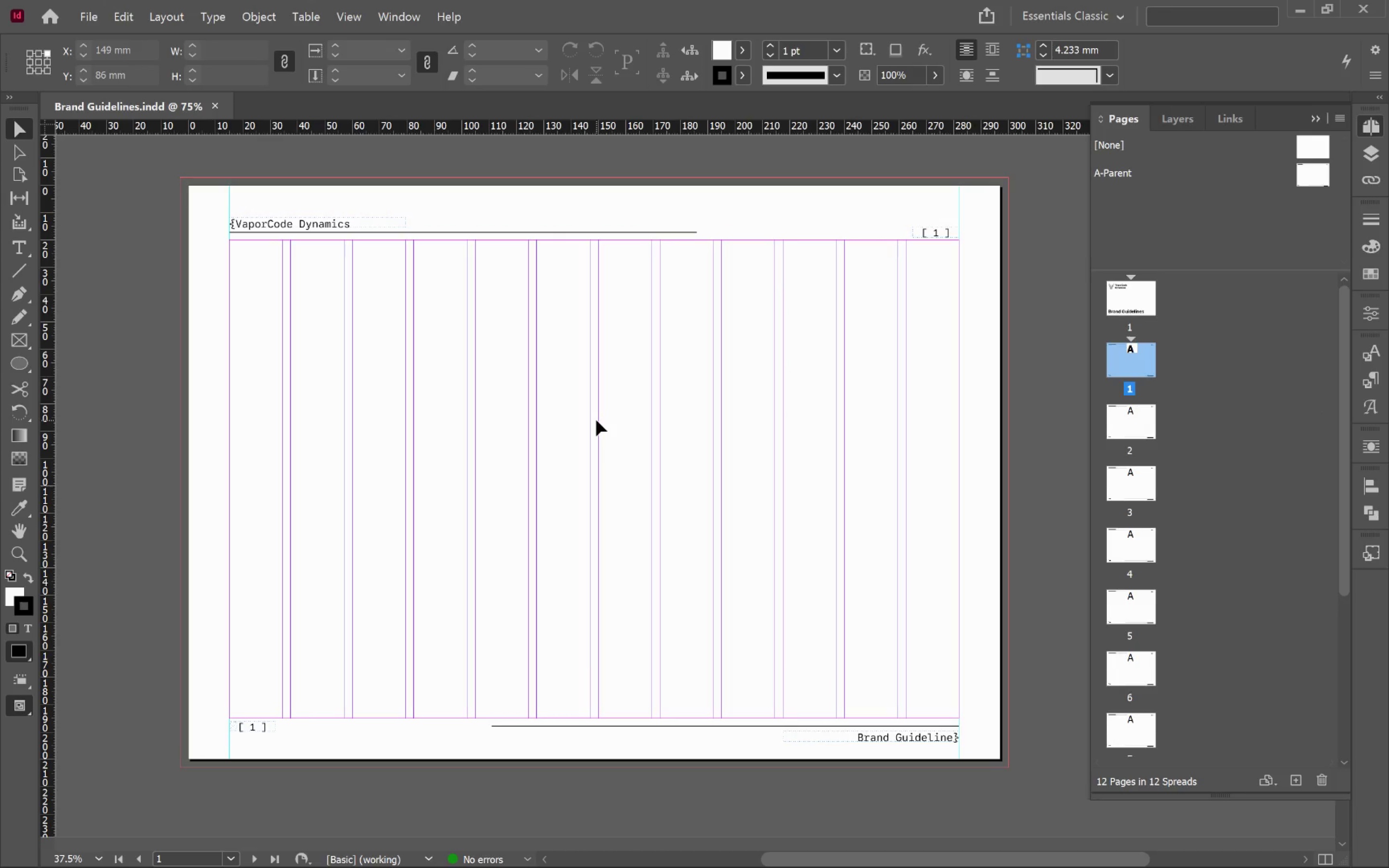 
hold_key(key=Space, duration=0.48)
 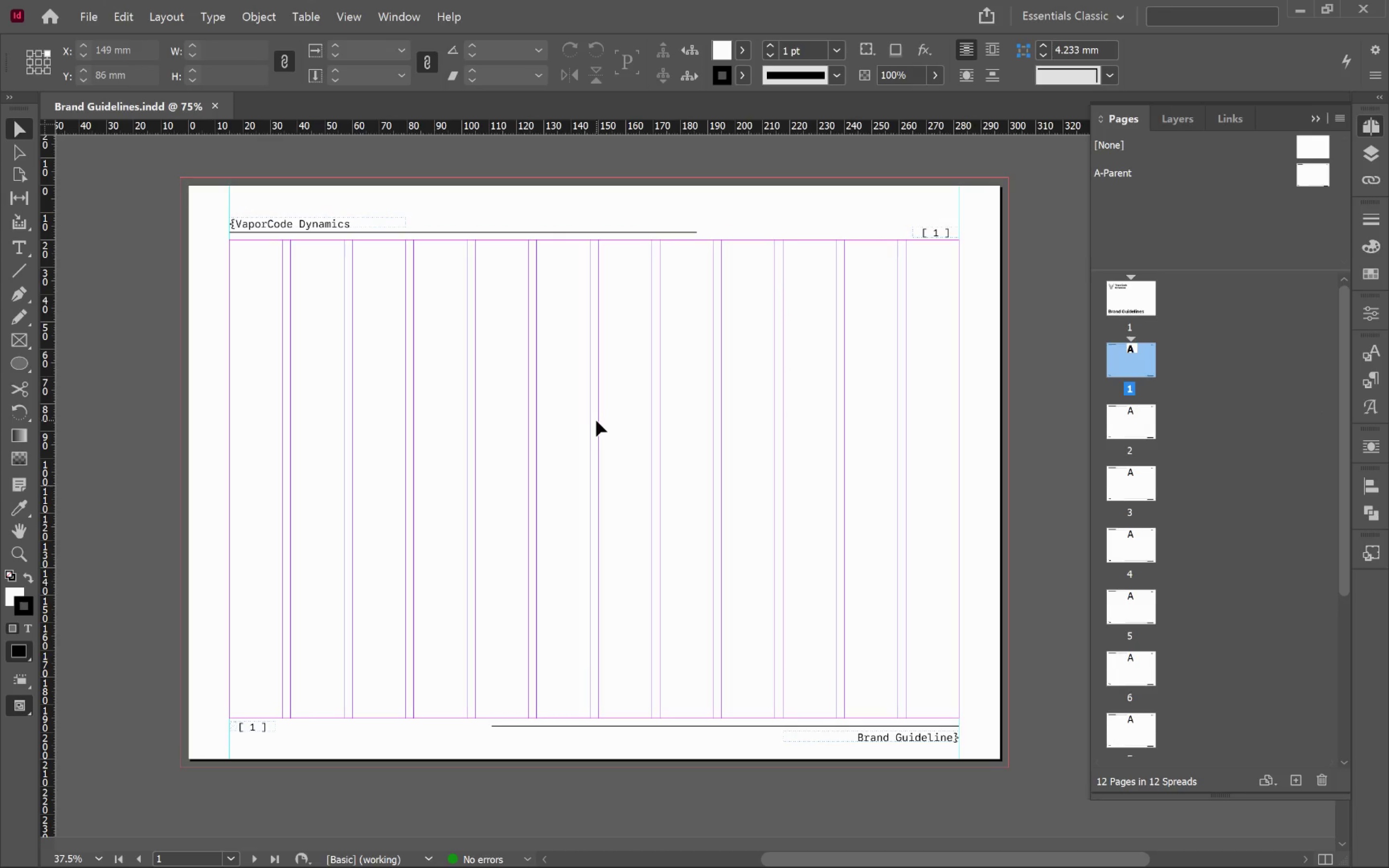 
key(Alt+Tab)
 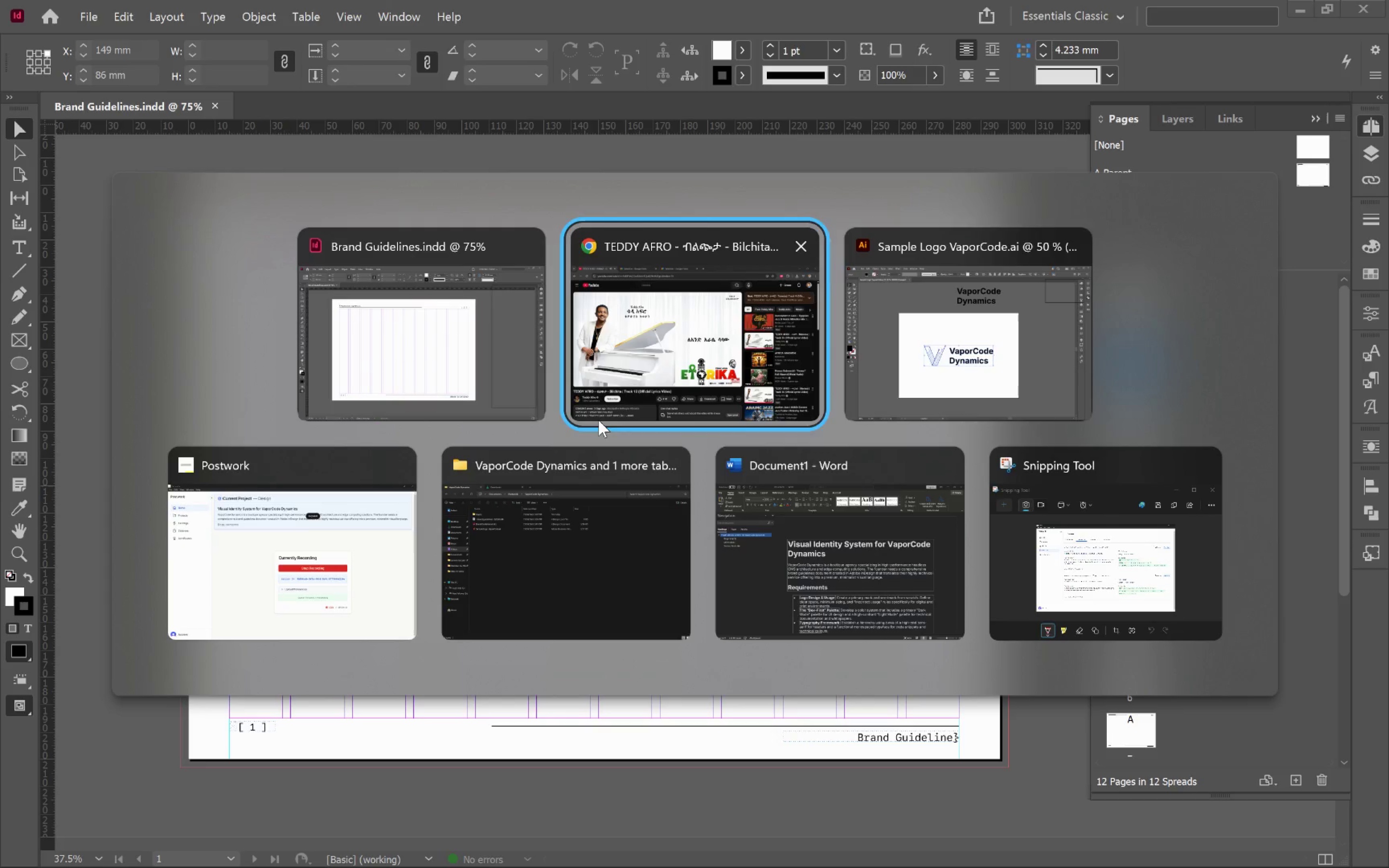 
key(Alt+Tab)
 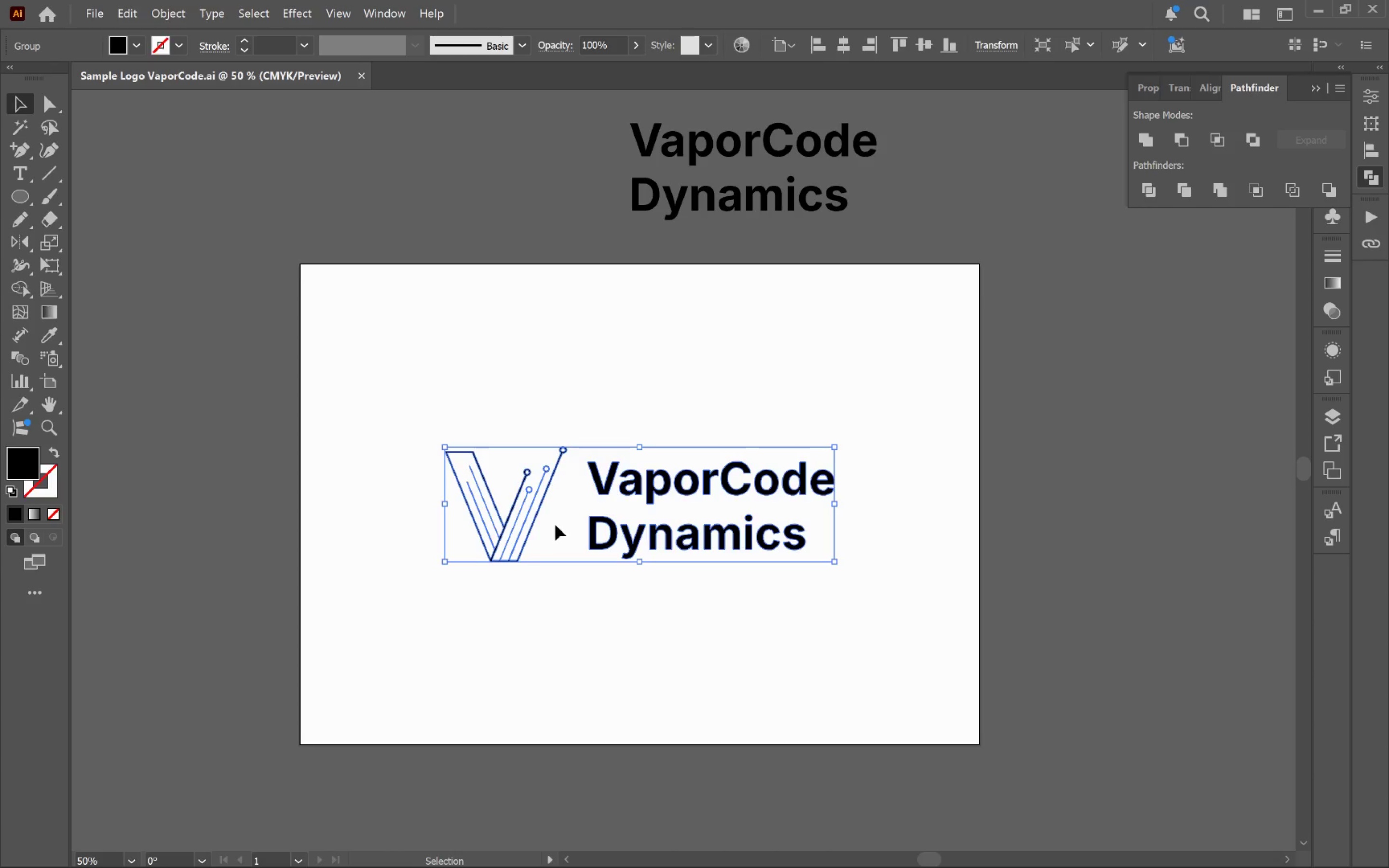 
left_click_drag(start_coordinate=[532, 518], to_coordinate=[314, 462])
 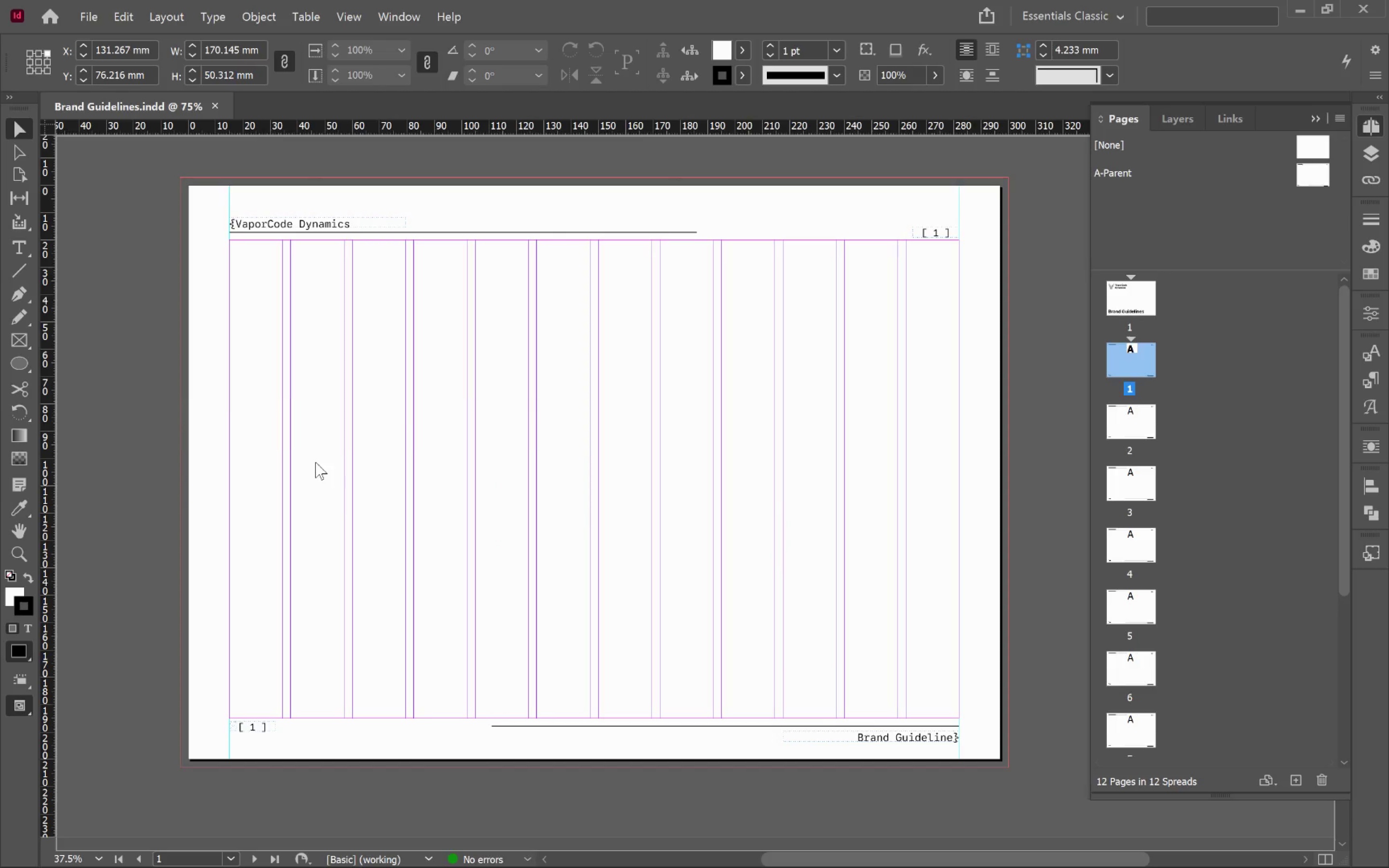 
key(Alt+AltLeft)
 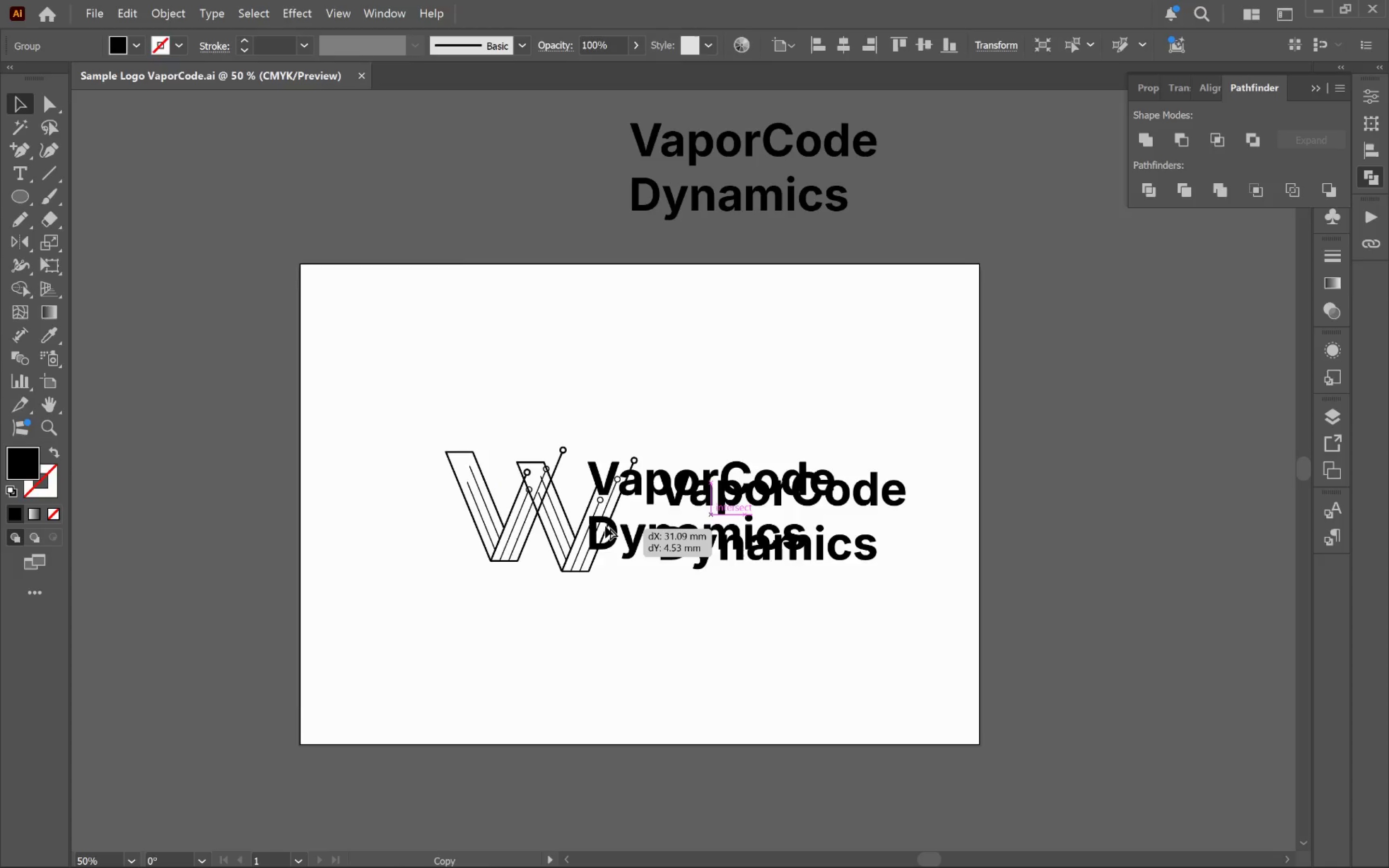 
key(Alt+Tab)
 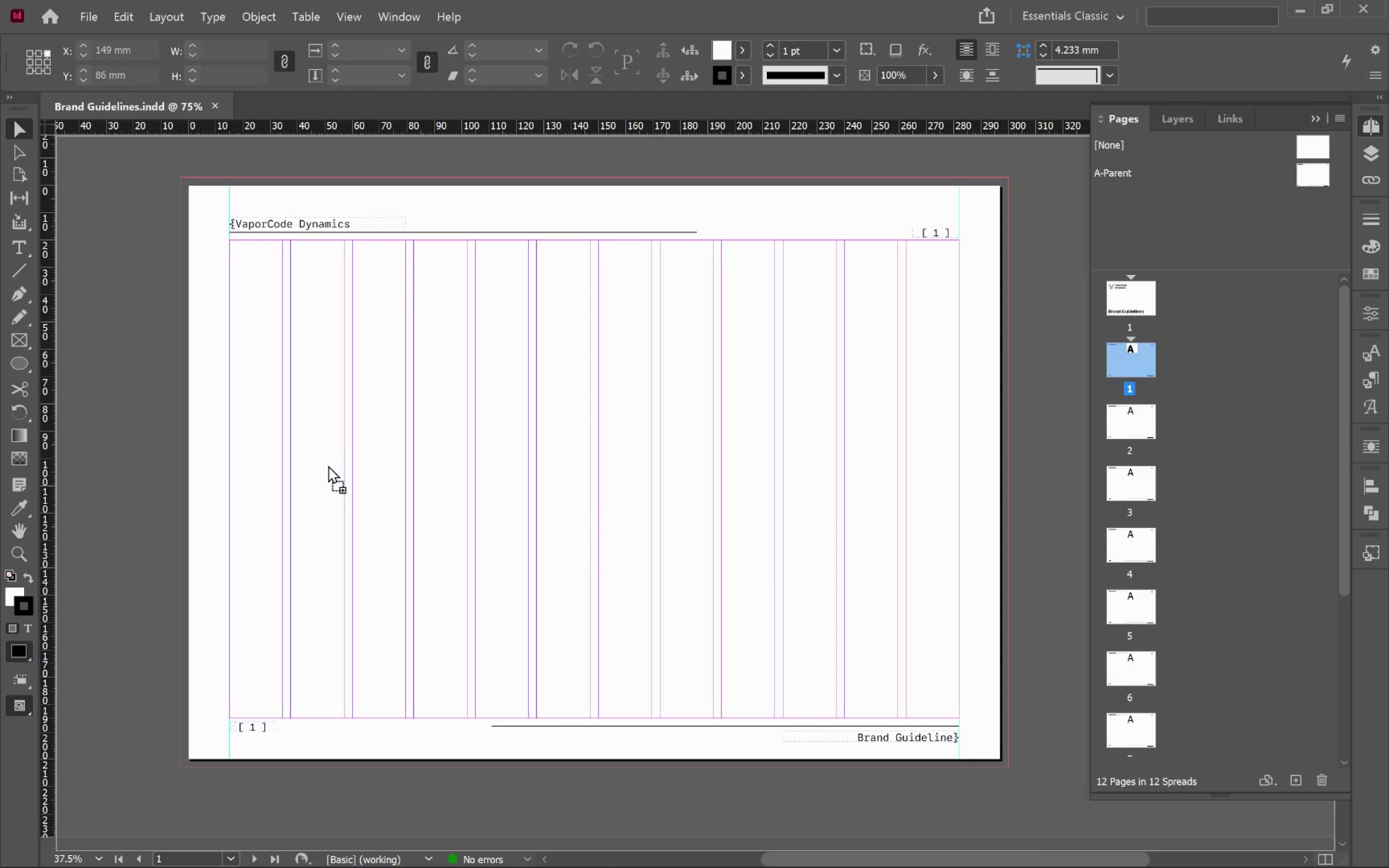 
hold_key(key=ShiftLeft, duration=1.18)
 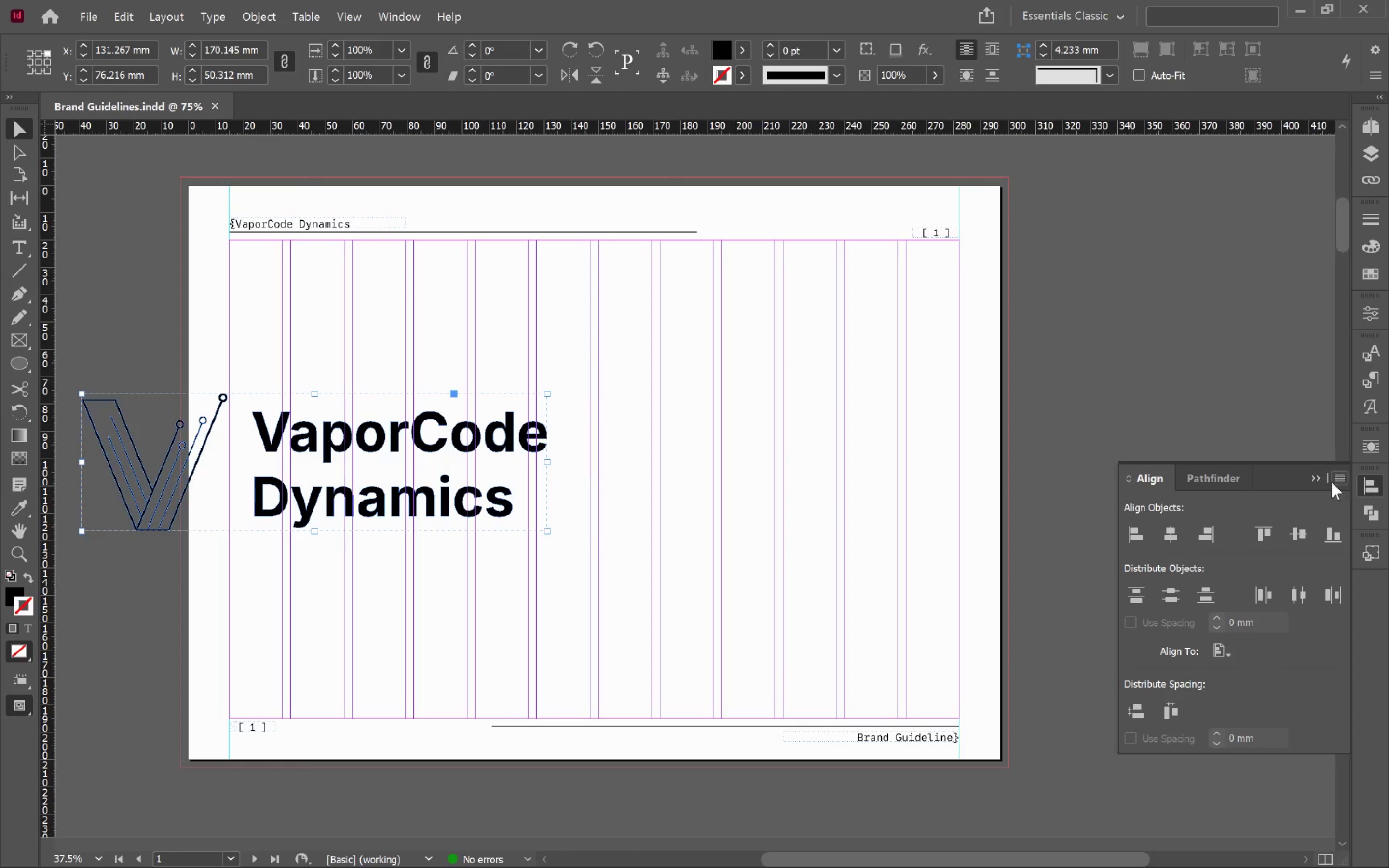 
left_click([1126, 534])
 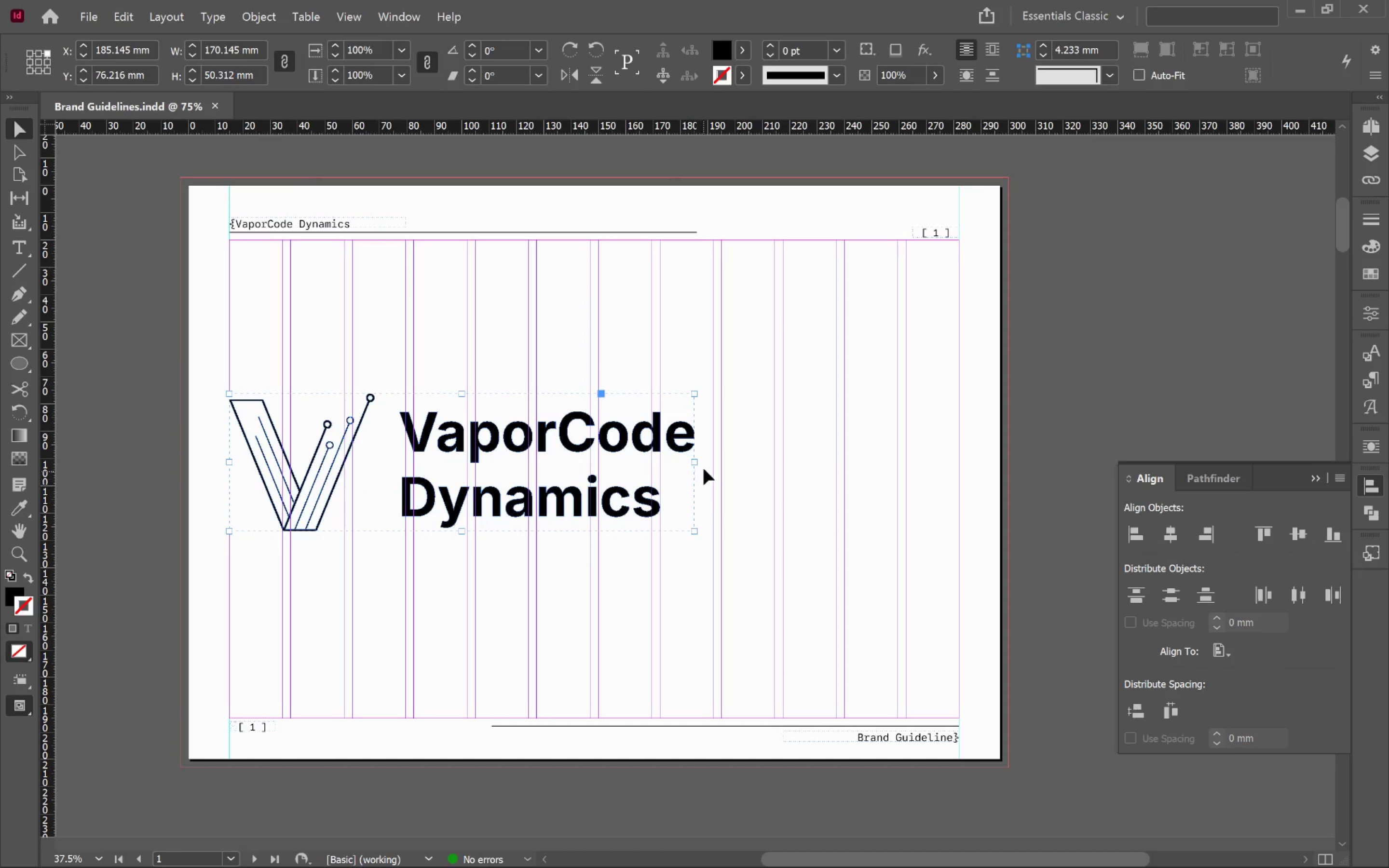 
hold_key(key=AltLeft, duration=0.86)
scroll: coordinate [689, 459], scroll_direction: up, amount: 2.0
 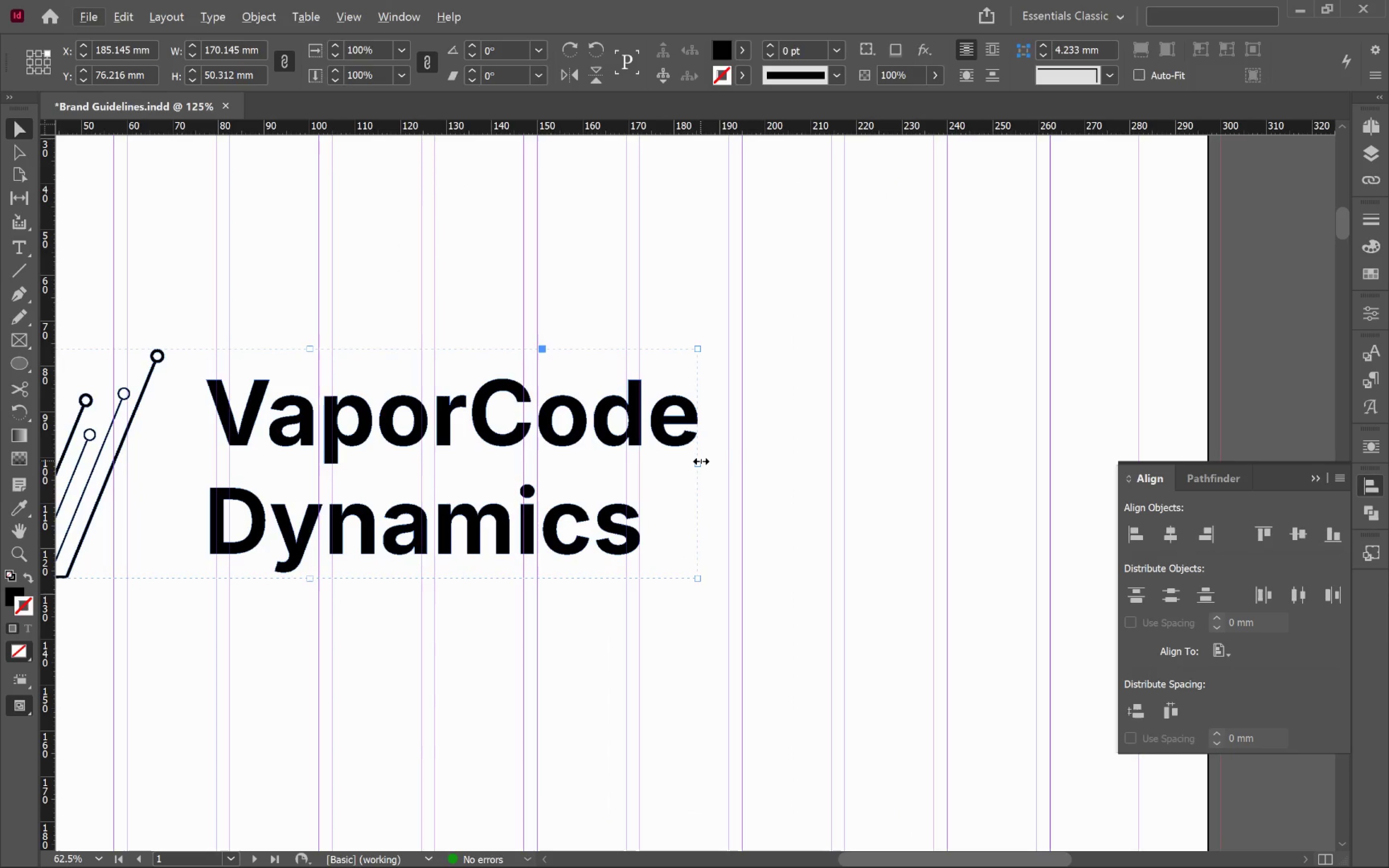 
left_click_drag(start_coordinate=[701, 461], to_coordinate=[523, 457])
 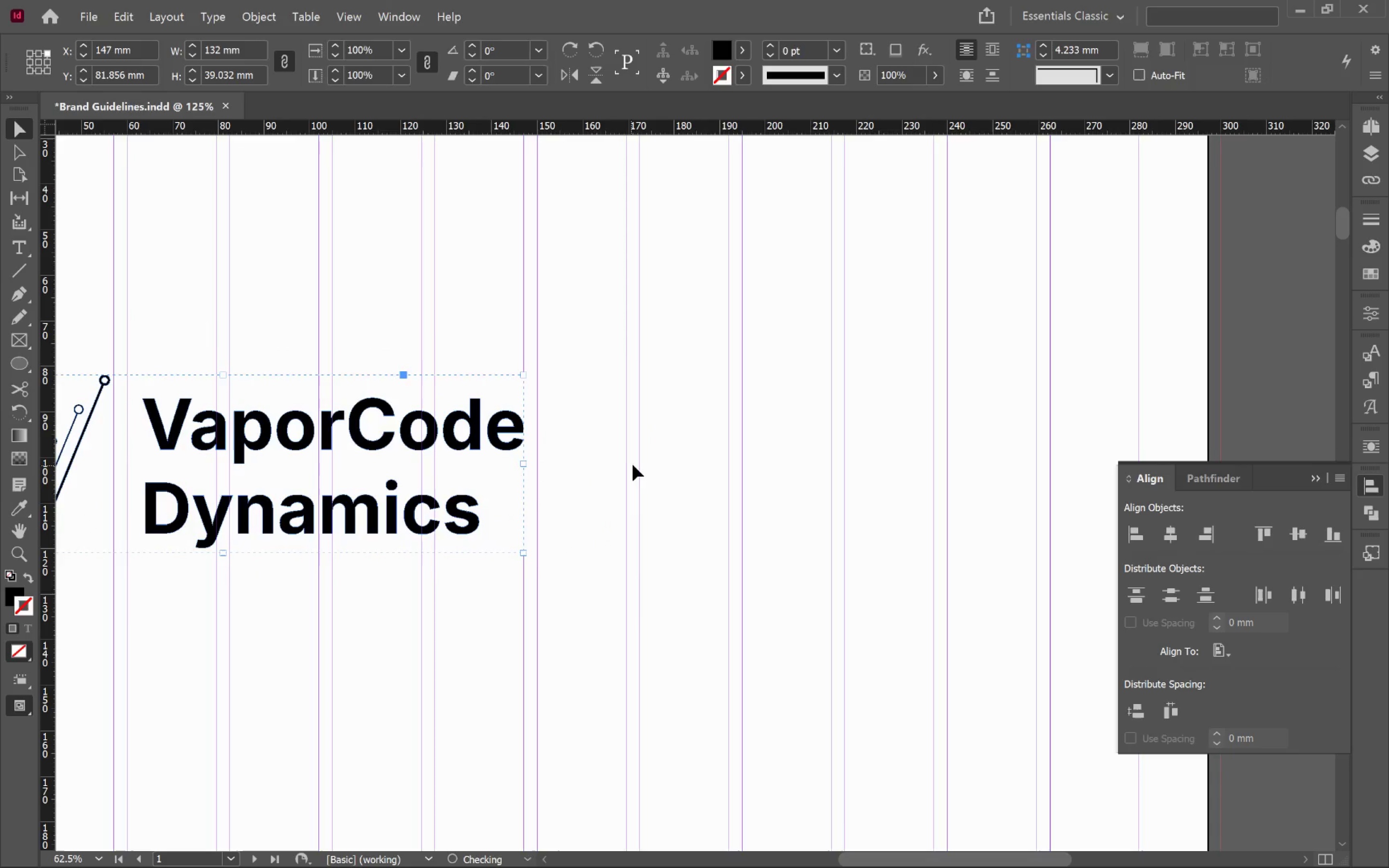 
hold_key(key=ShiftLeft, duration=3.41)
 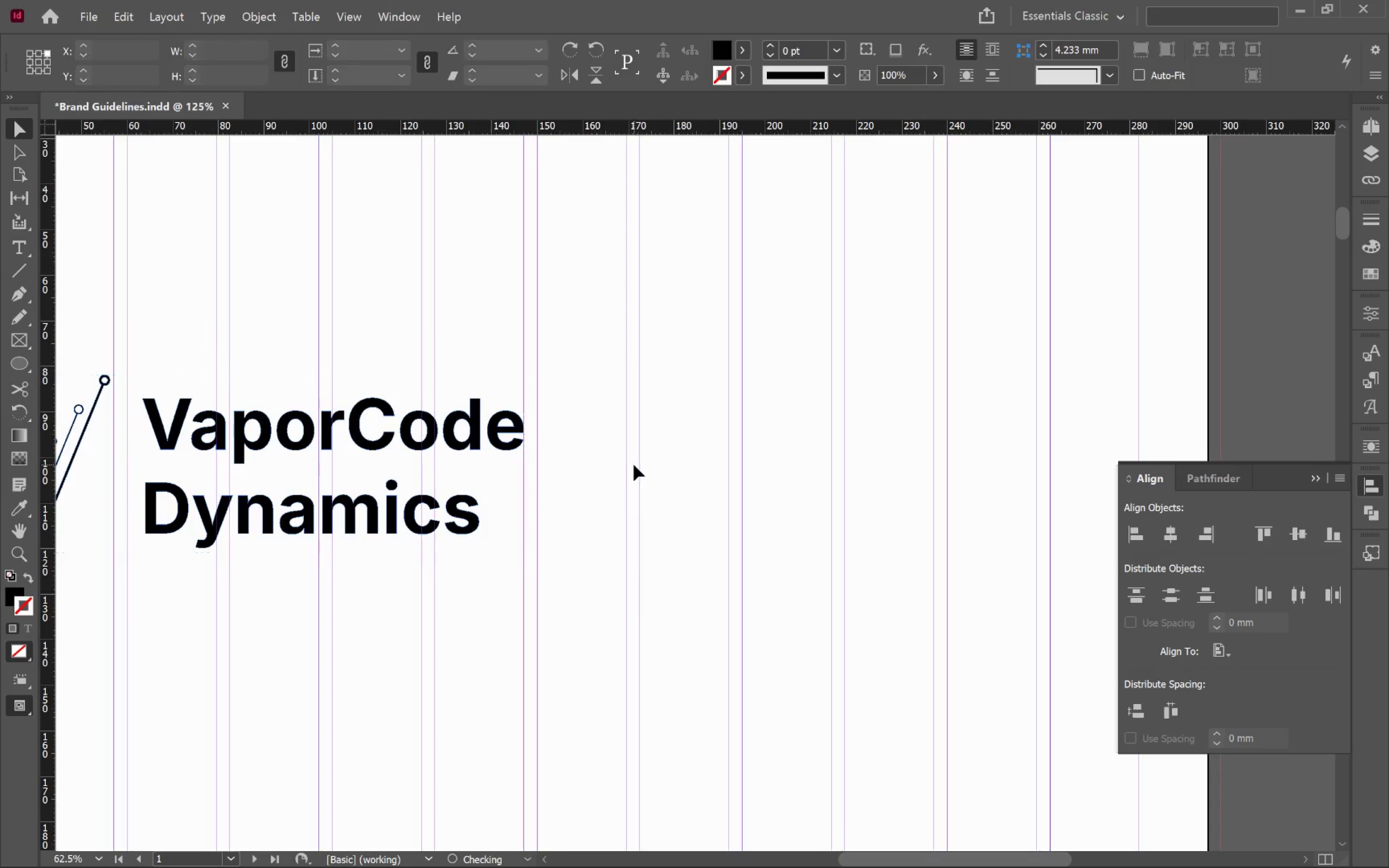 
hold_key(key=AltLeft, duration=0.96)
 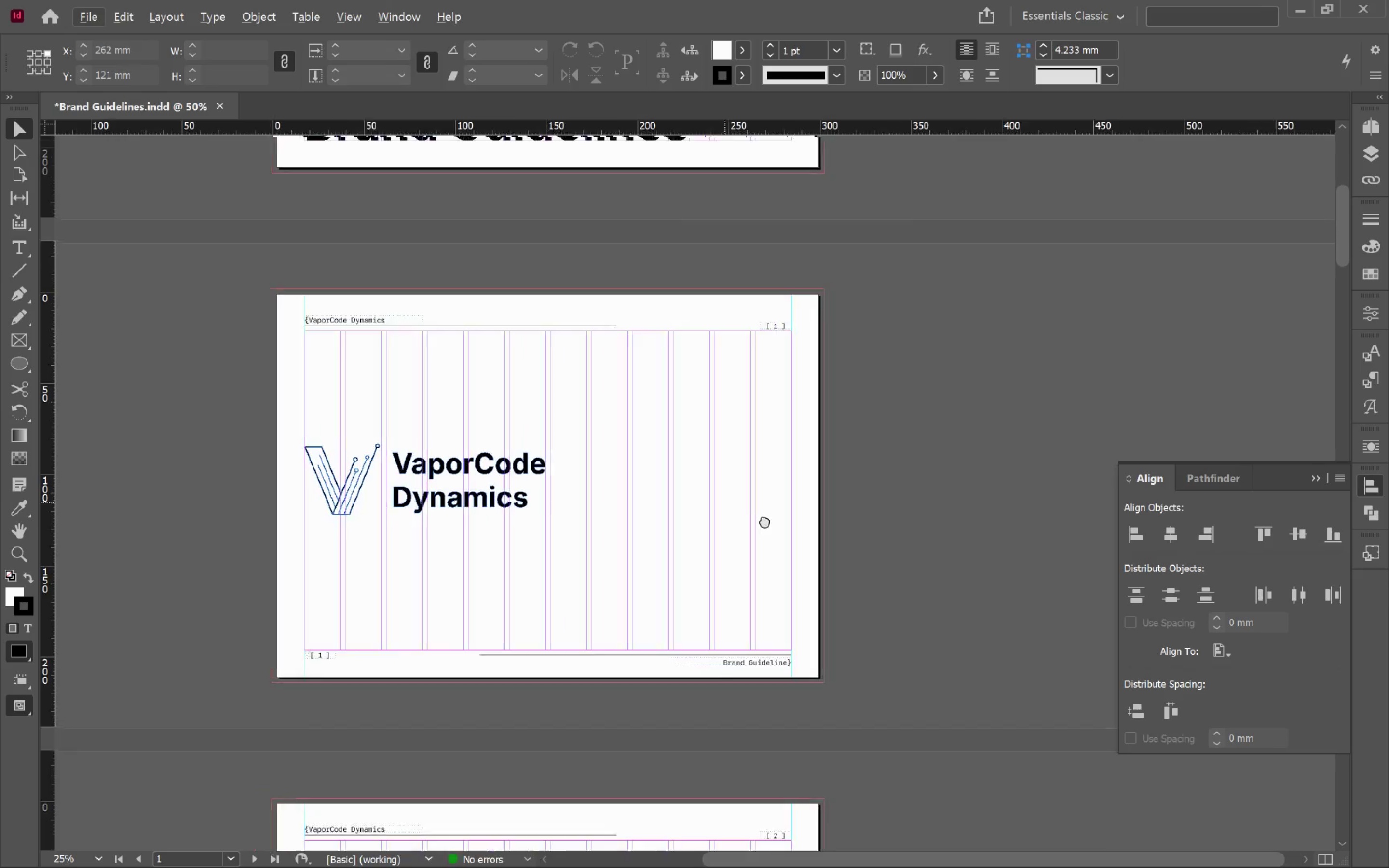 
hold_key(key=Space, duration=0.82)
 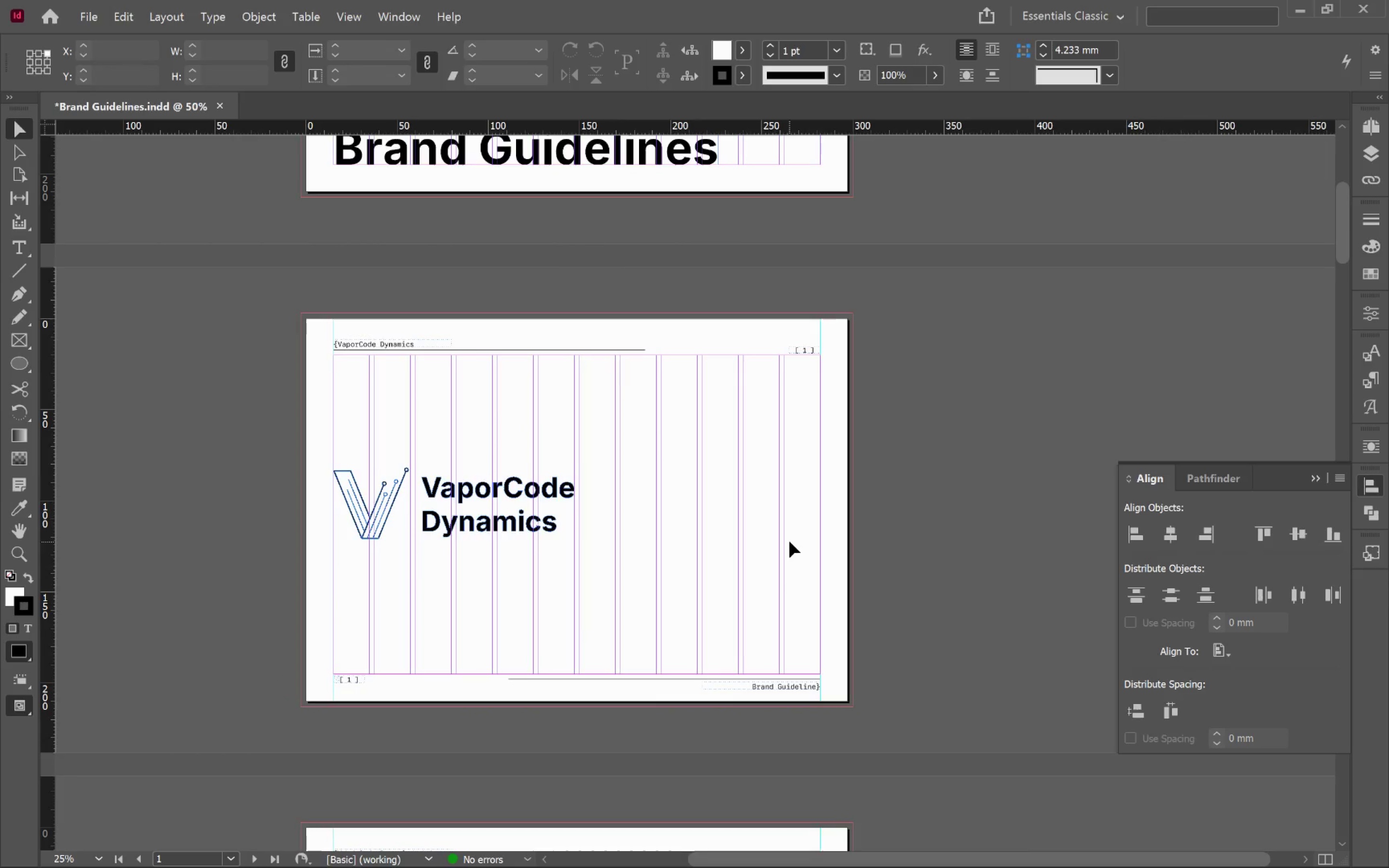 
scroll: coordinate [637, 469], scroll_direction: down, amount: 2.0
 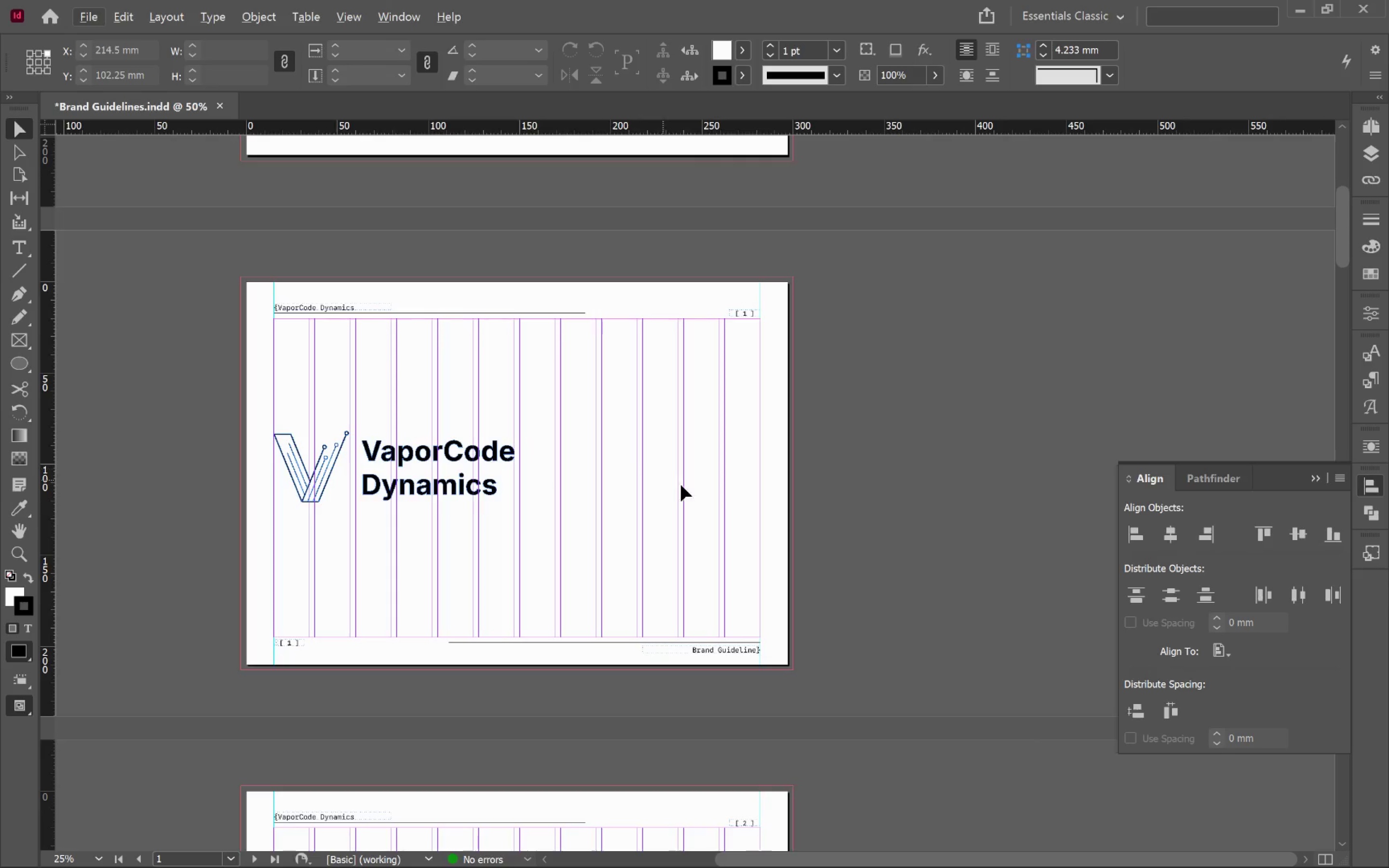 
left_click_drag(start_coordinate=[729, 504], to_coordinate=[789, 541])
 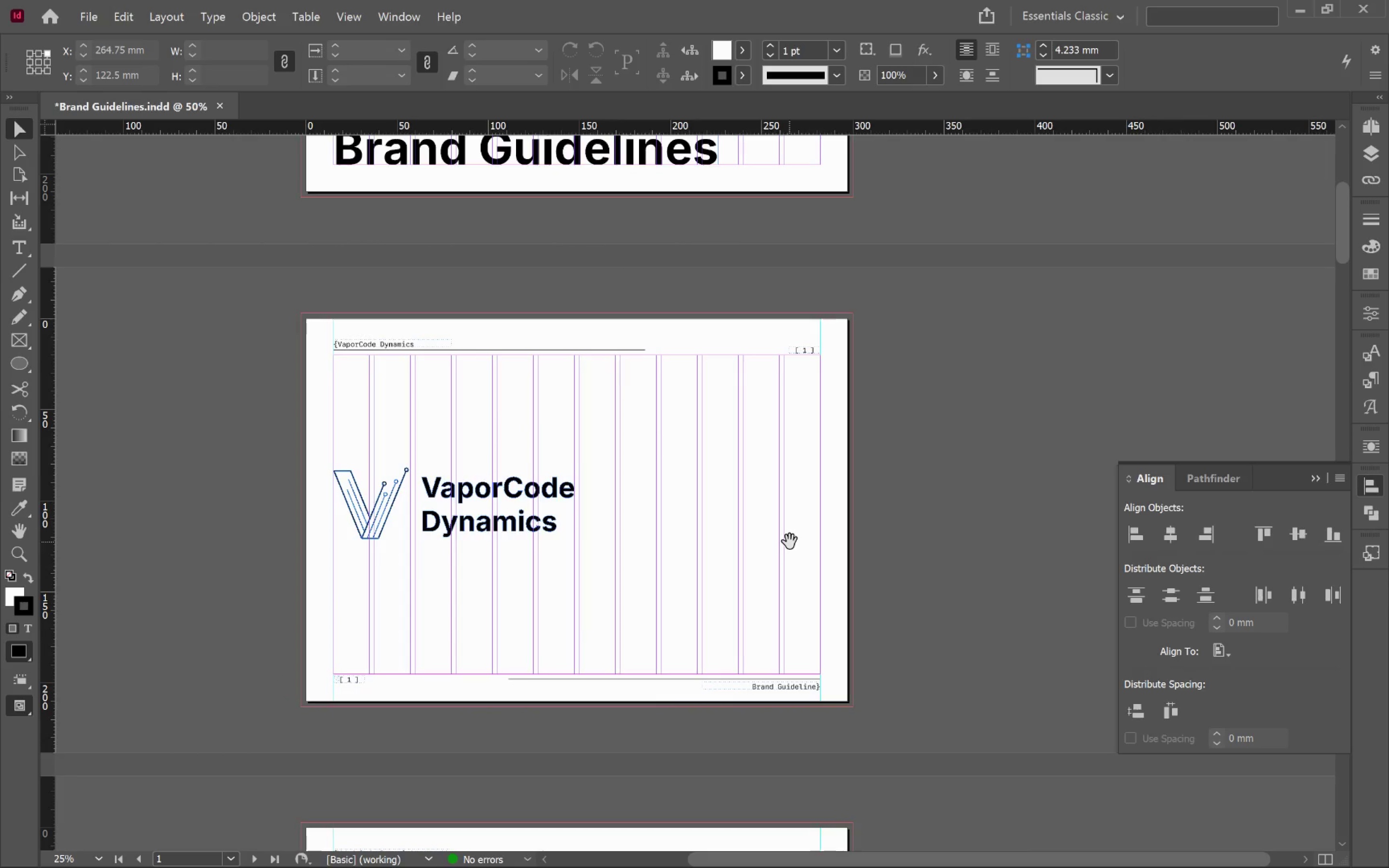 
left_click([790, 542])
 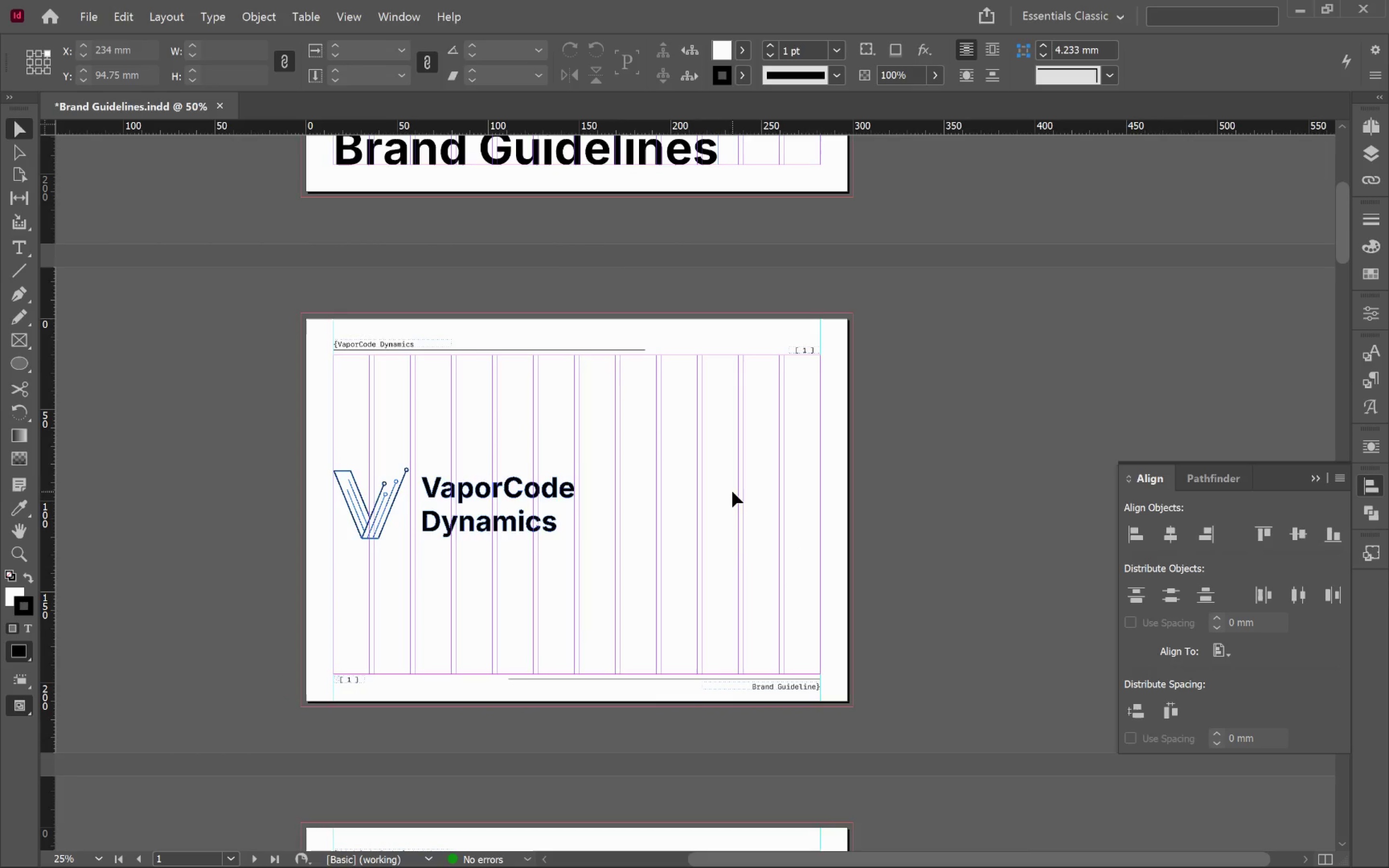 
key(W)
 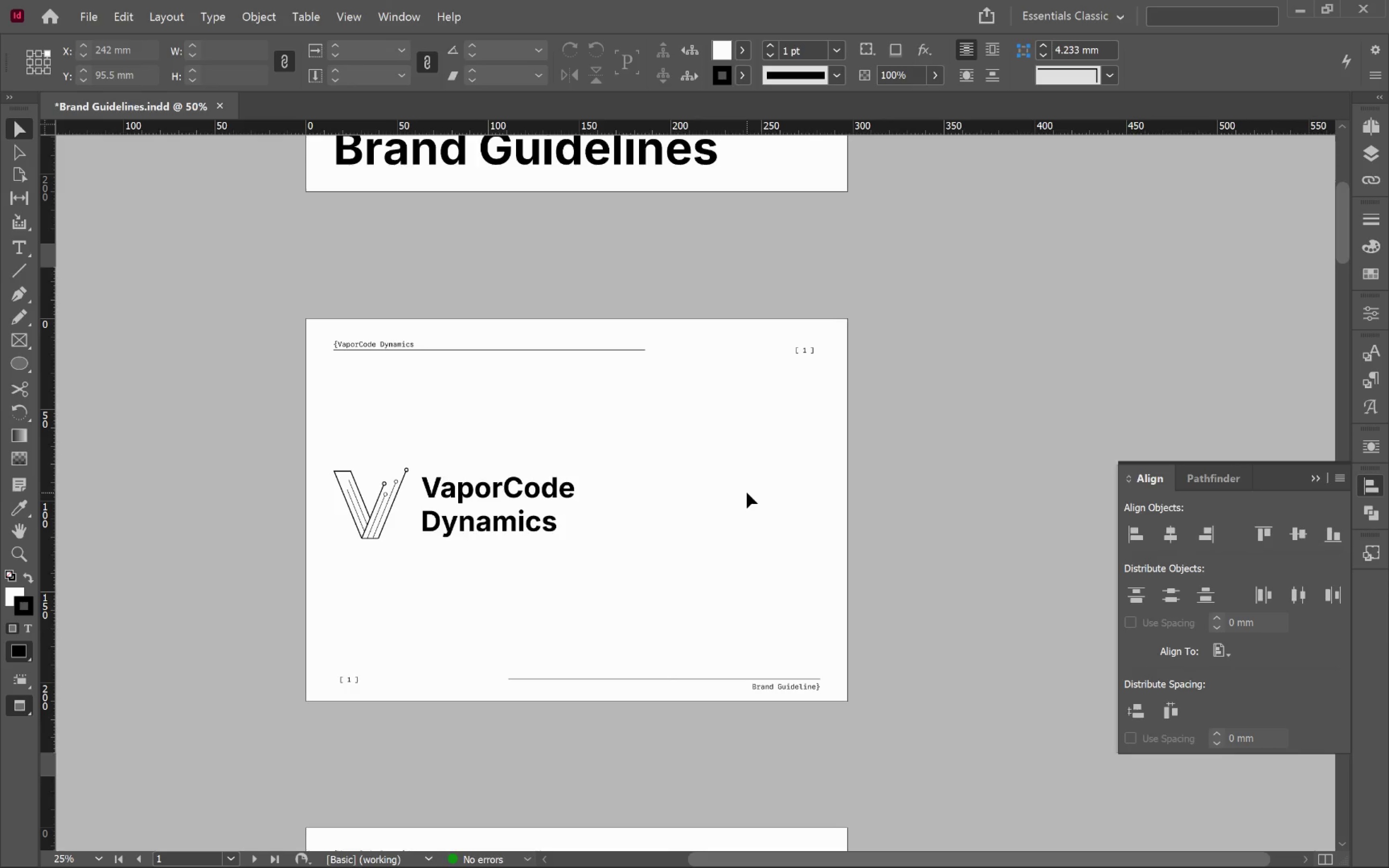 
wait(13.48)
 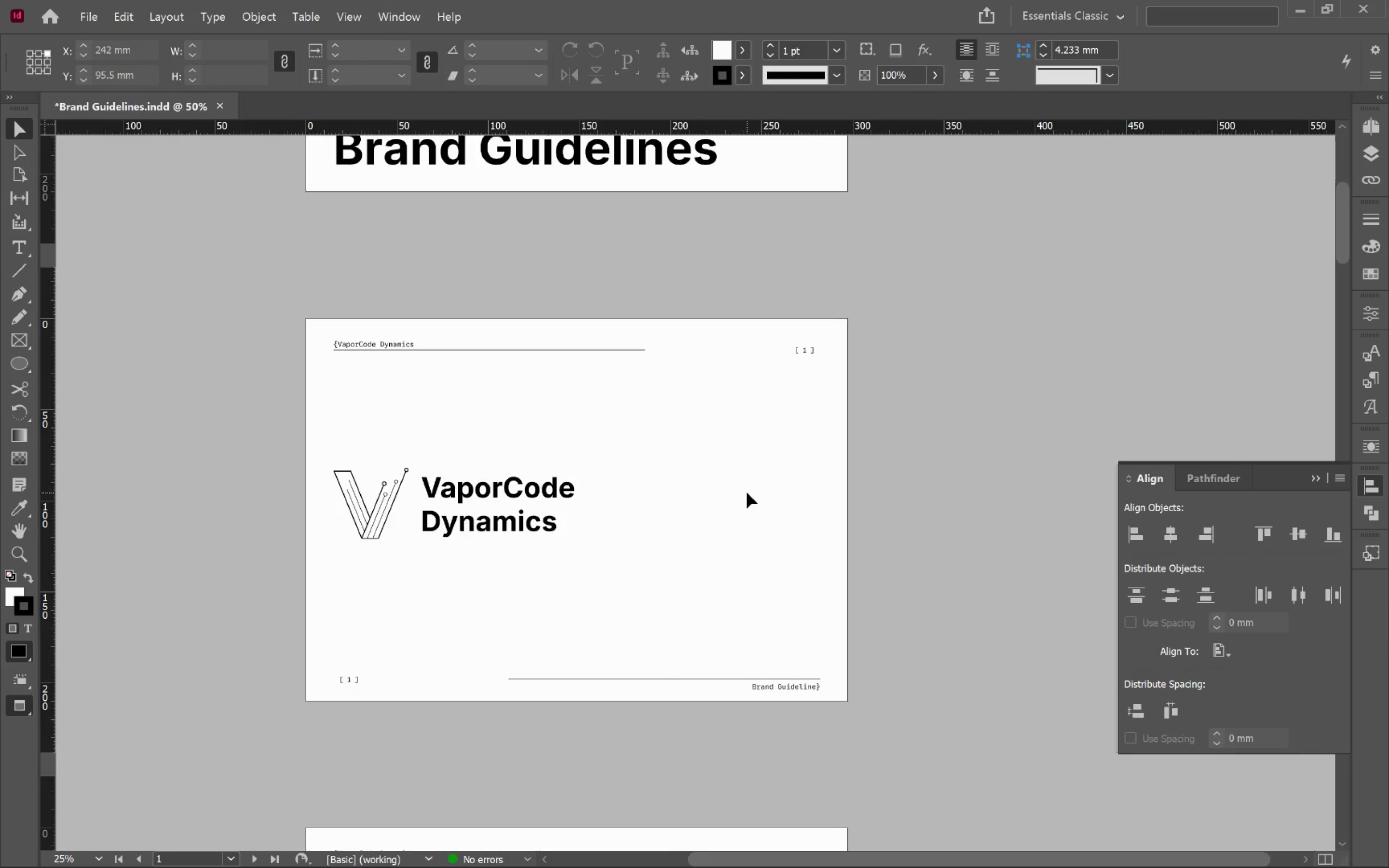 
left_click([766, 513])
 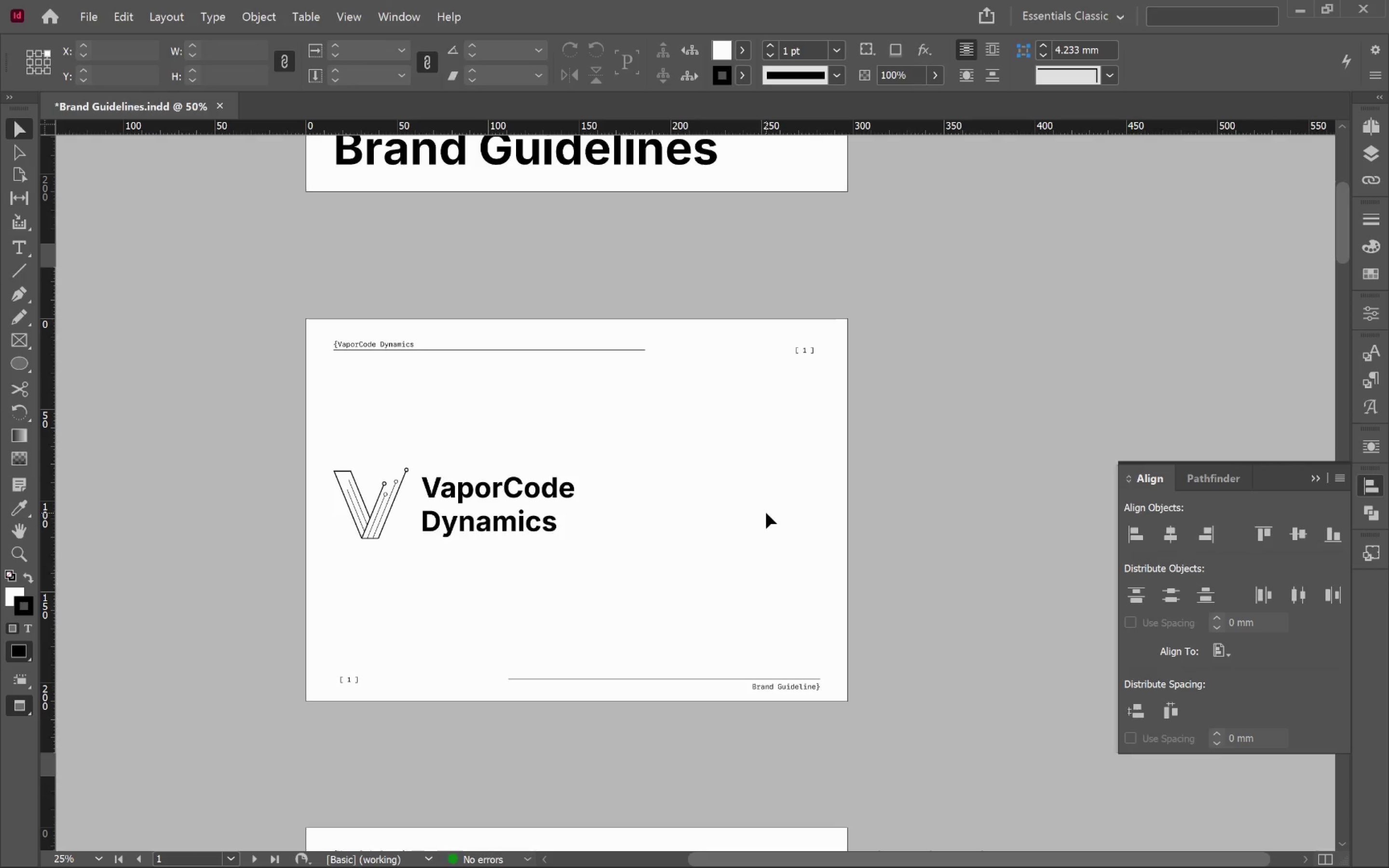 
key(W)
 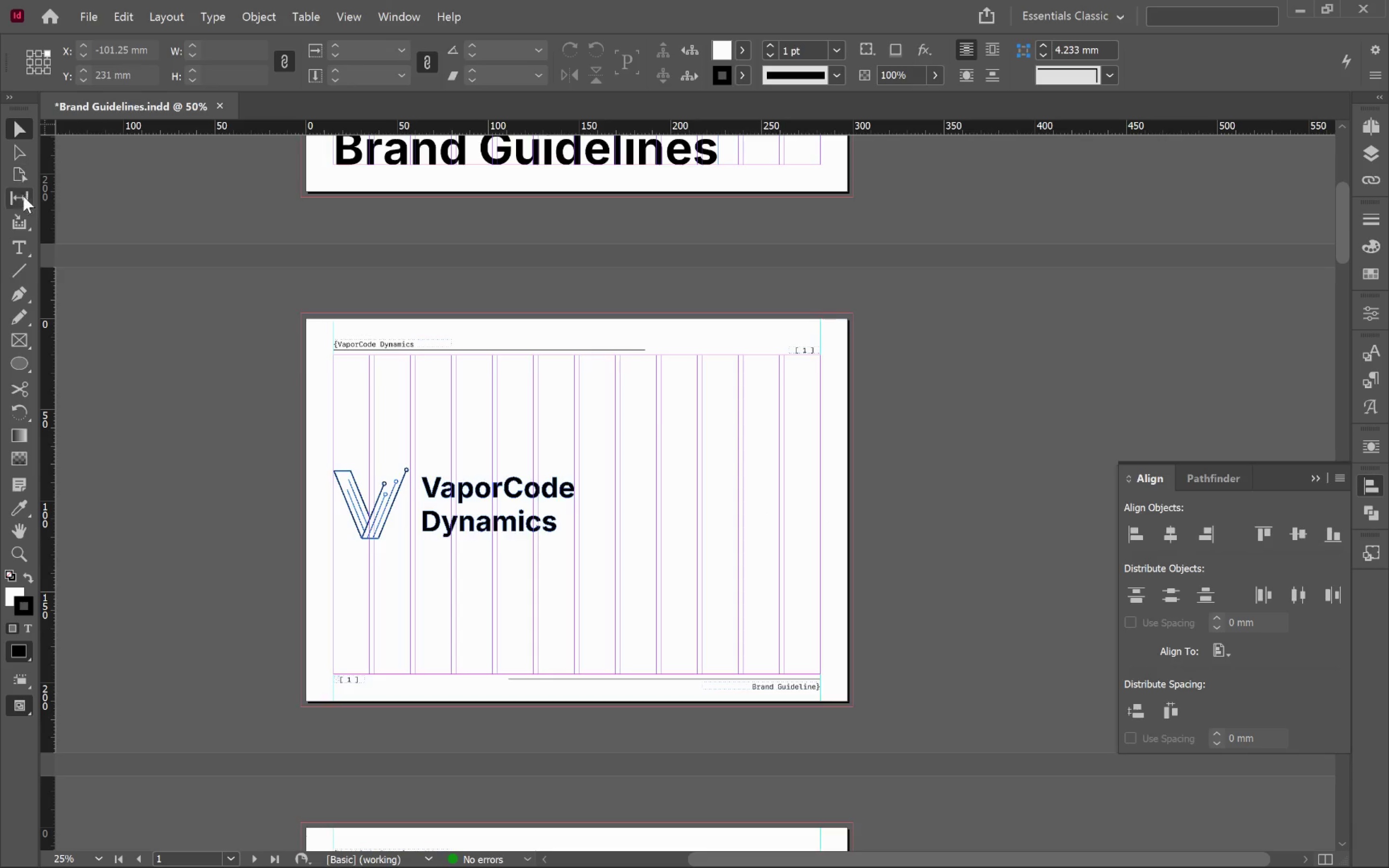 
wait(8.36)
 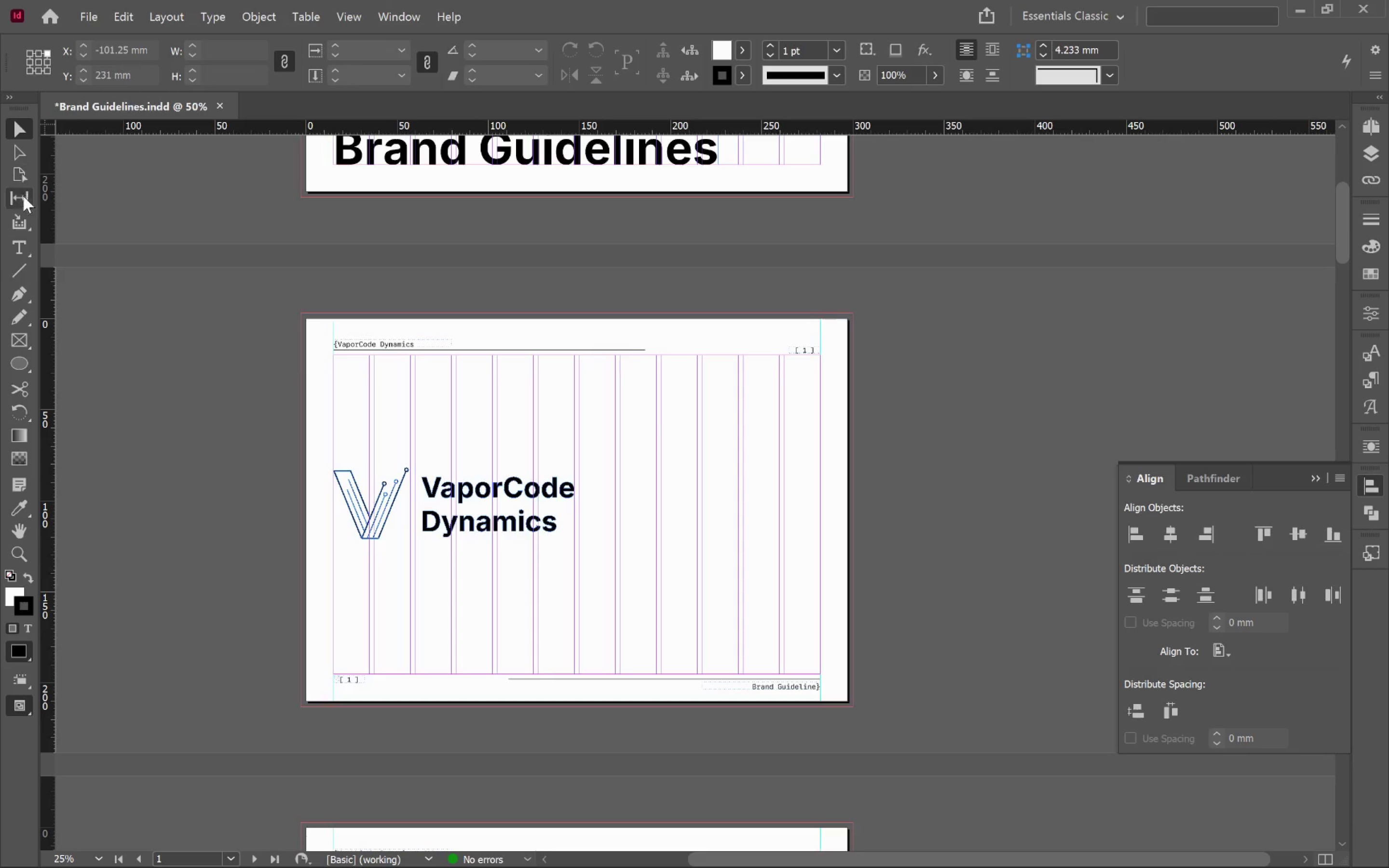 
left_click_drag(start_coordinate=[581, 358], to_coordinate=[695, 672])
 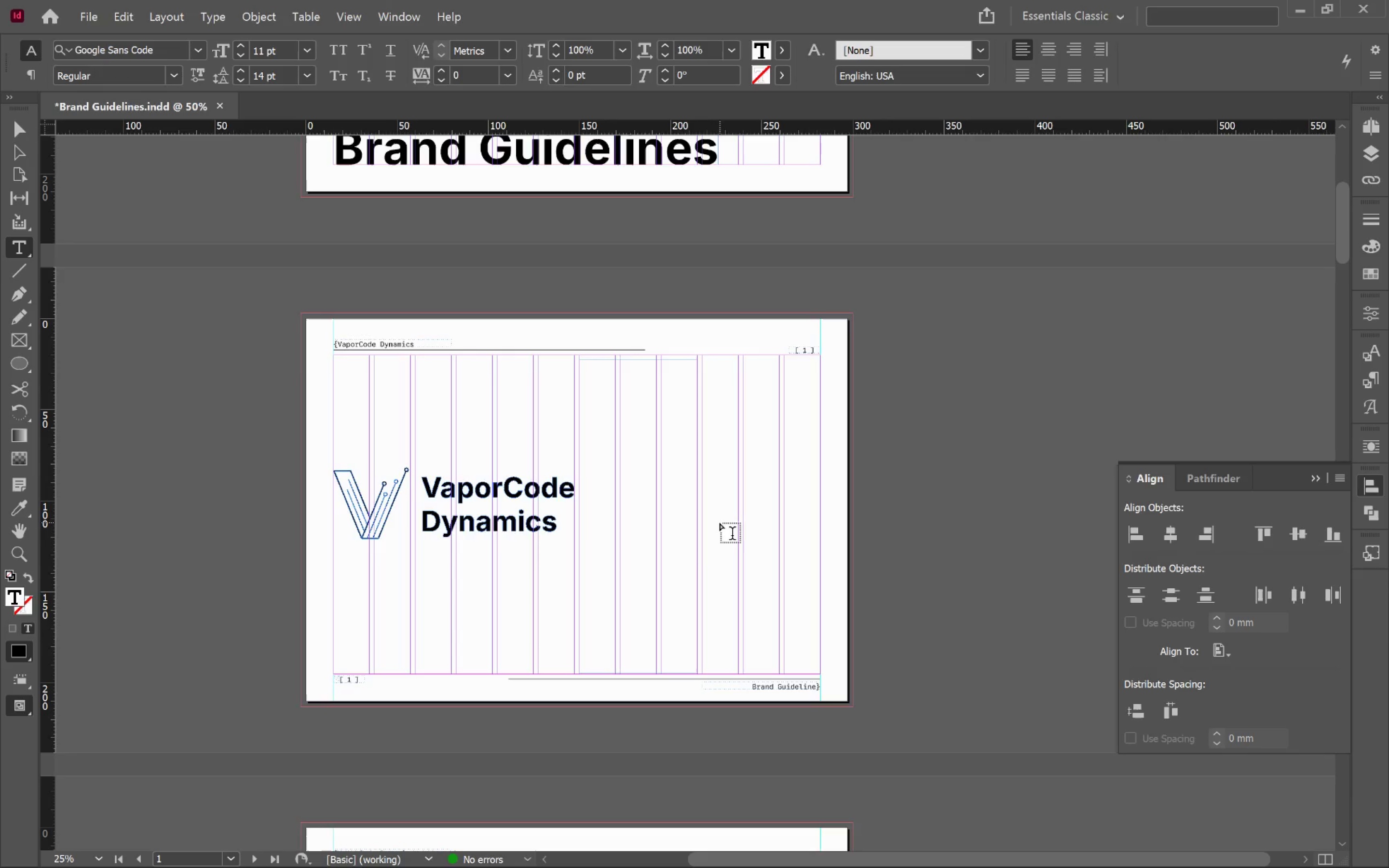 
key(V)
 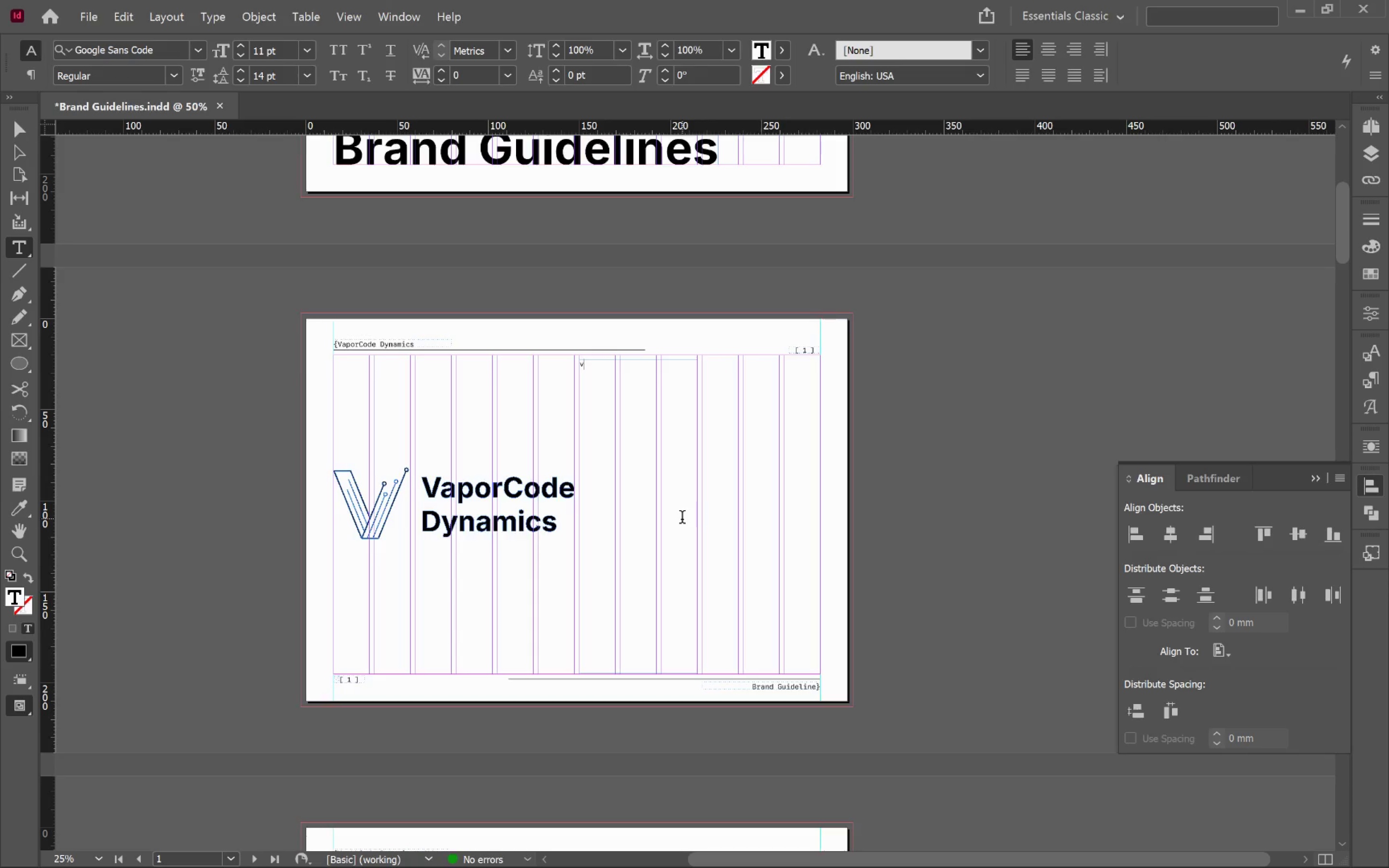 
key(Control+A)
 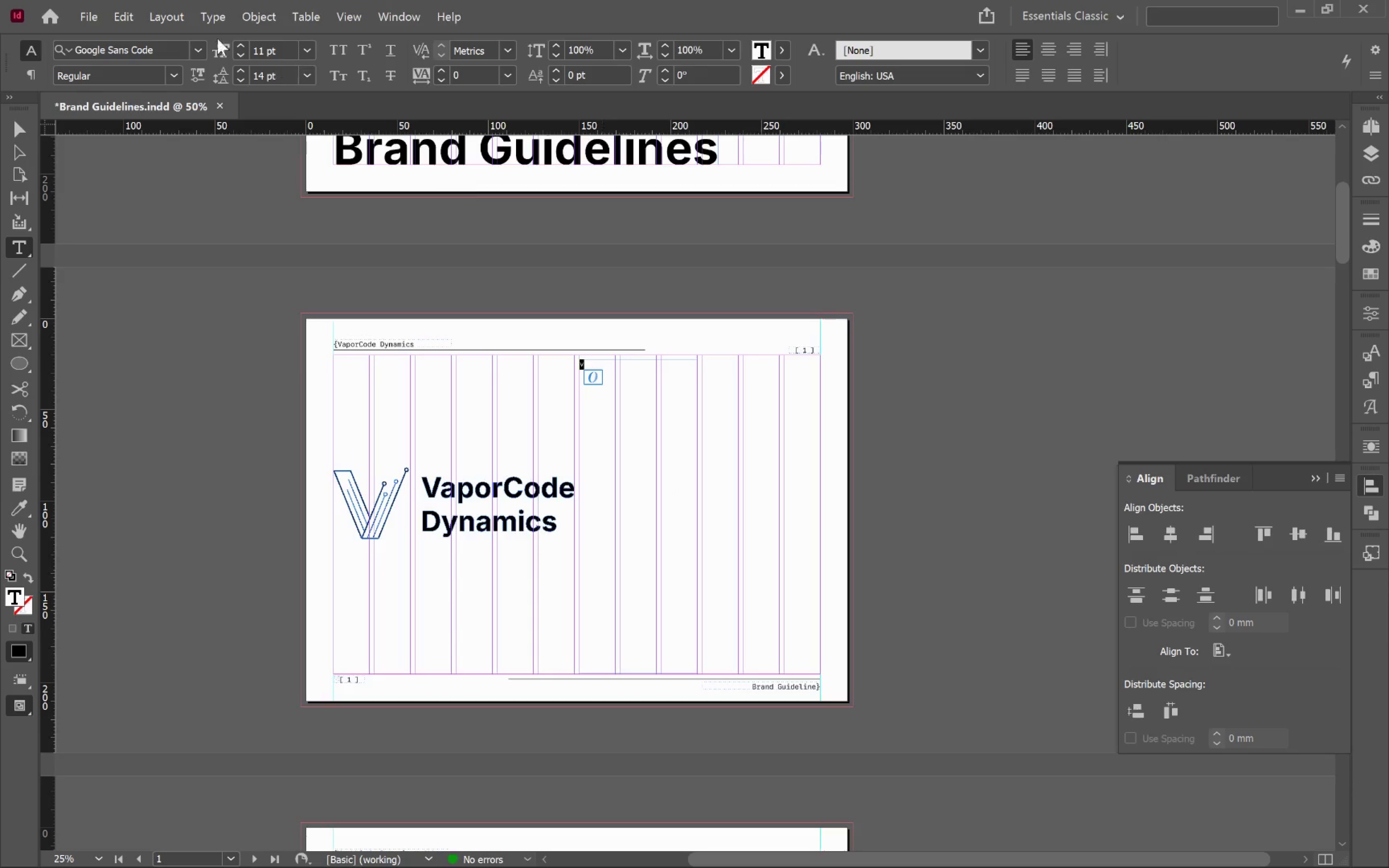 
left_click([212, 22])
 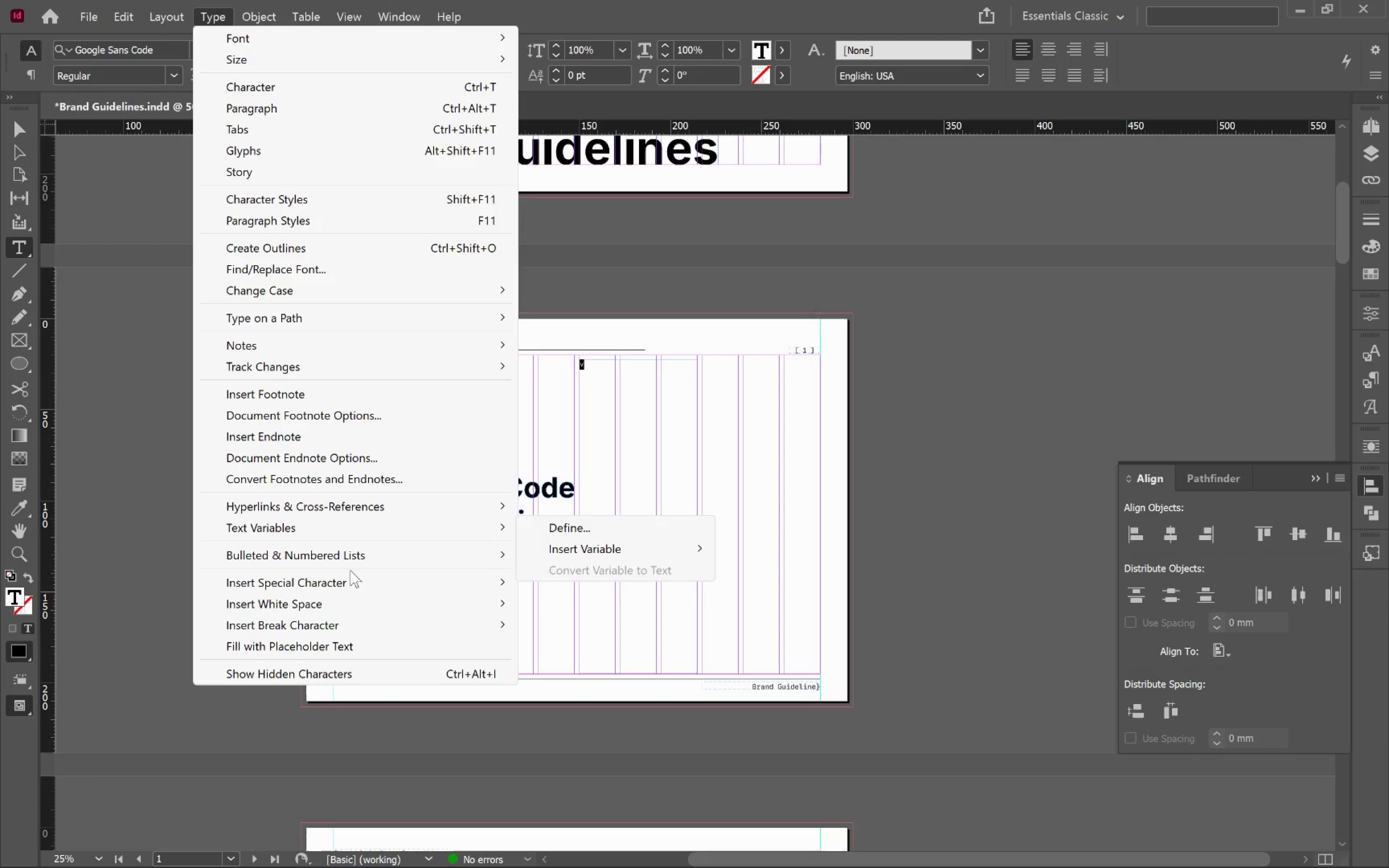 
left_click([374, 645])
 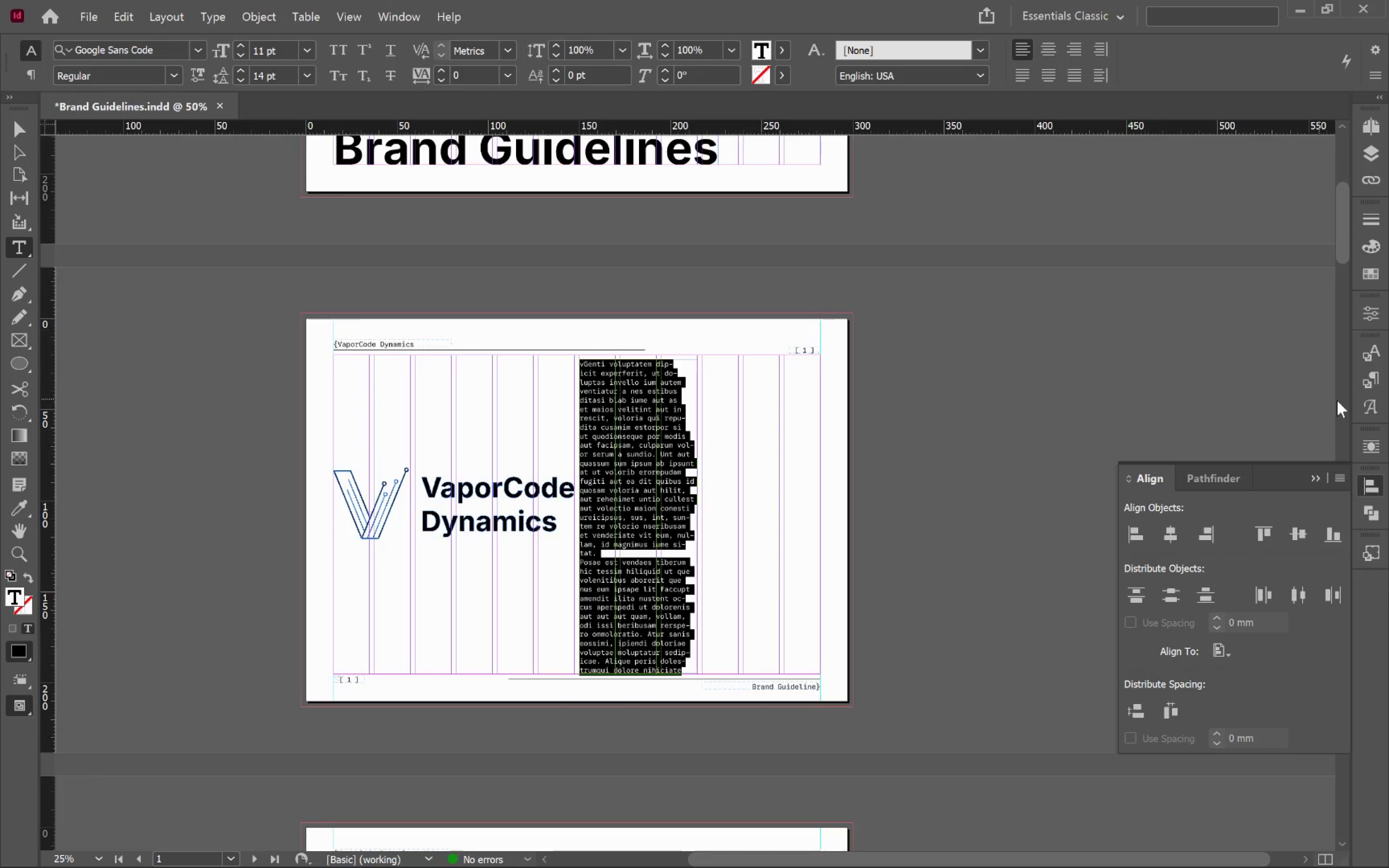 
left_click([1378, 383])
 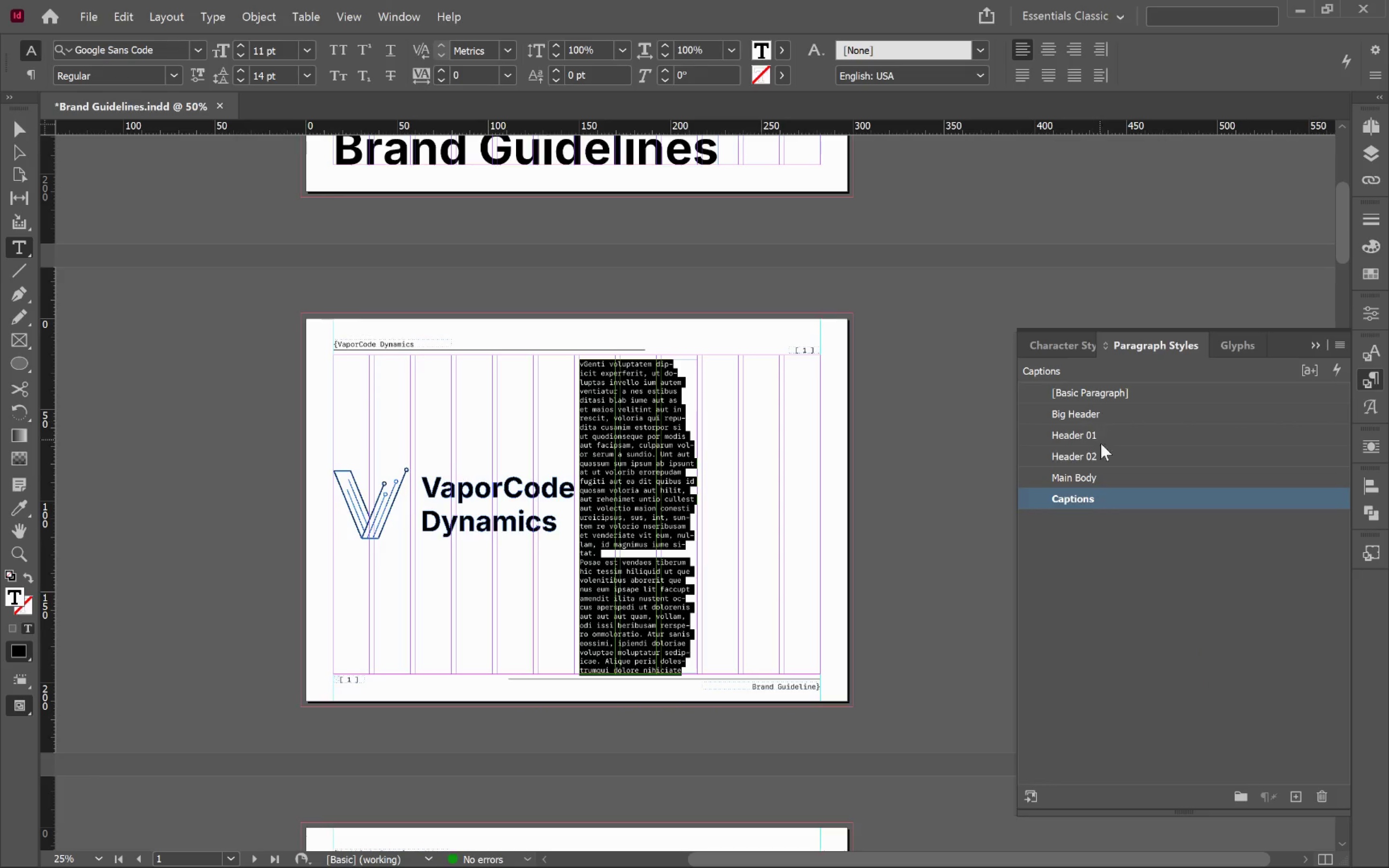 
left_click([1081, 477])
 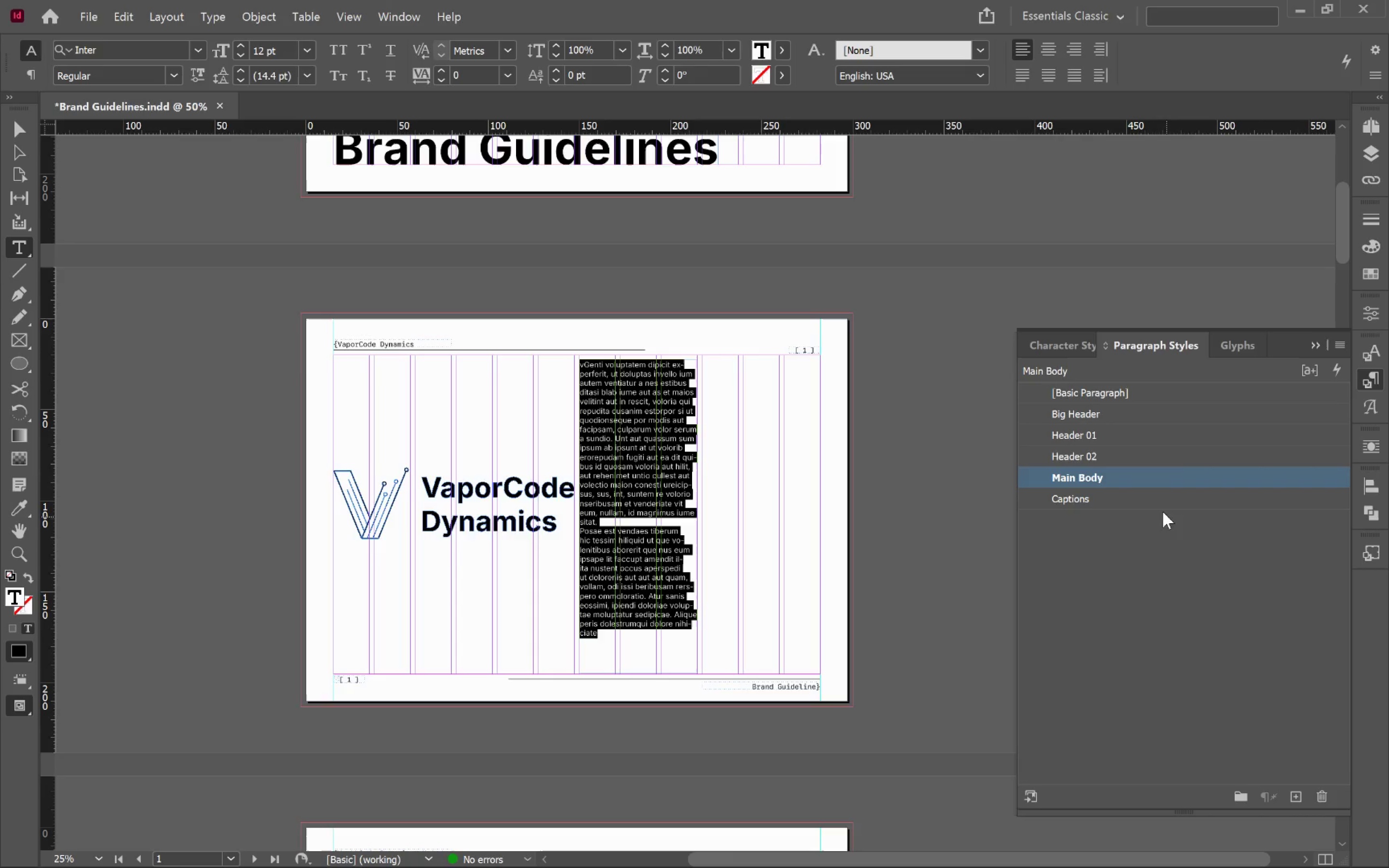 
right_click([1164, 478])
 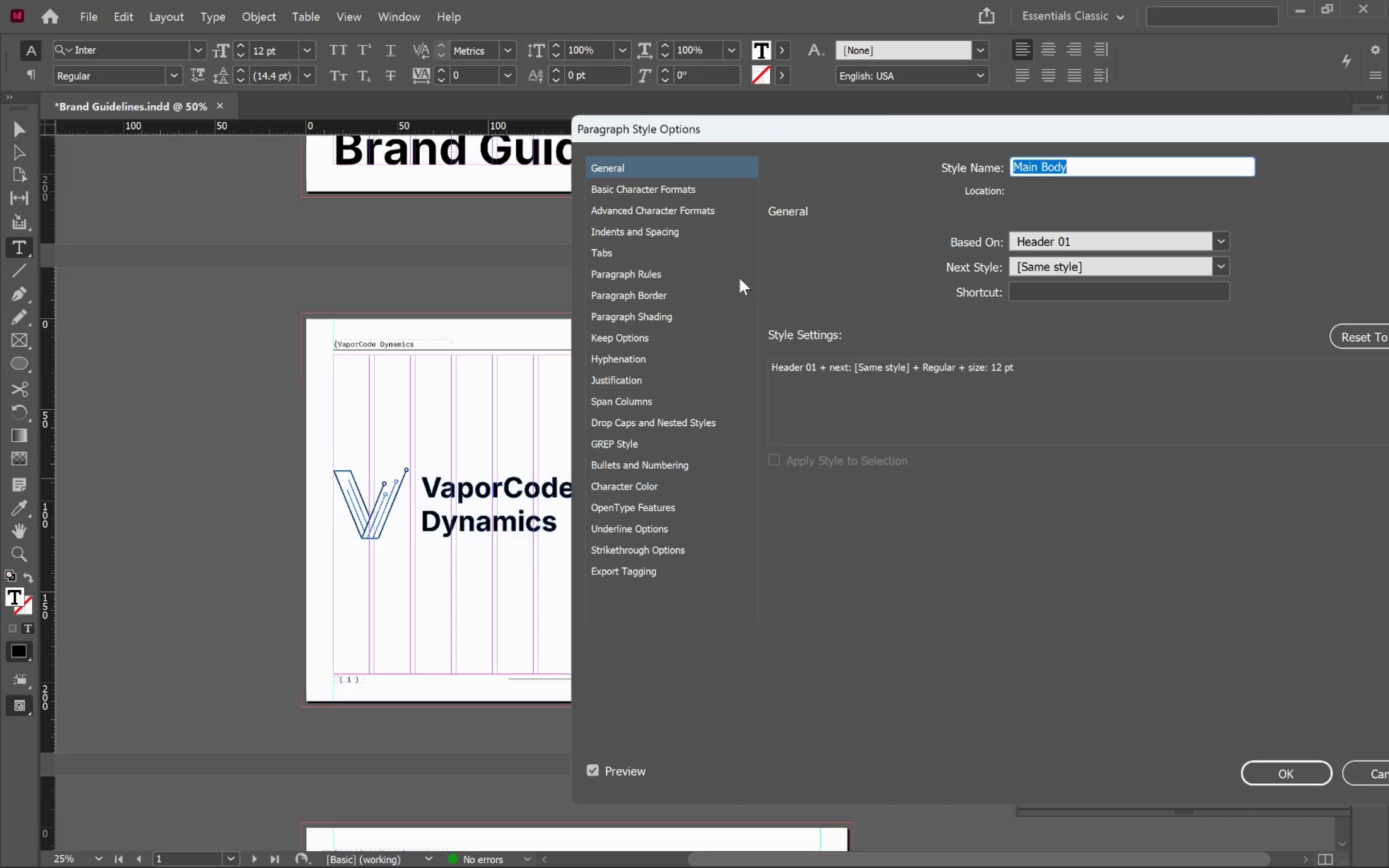 
left_click([1278, 775])
 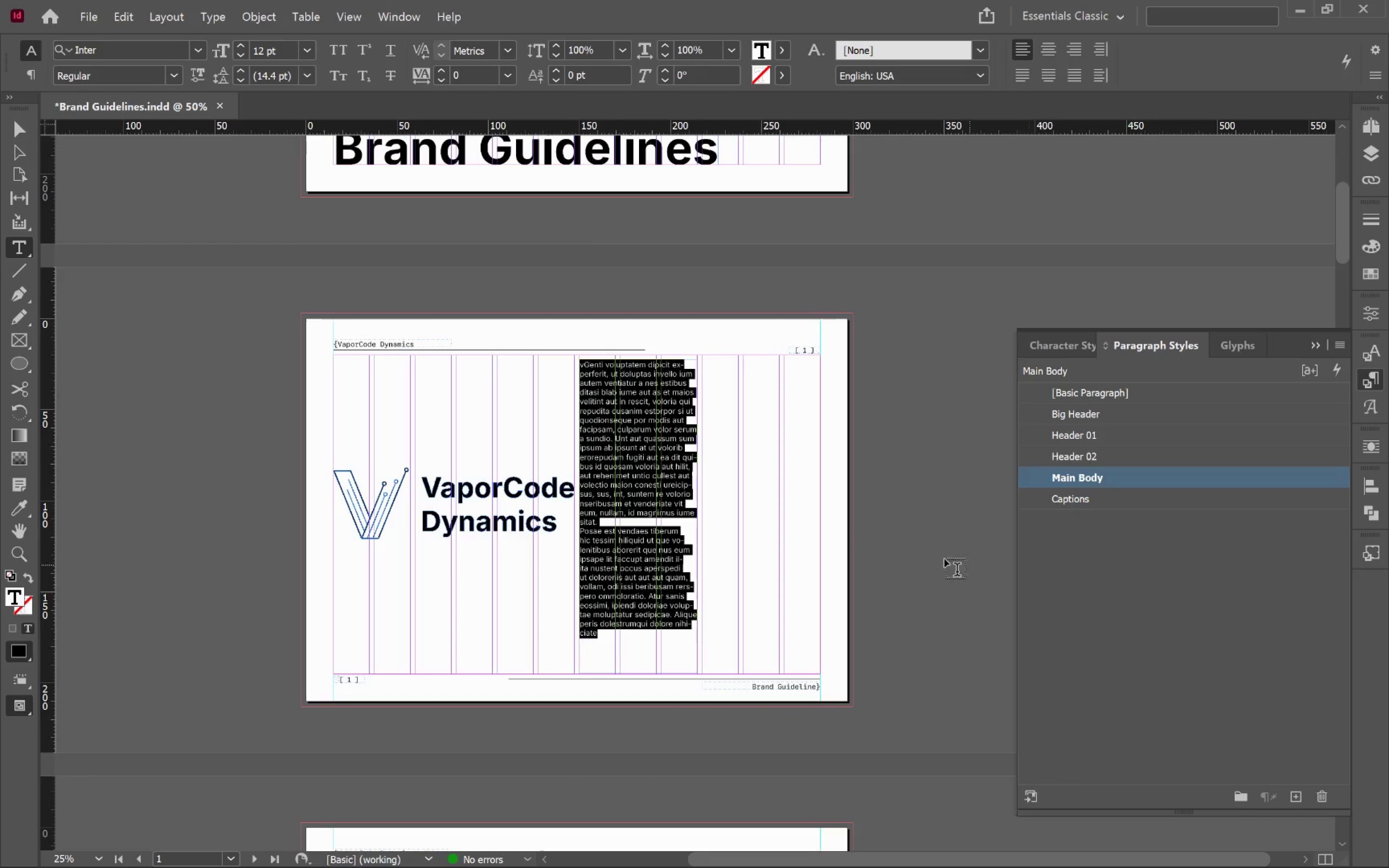 
hold_key(key=ControlLeft, duration=0.59)
left_click([819, 509])
 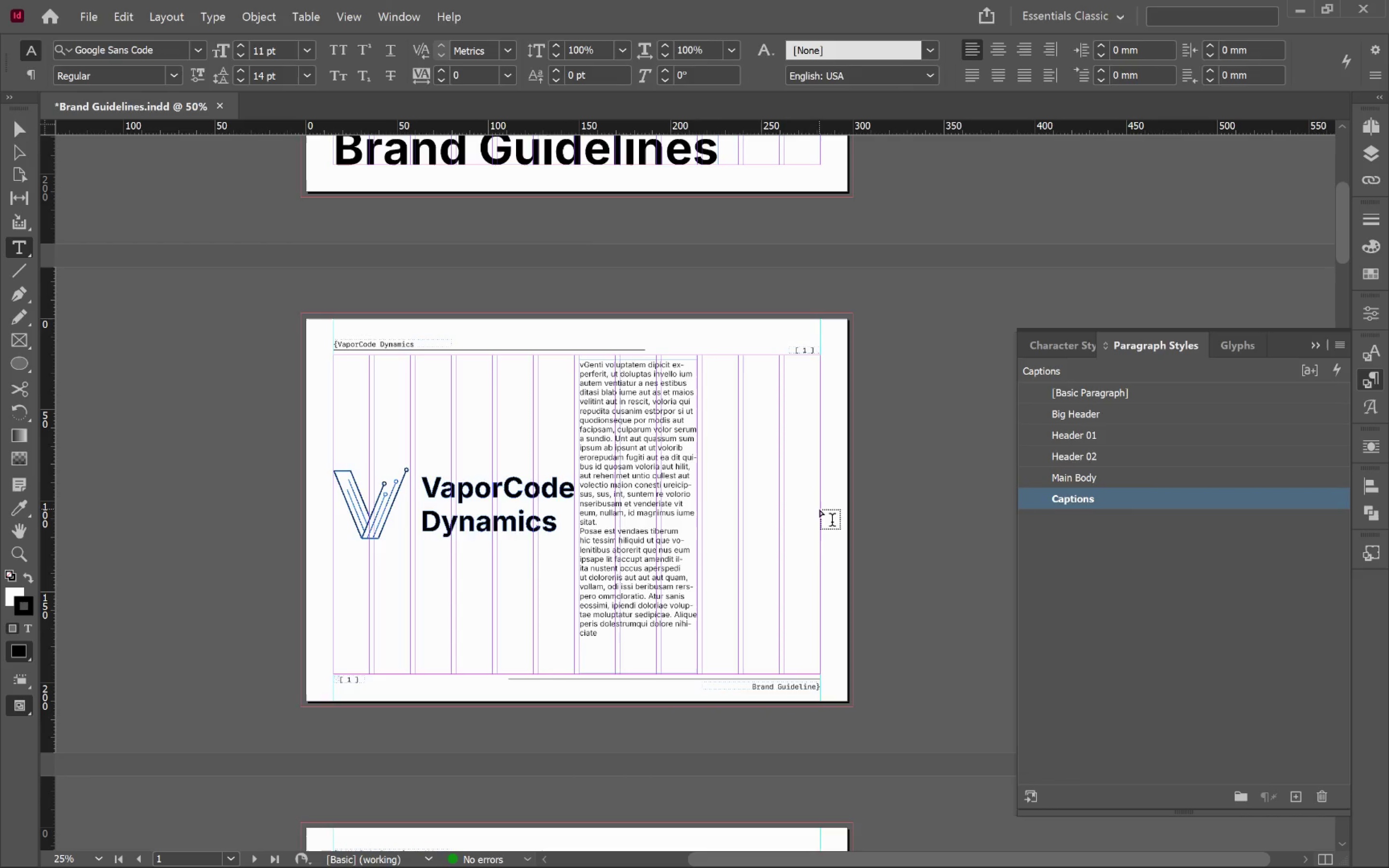 
key(V)
 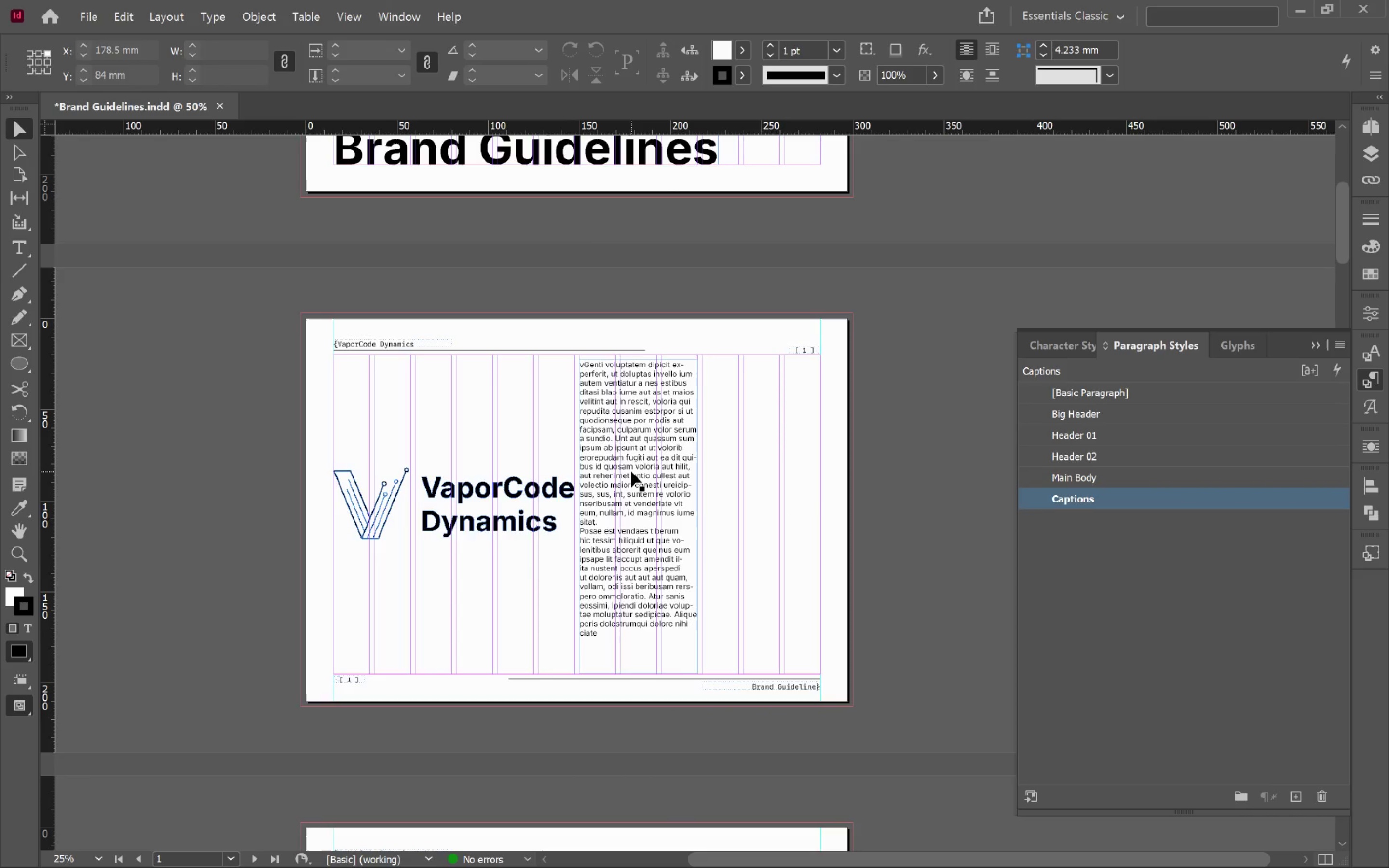 
left_click([631, 471])
 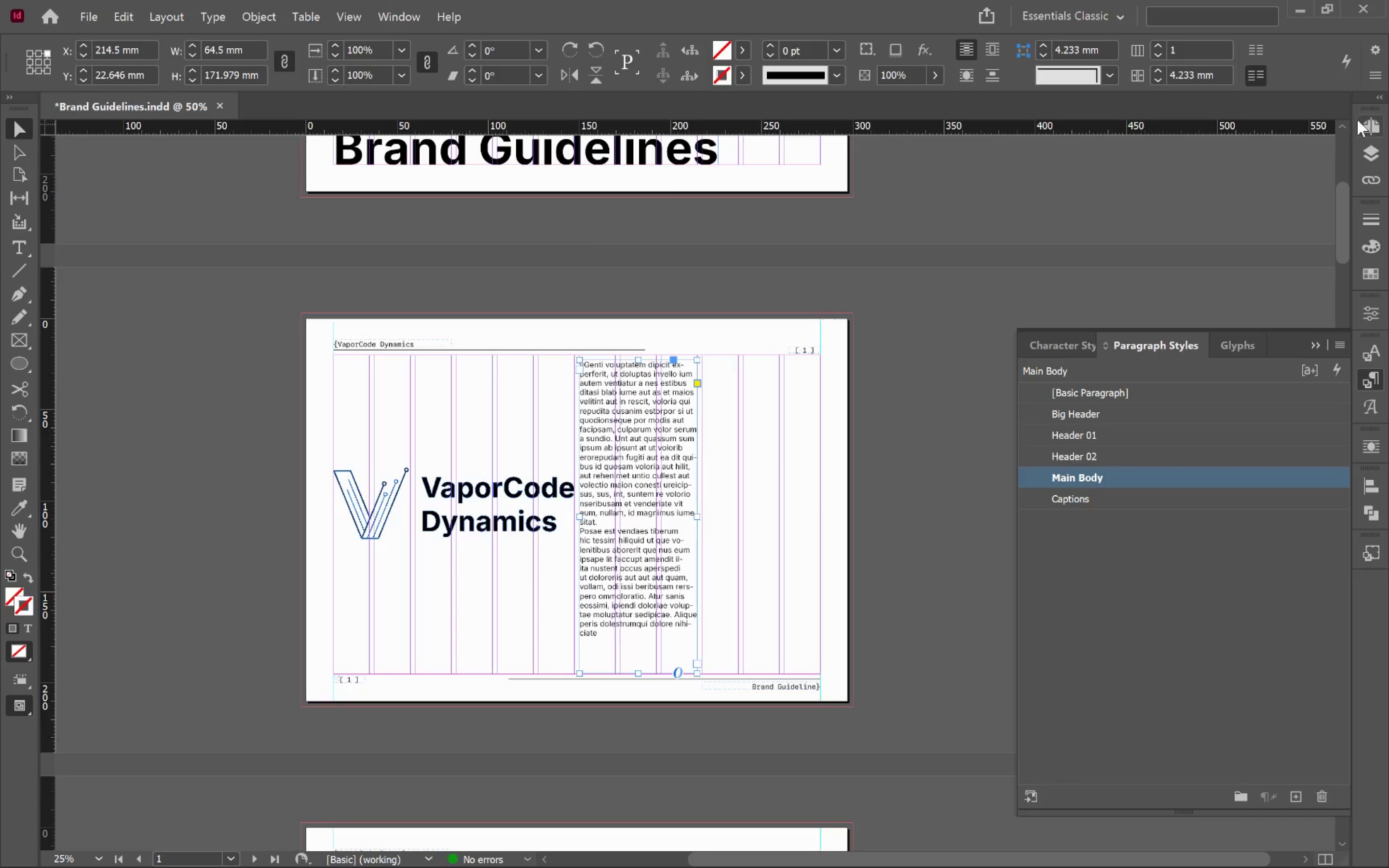 
left_click([1365, 128])
 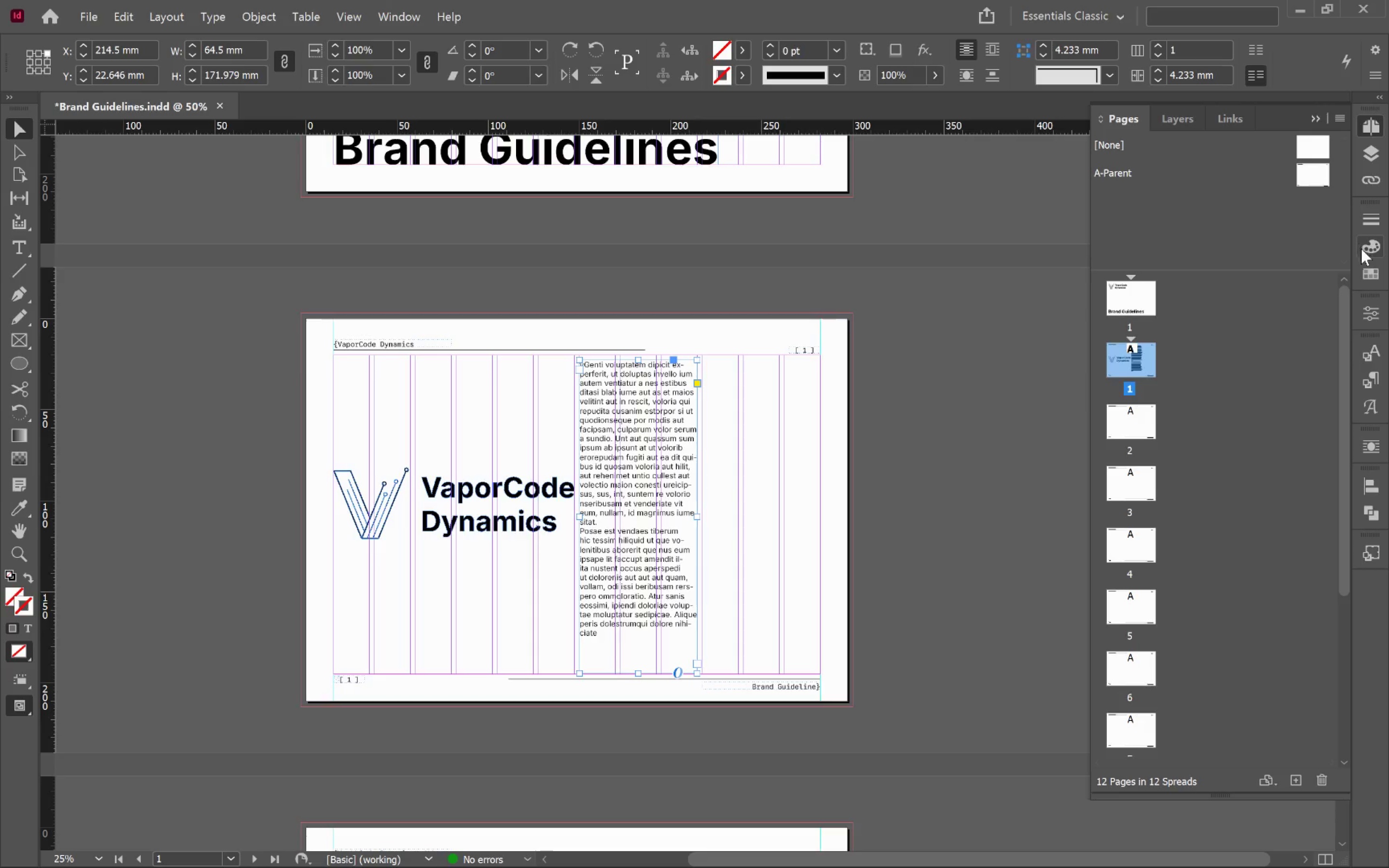 
left_click([1379, 314])
 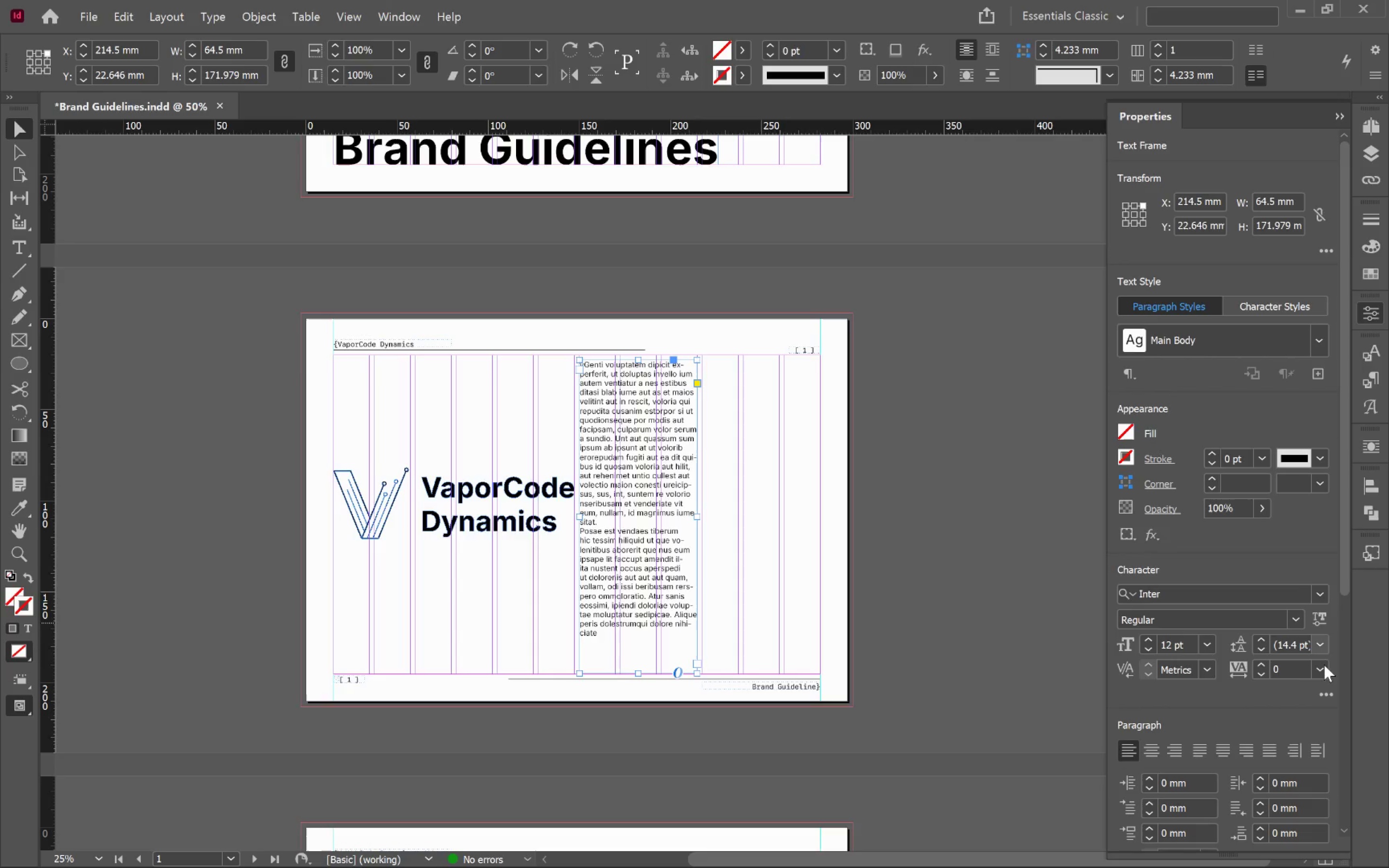 
scroll: coordinate [1313, 699], scroll_direction: down, amount: 6.0
 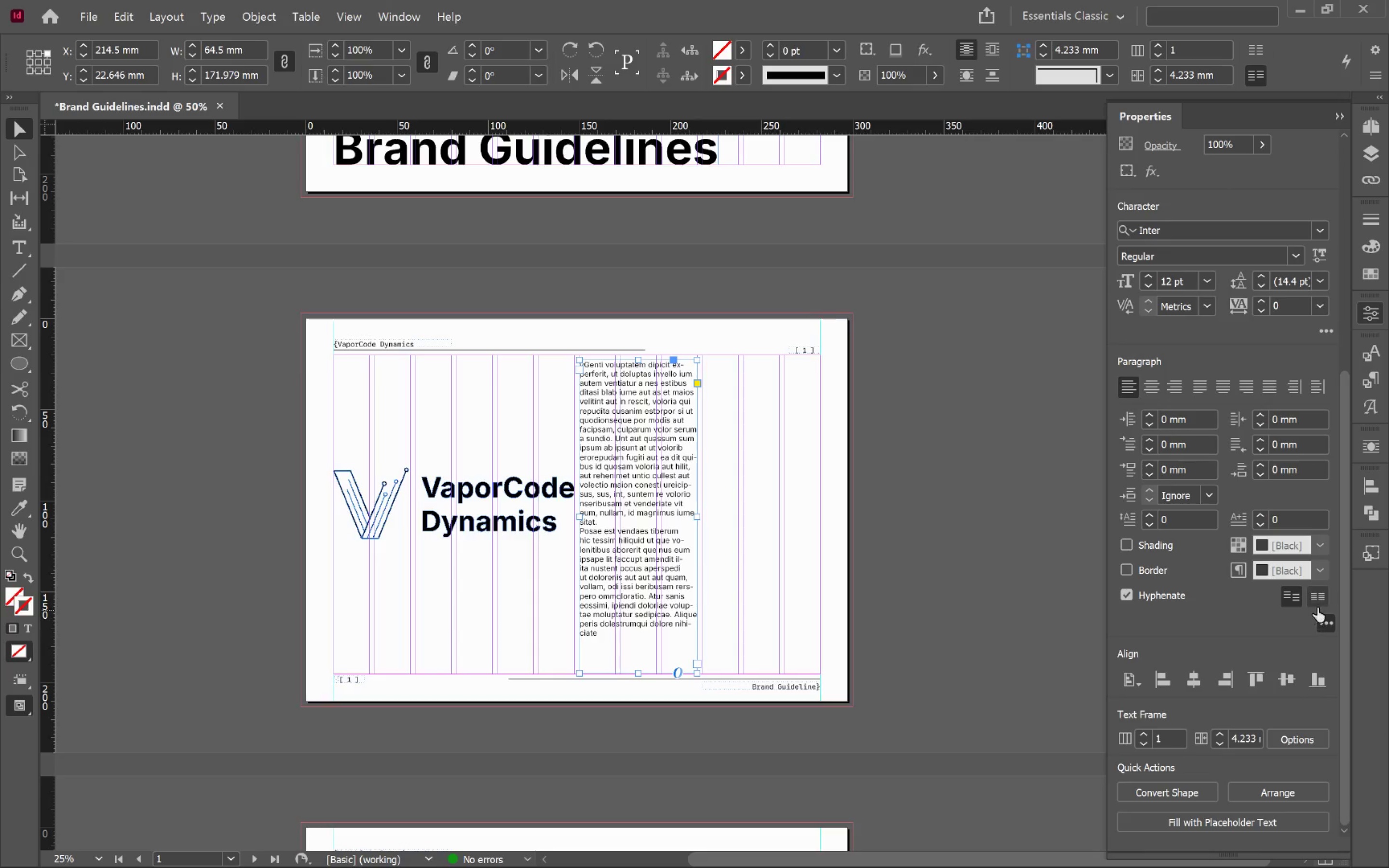 
left_click([1320, 600])
 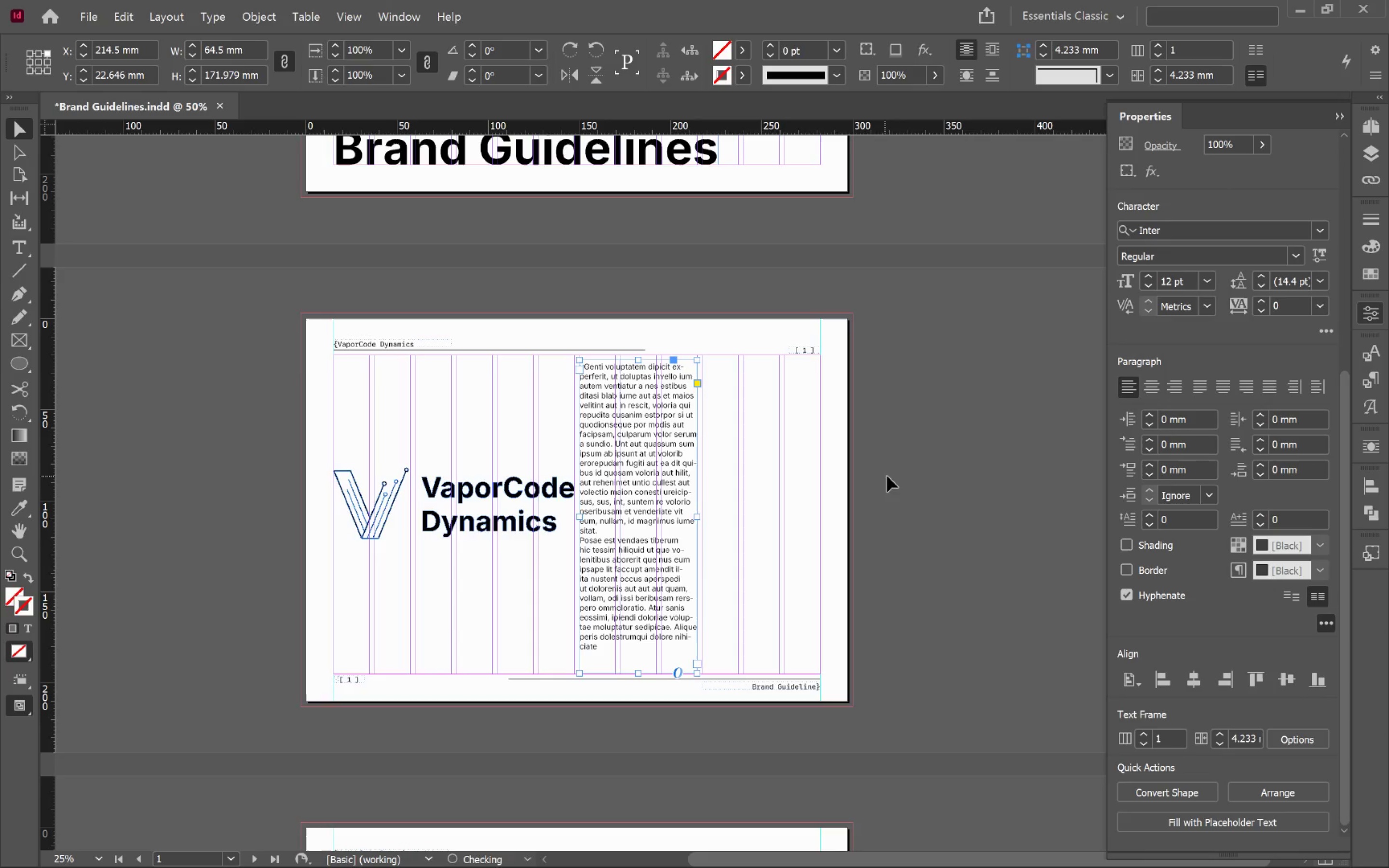 
left_click([950, 485])
 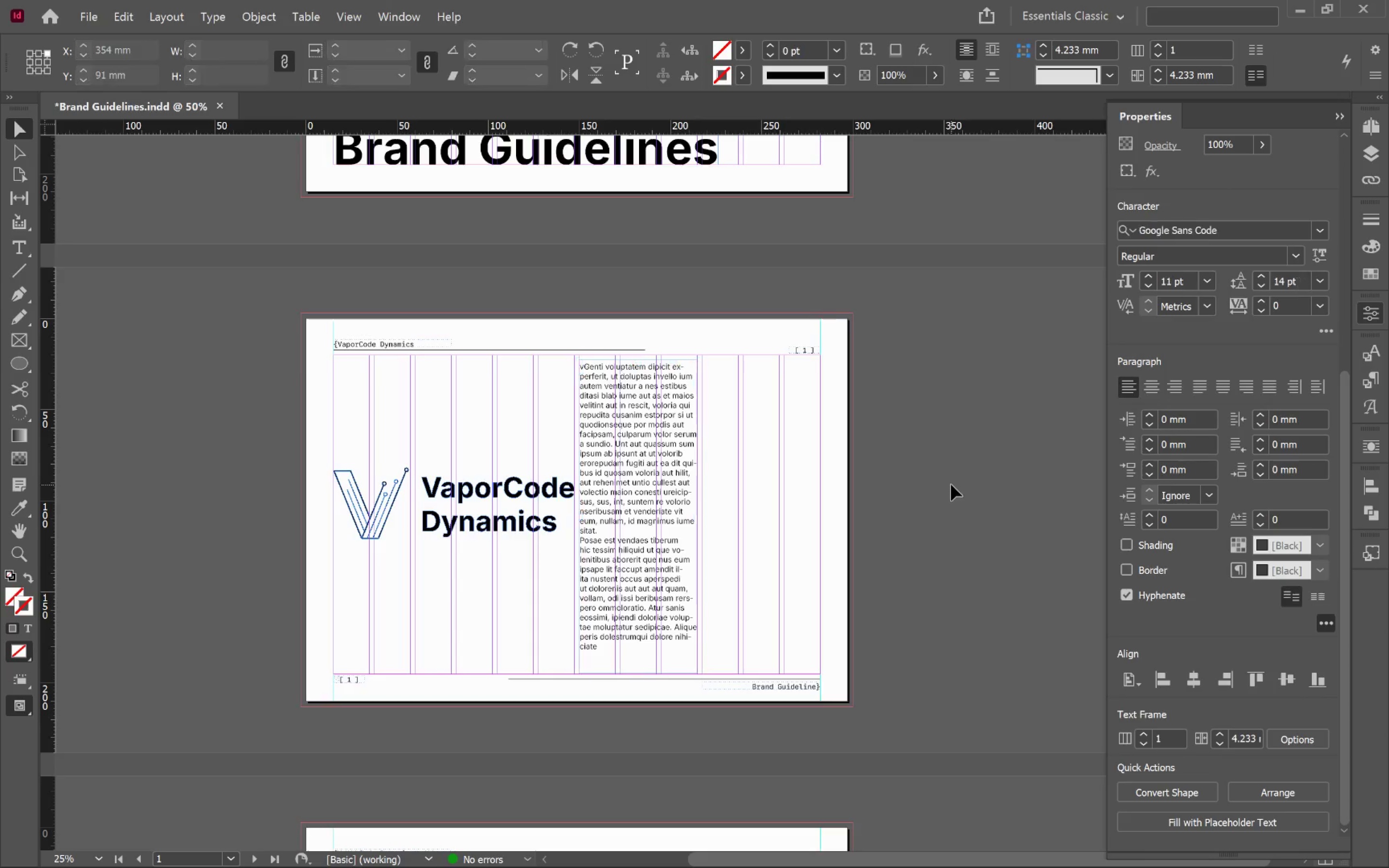 
type(ww)
 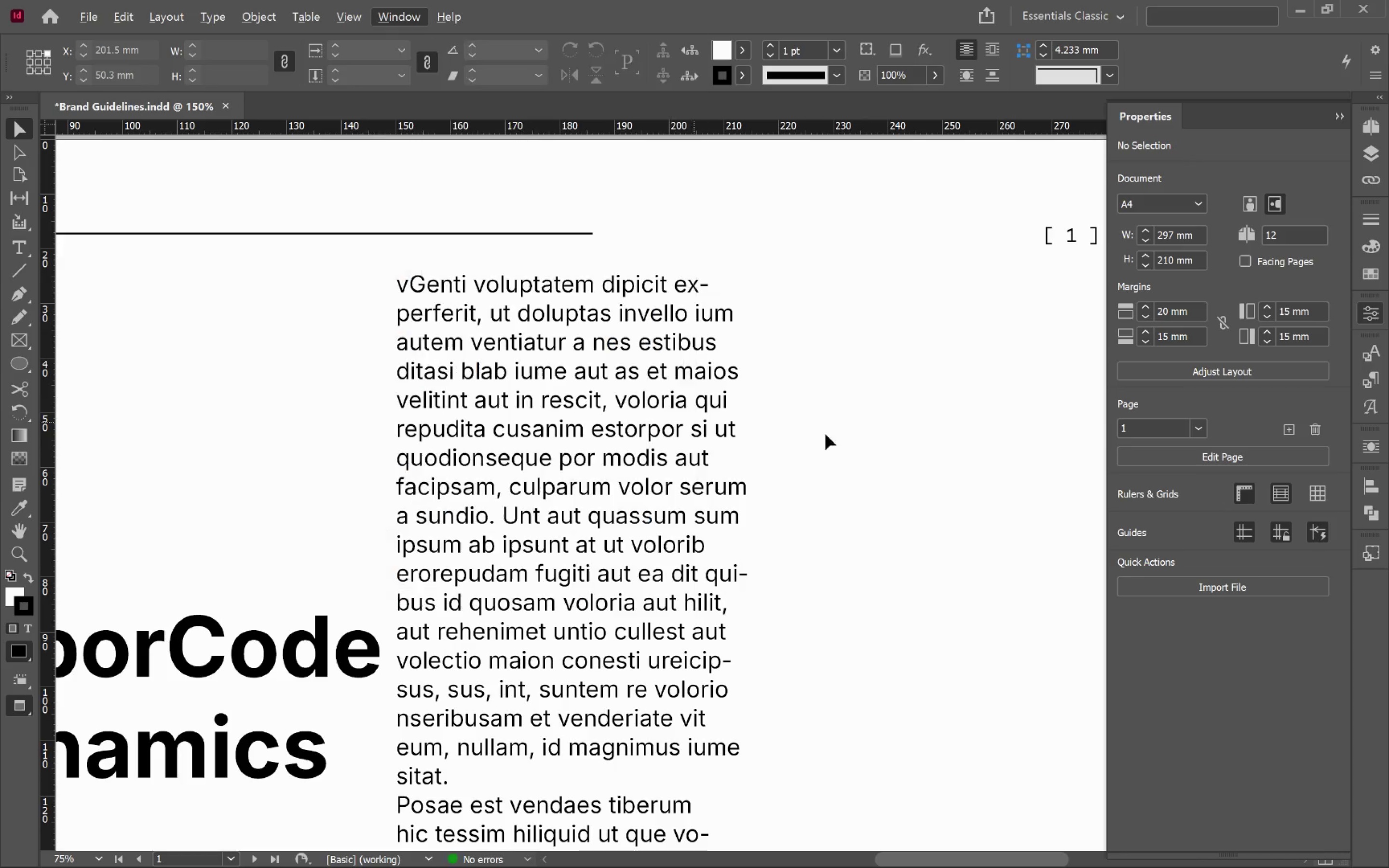 
hold_key(key=AltLeft, duration=0.74)
scroll: coordinate [672, 409], scroll_direction: up, amount: 3.0
 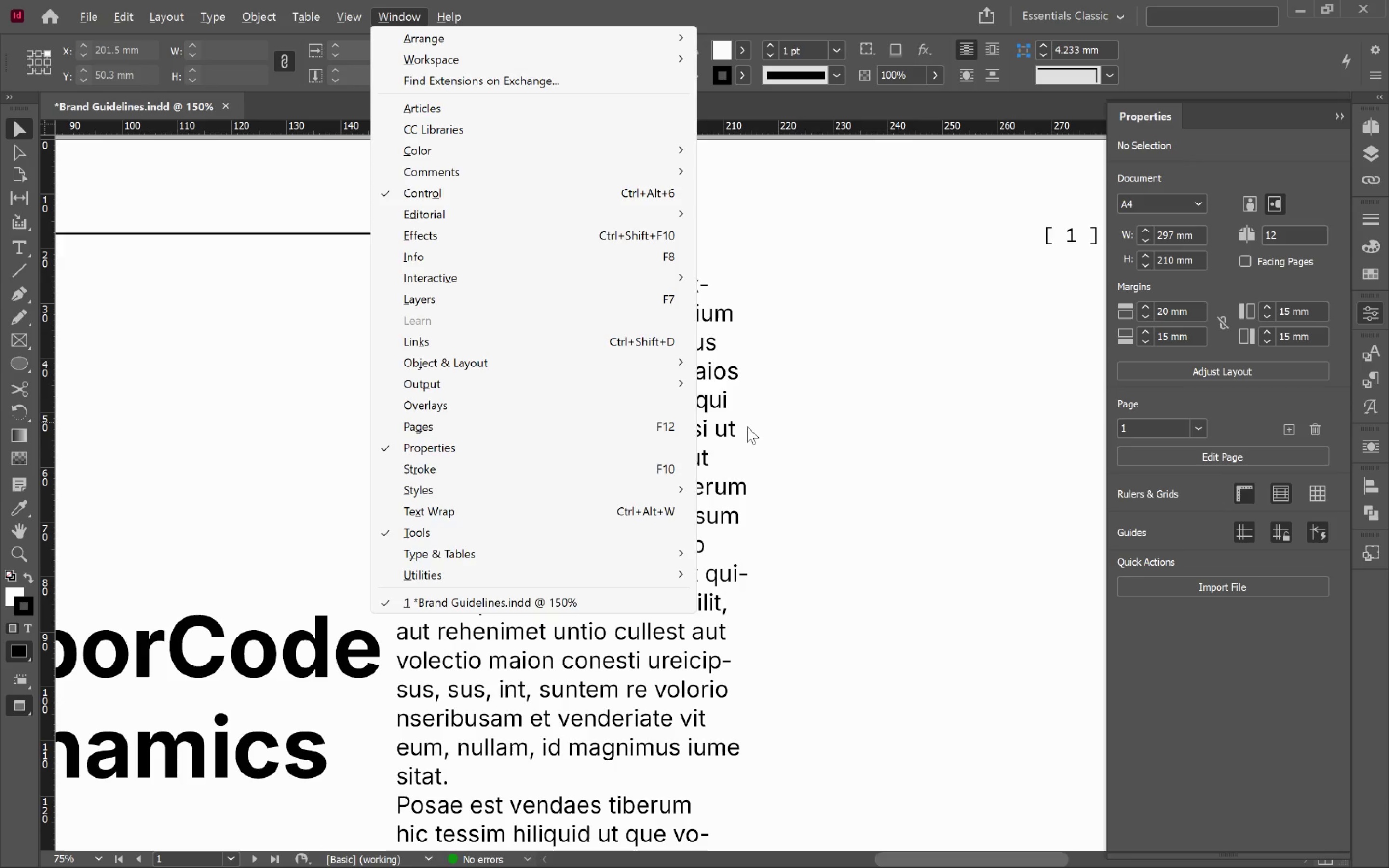 
left_click([825, 434])
 